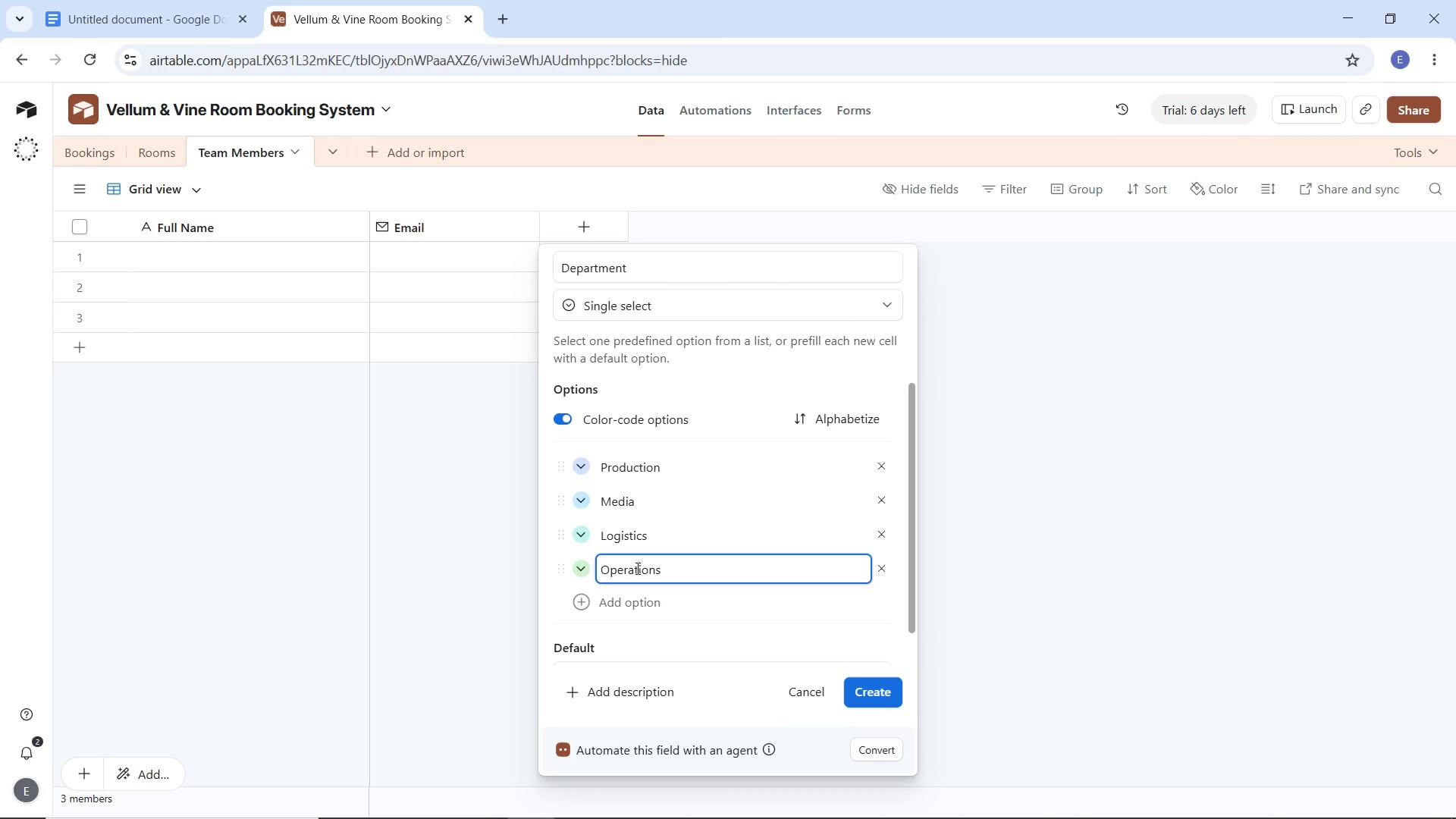 
wait(27.95)
 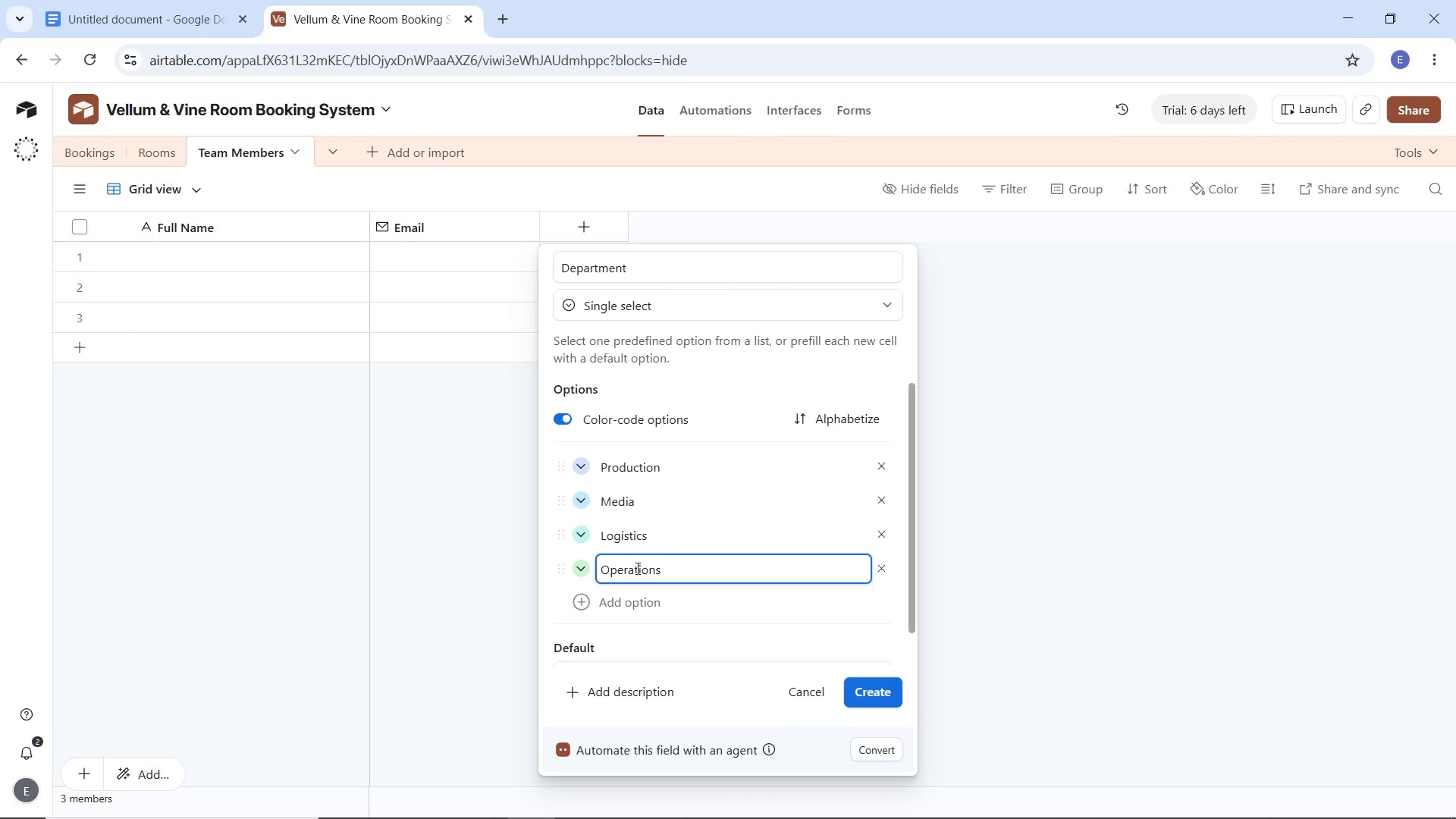 
left_click([578, 541])
 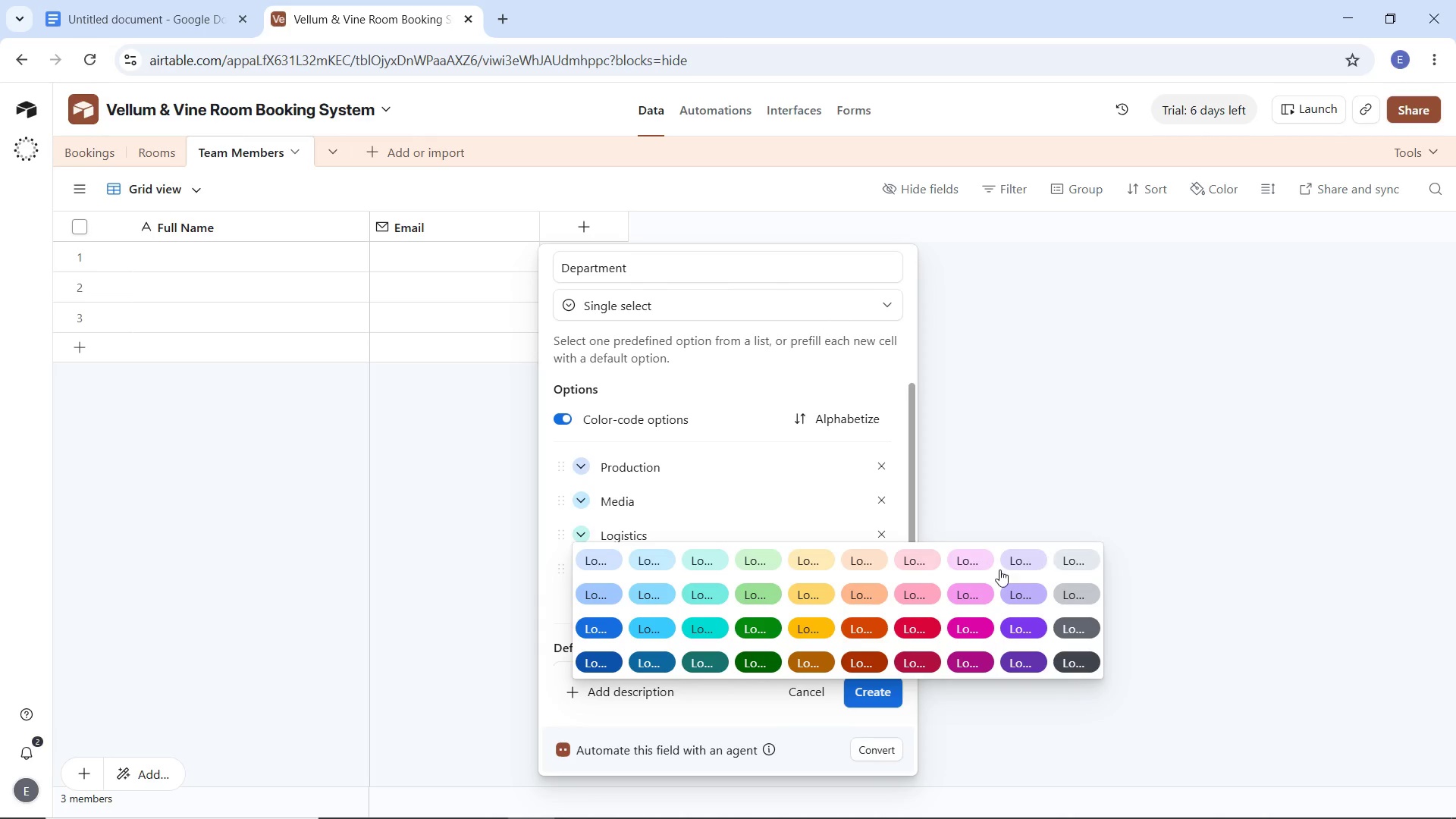 
left_click([973, 560])
 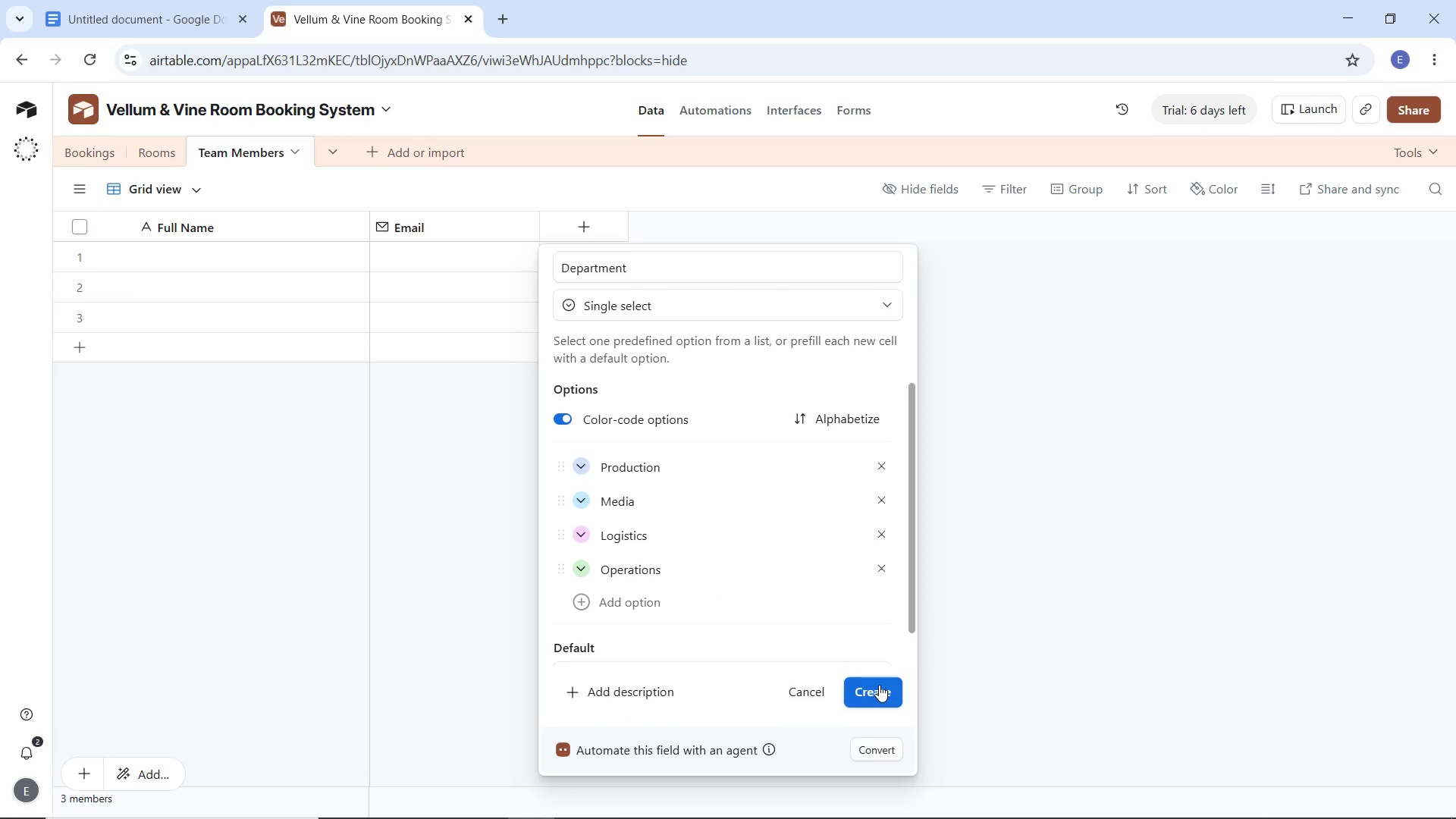 
left_click([879, 685])
 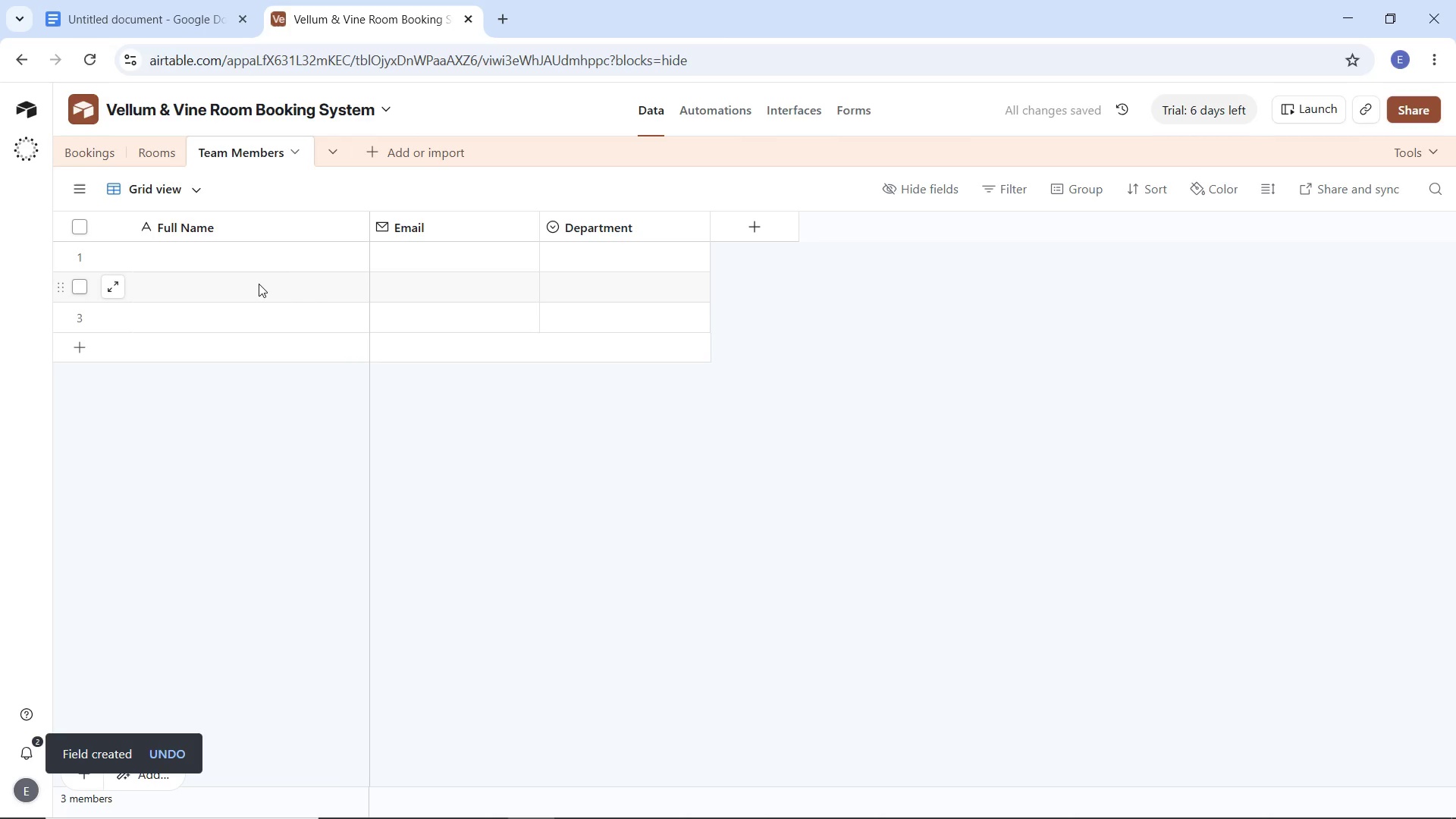 
wait(7.2)
 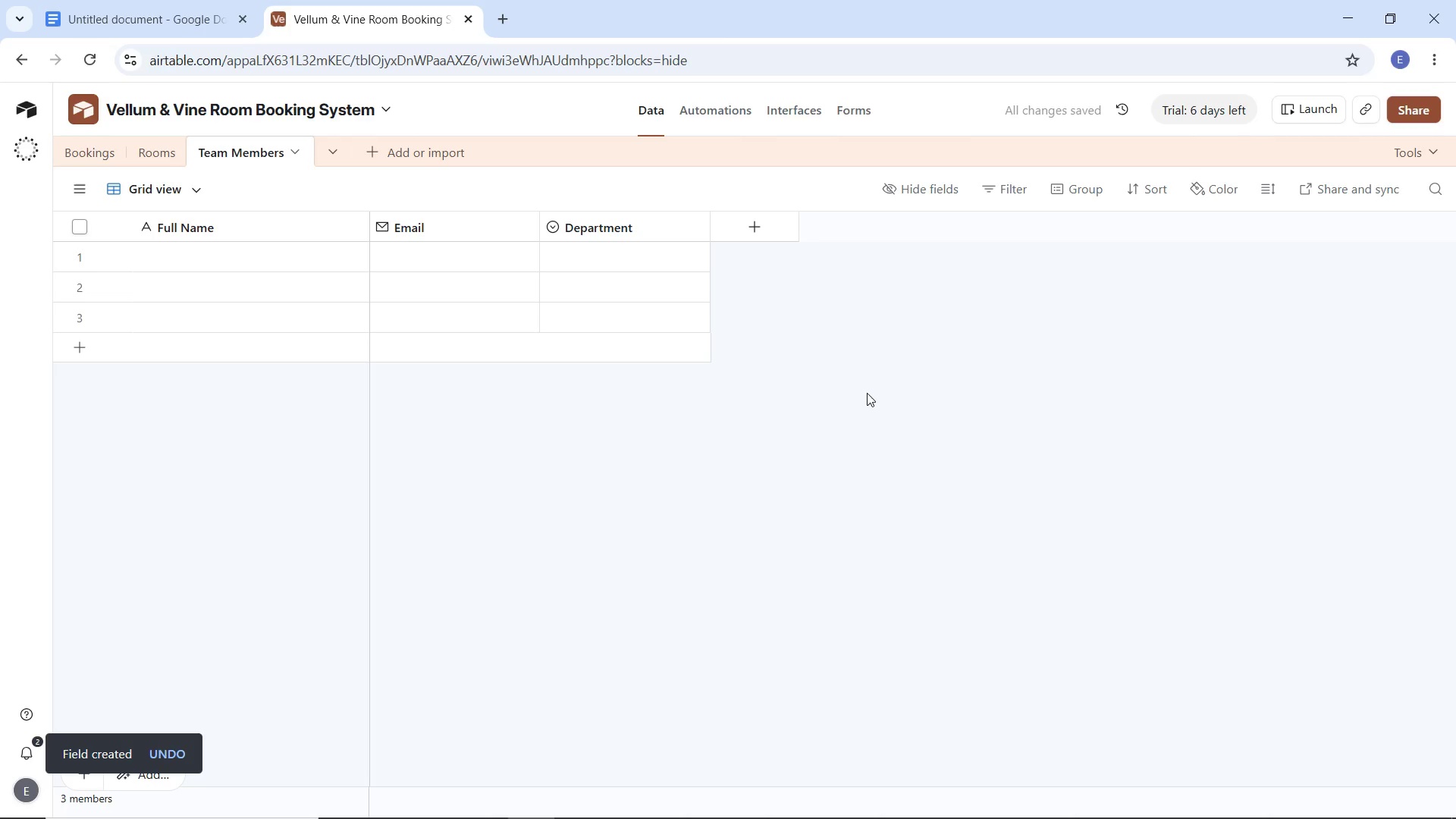 
left_click([84, 150])
 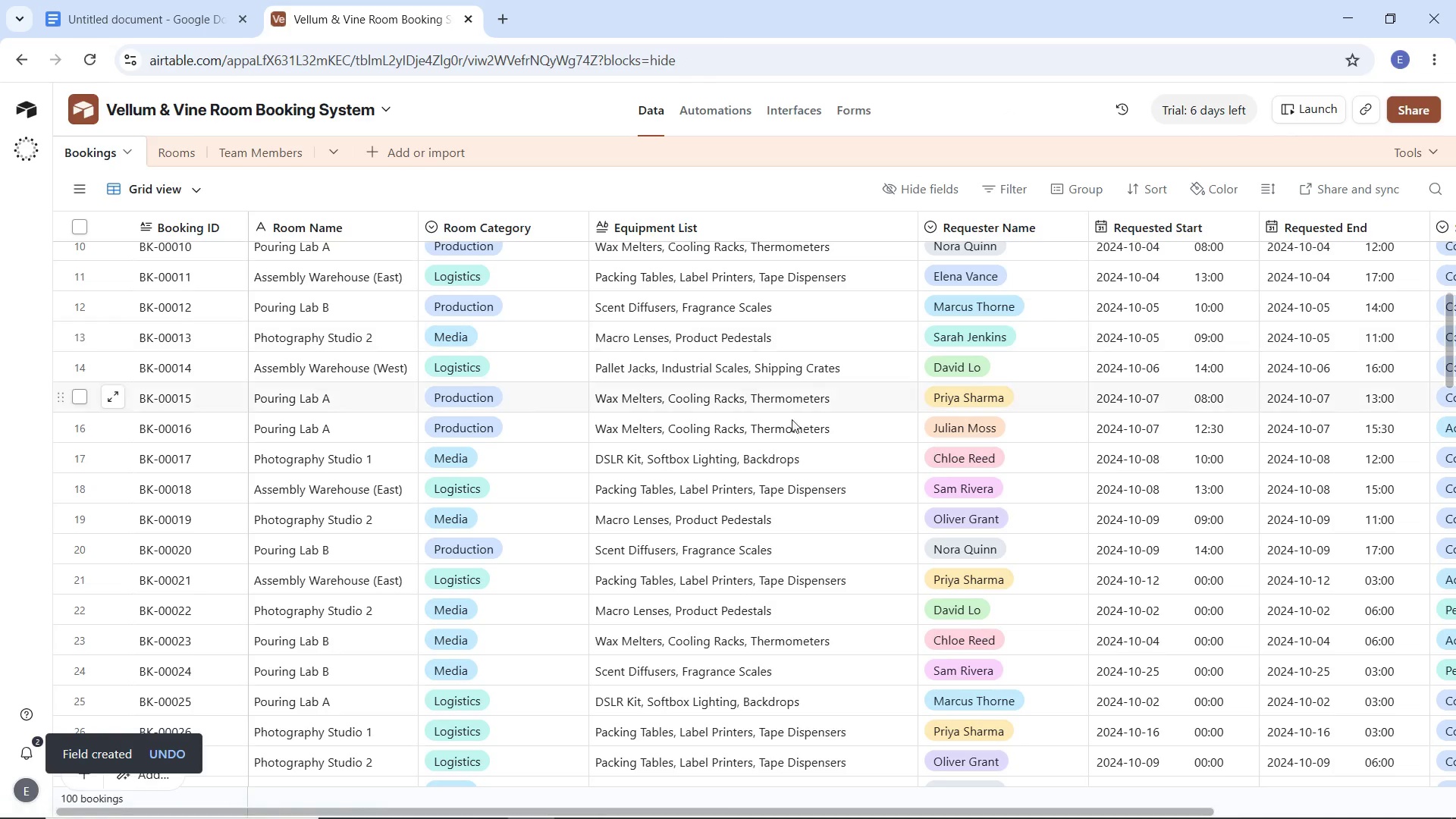 
scroll: coordinate [1027, 395], scroll_direction: up, amount: 8.0
 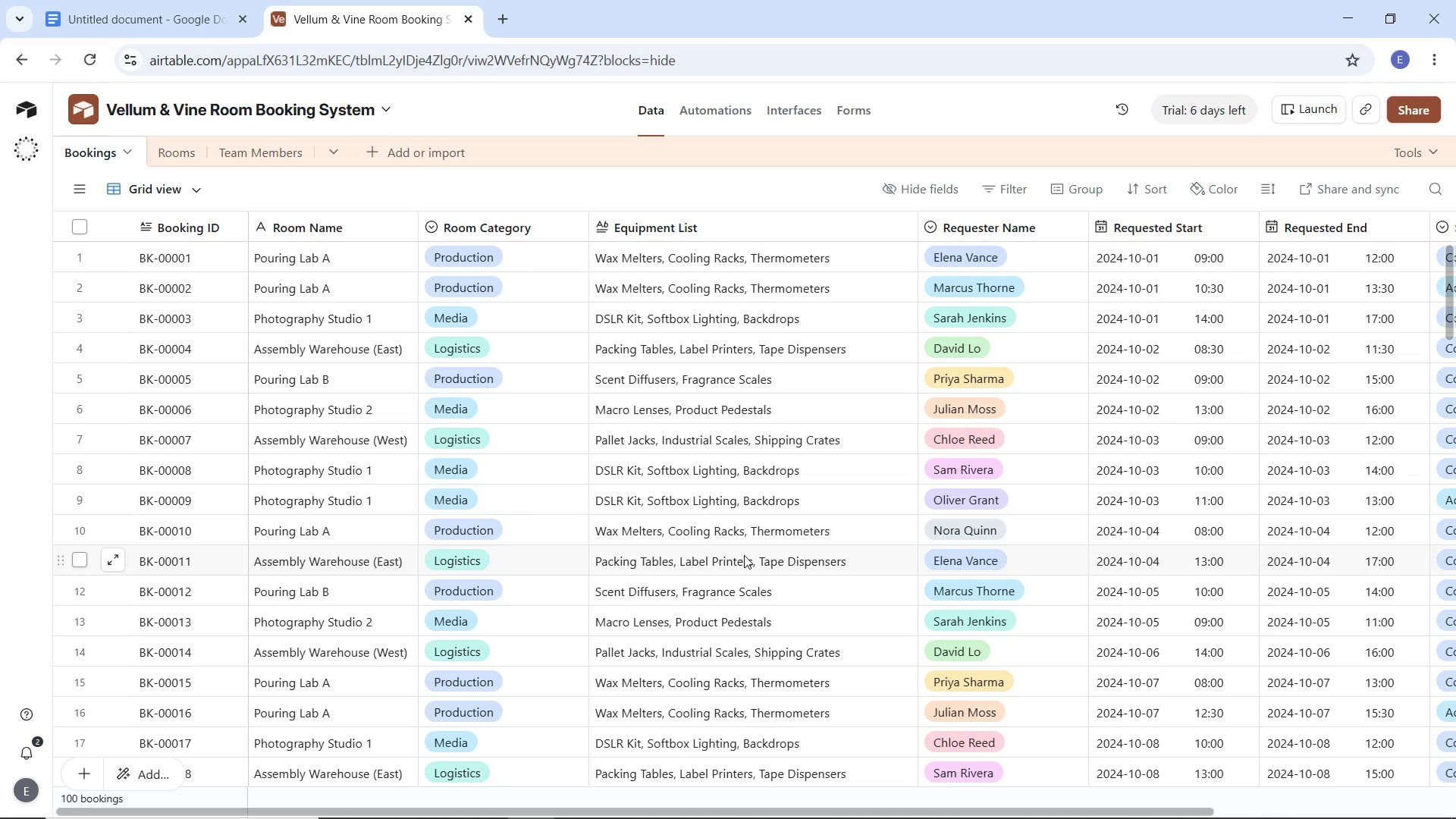 
wait(6.32)
 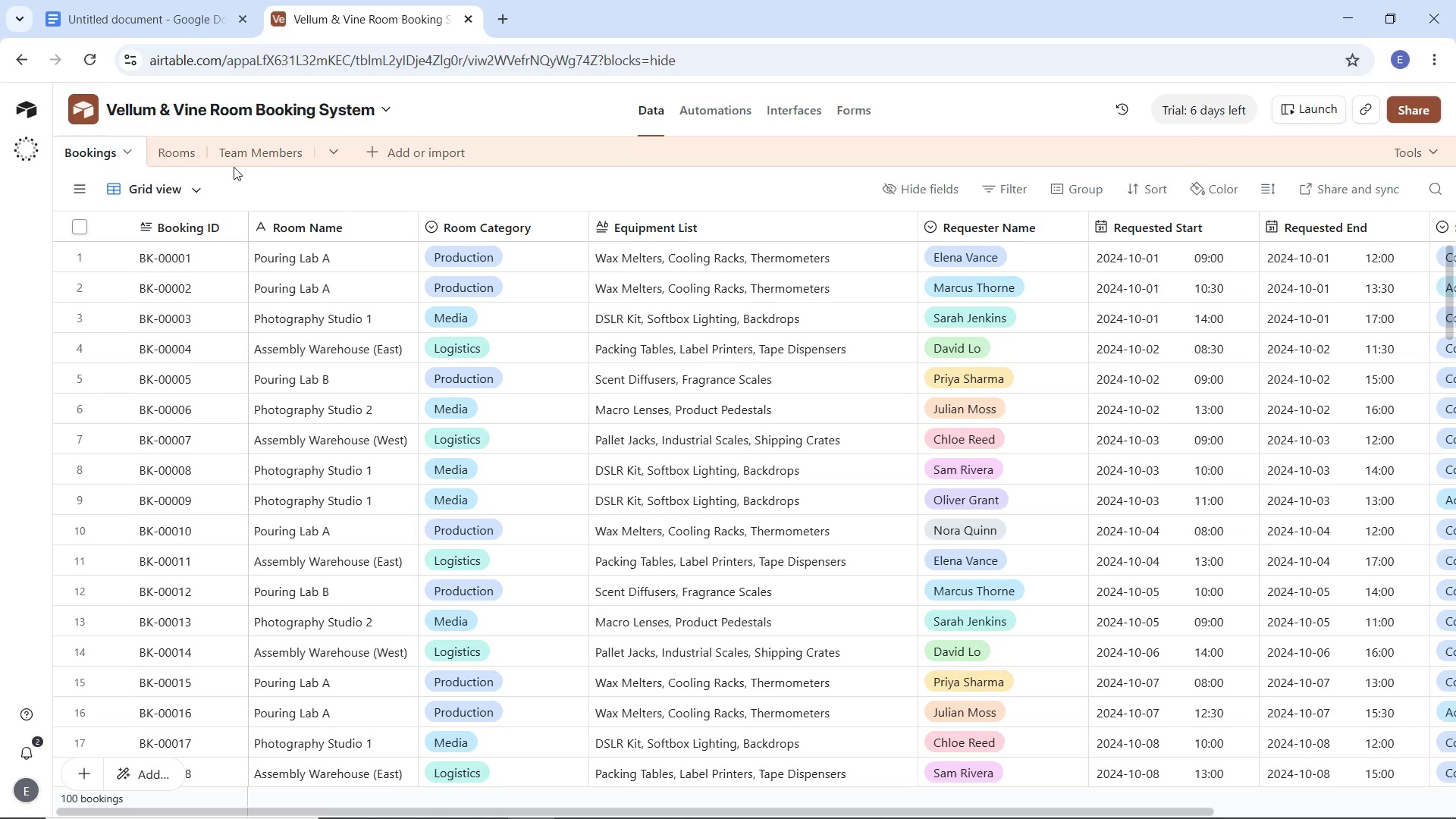 
left_click([250, 162])
 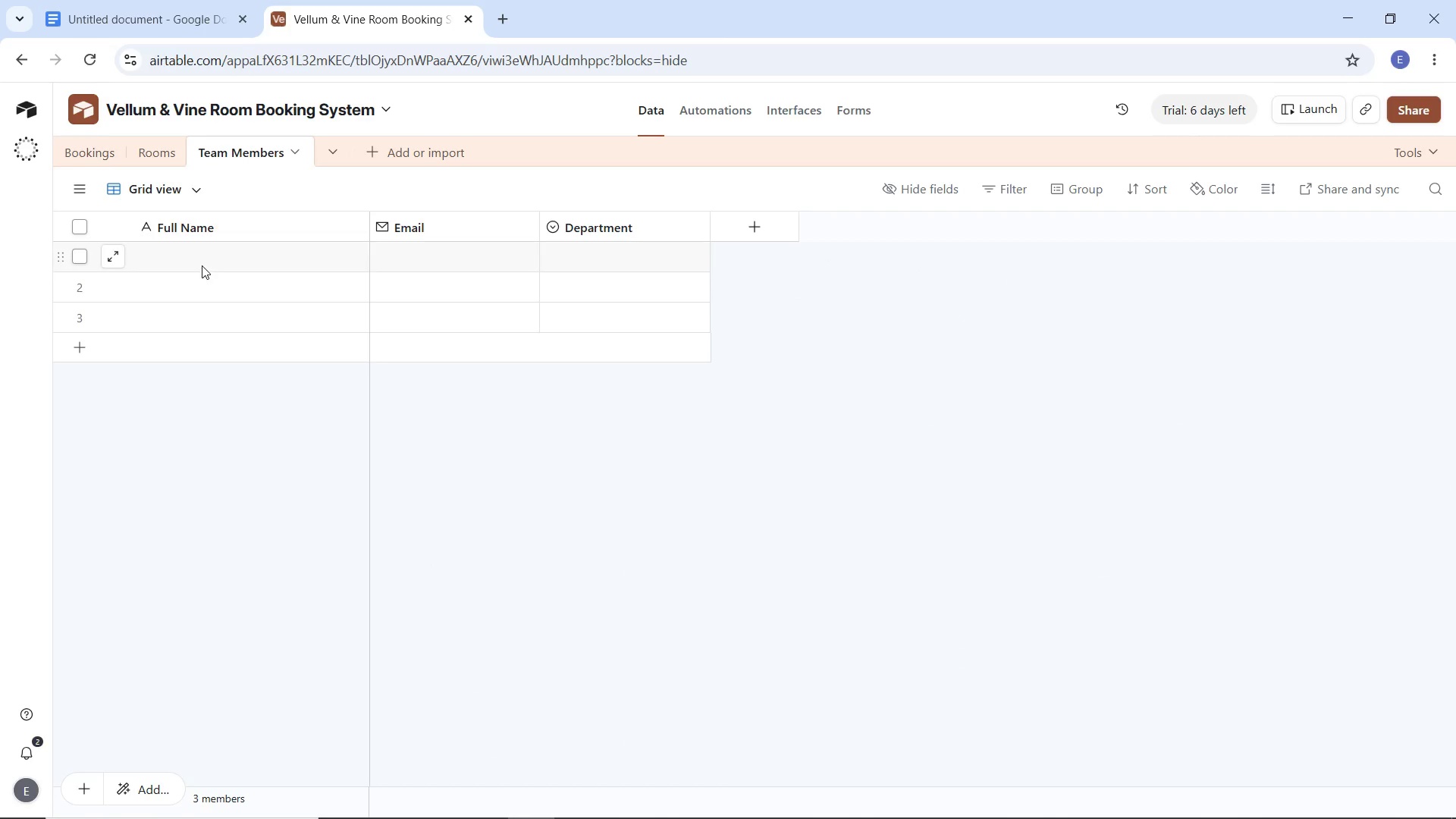 
double_click([204, 262])
 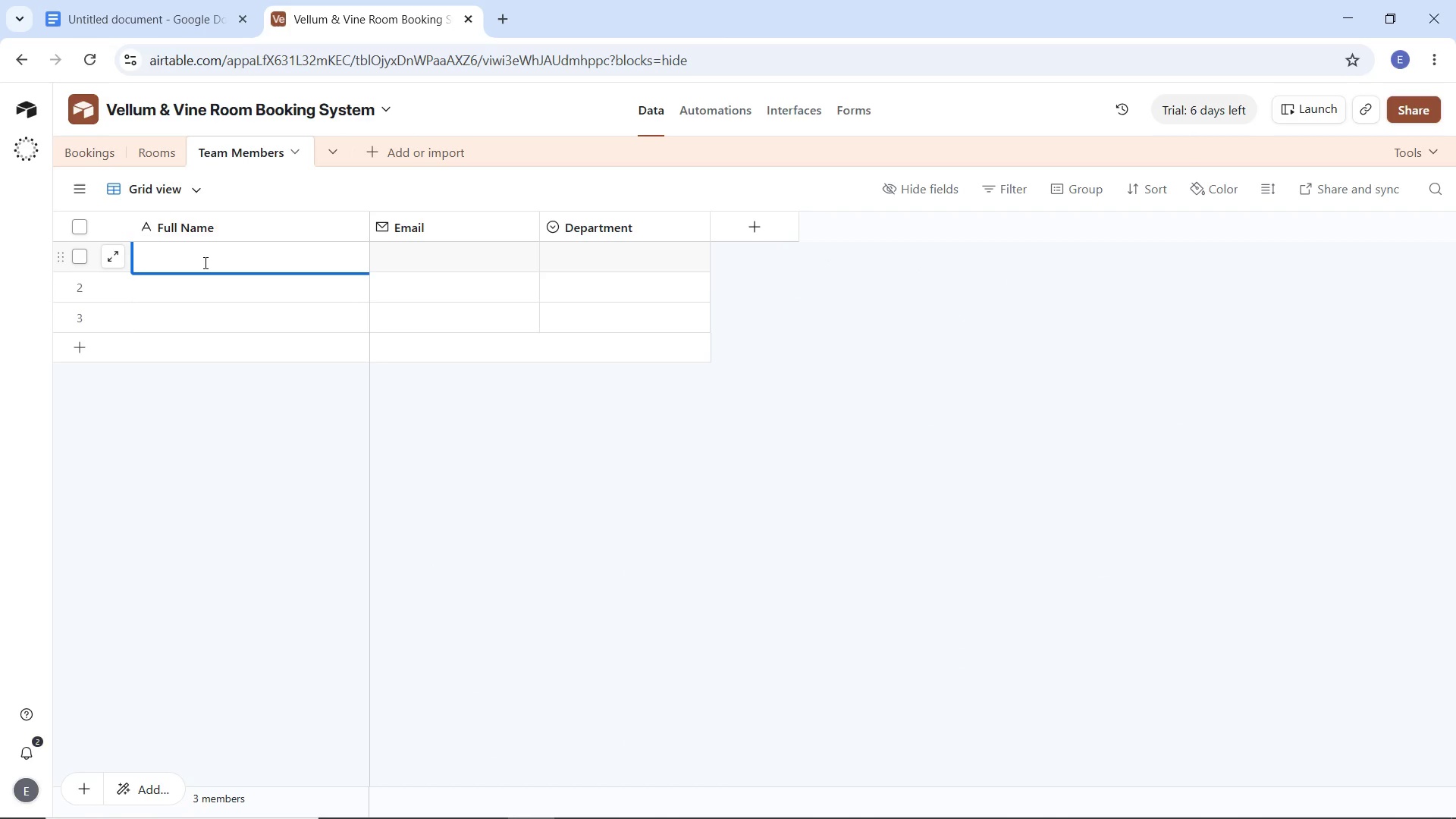 
type(Elena Vance)
key(Tab)
type(elea)
key(Backspace)
type(na@vellumvine.com)
 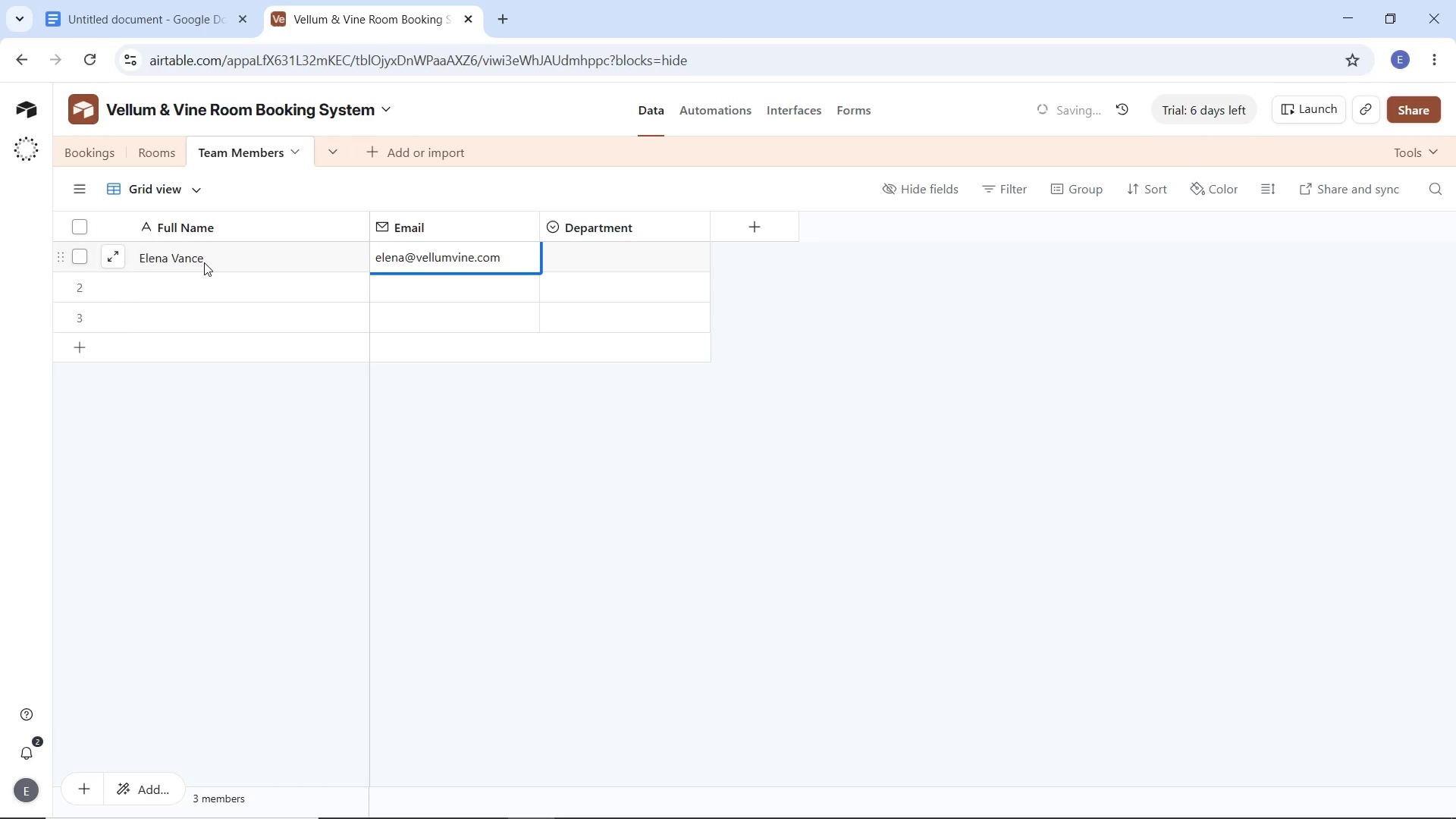 
key(Shift+ArrowLeft)
 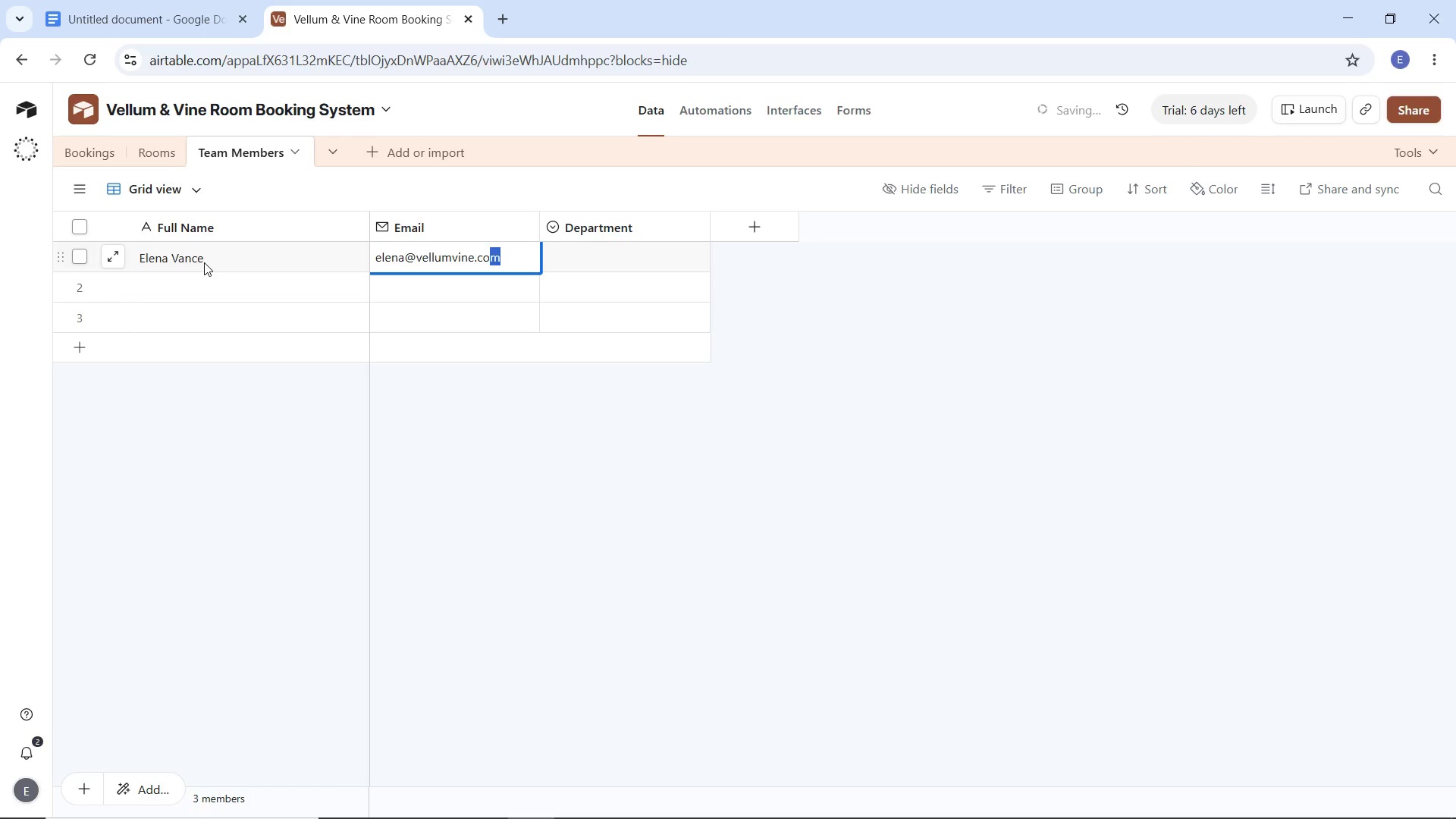 
key(Shift+ArrowLeft)
 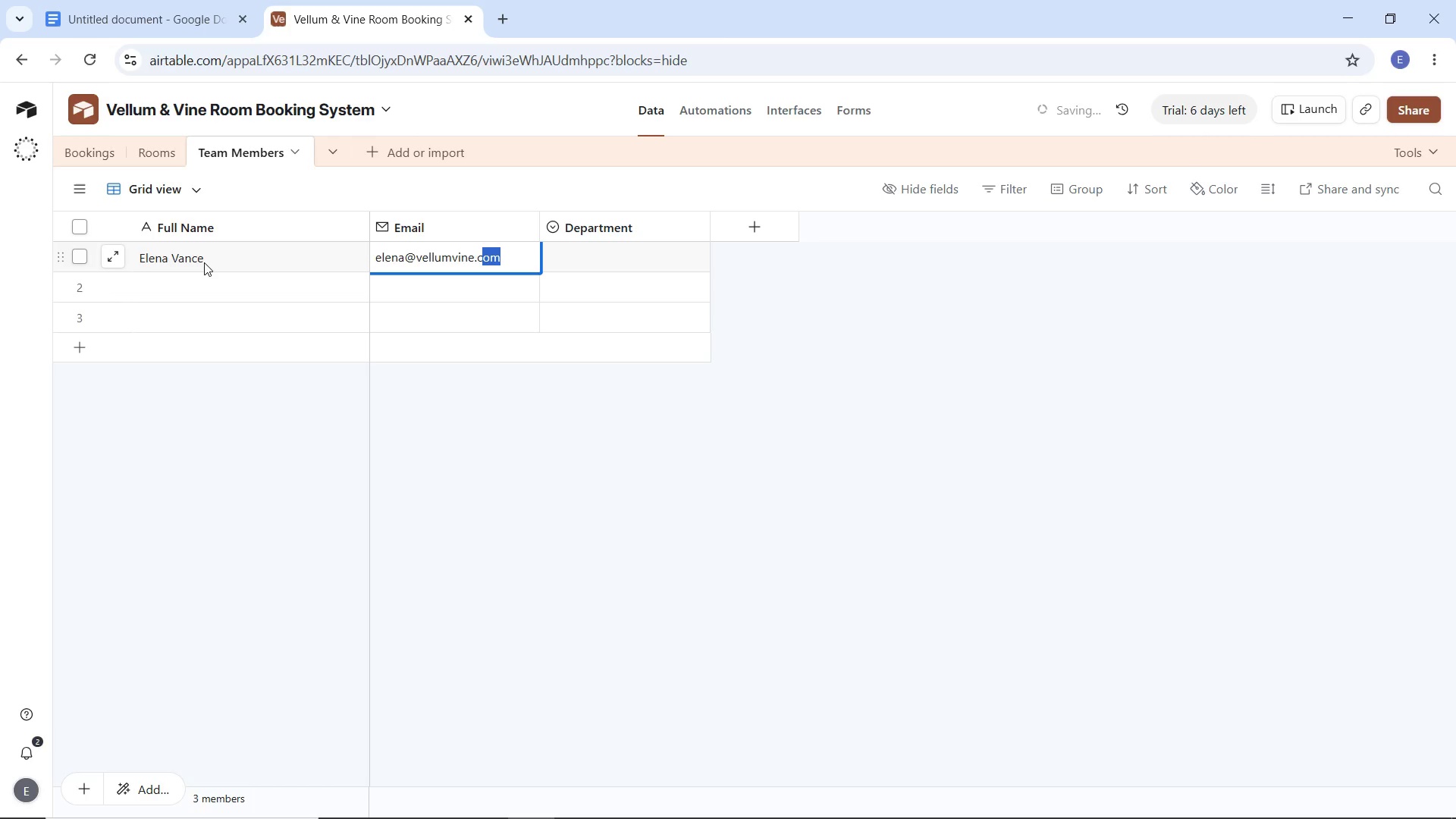 
key(Shift+ArrowLeft)
 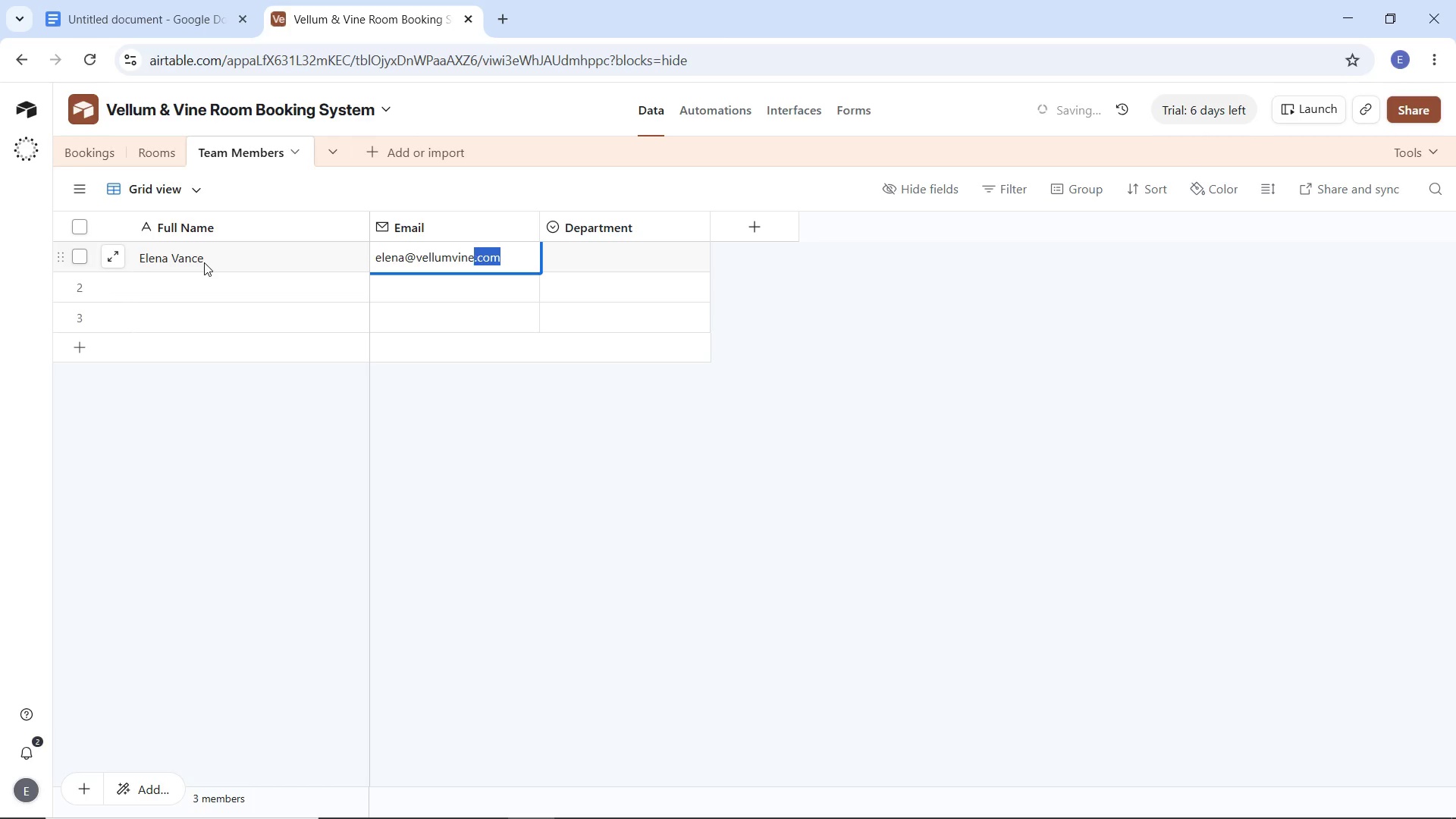 
key(Shift+ArrowLeft)
 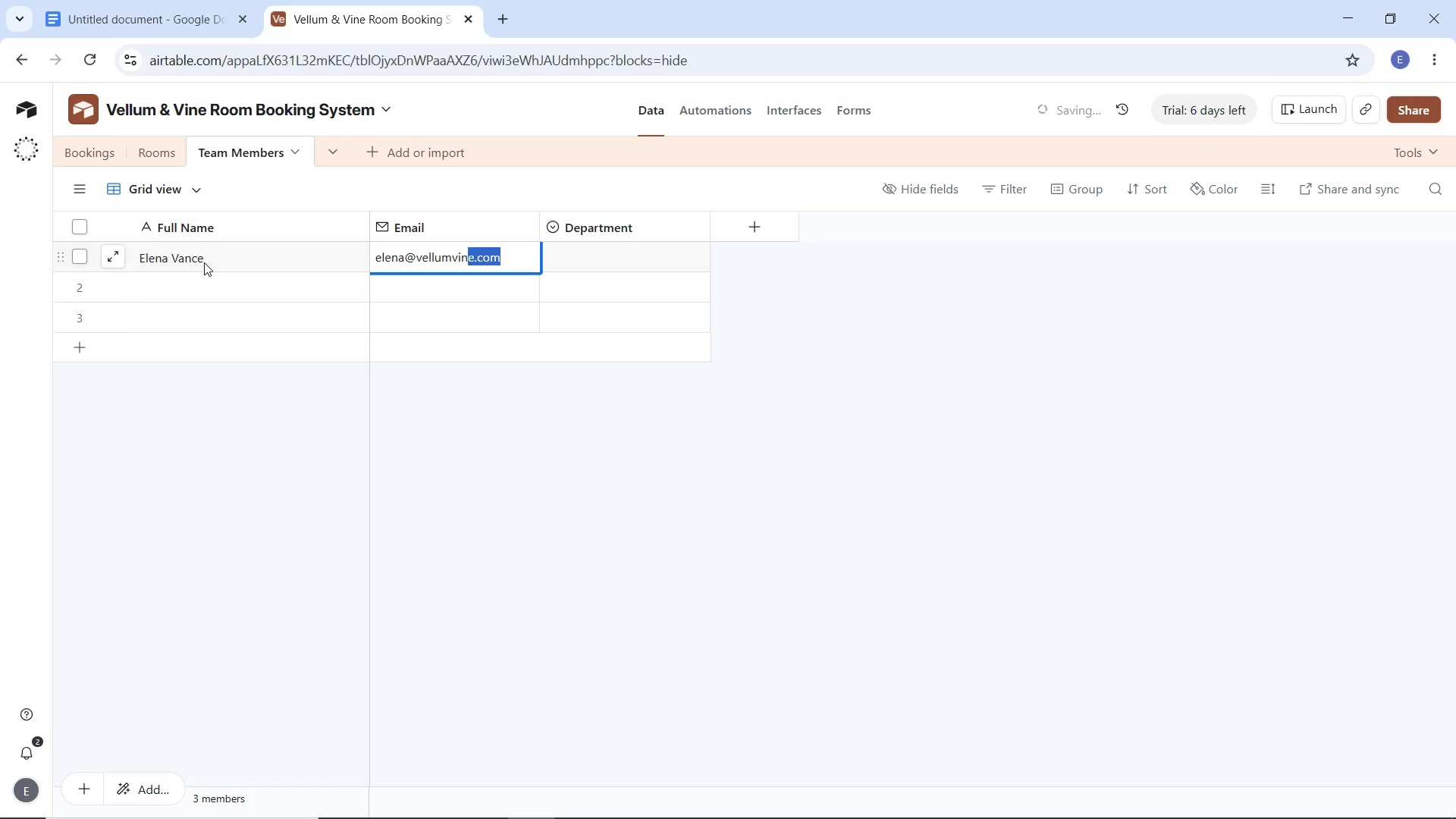 
key(Shift+ArrowLeft)
 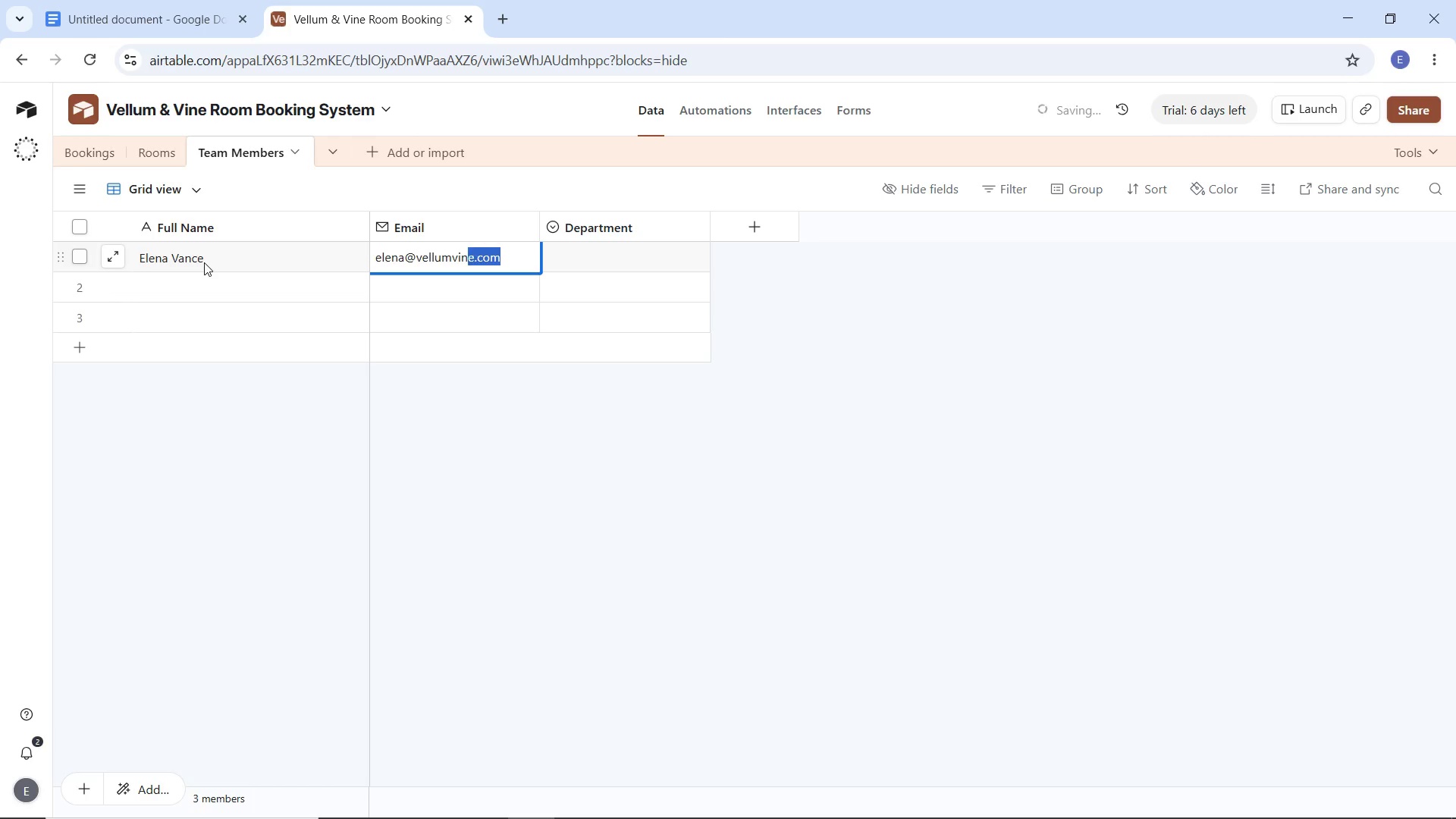 
key(Shift+ArrowLeft)
 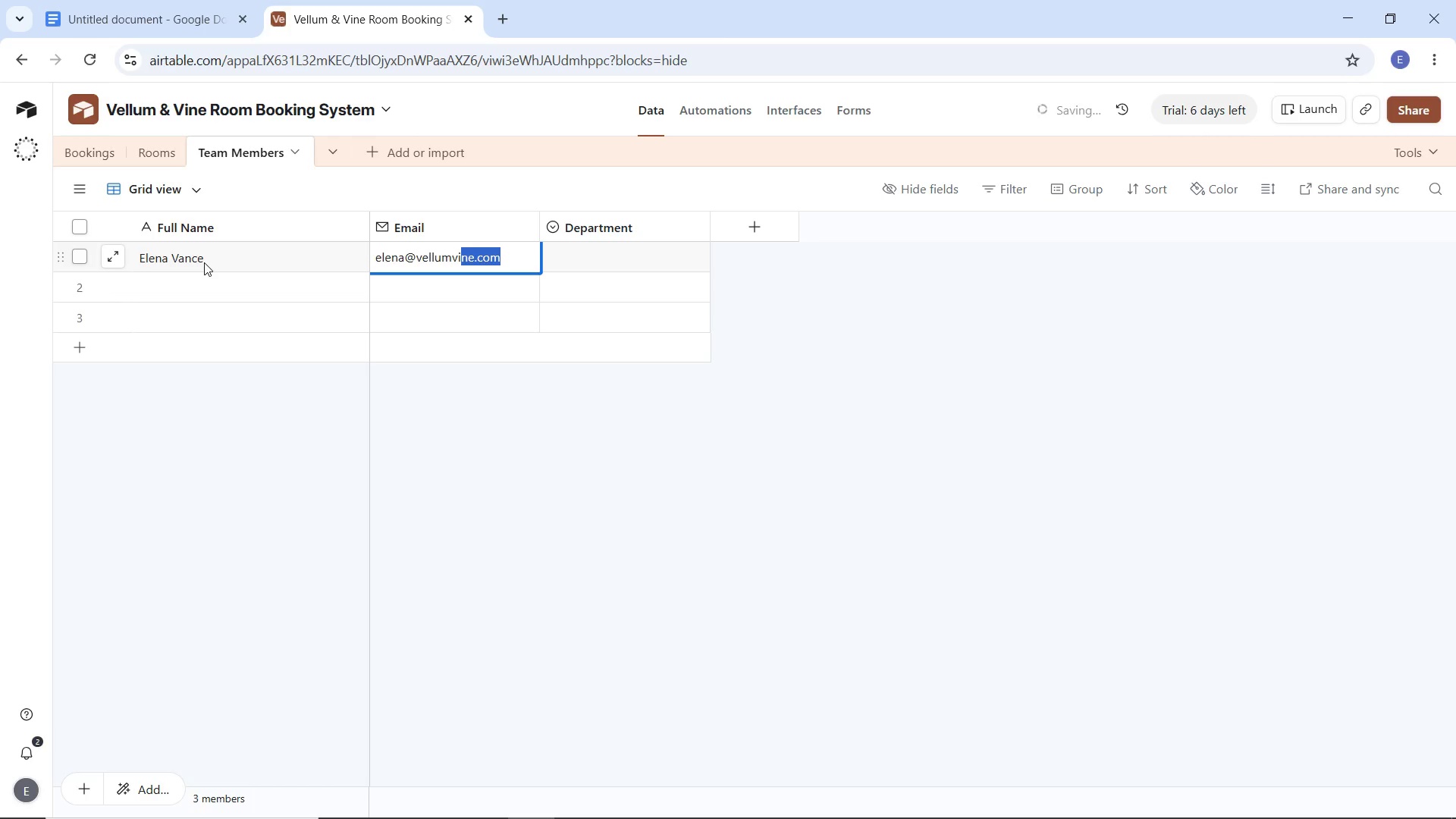 
key(Shift+ArrowLeft)
 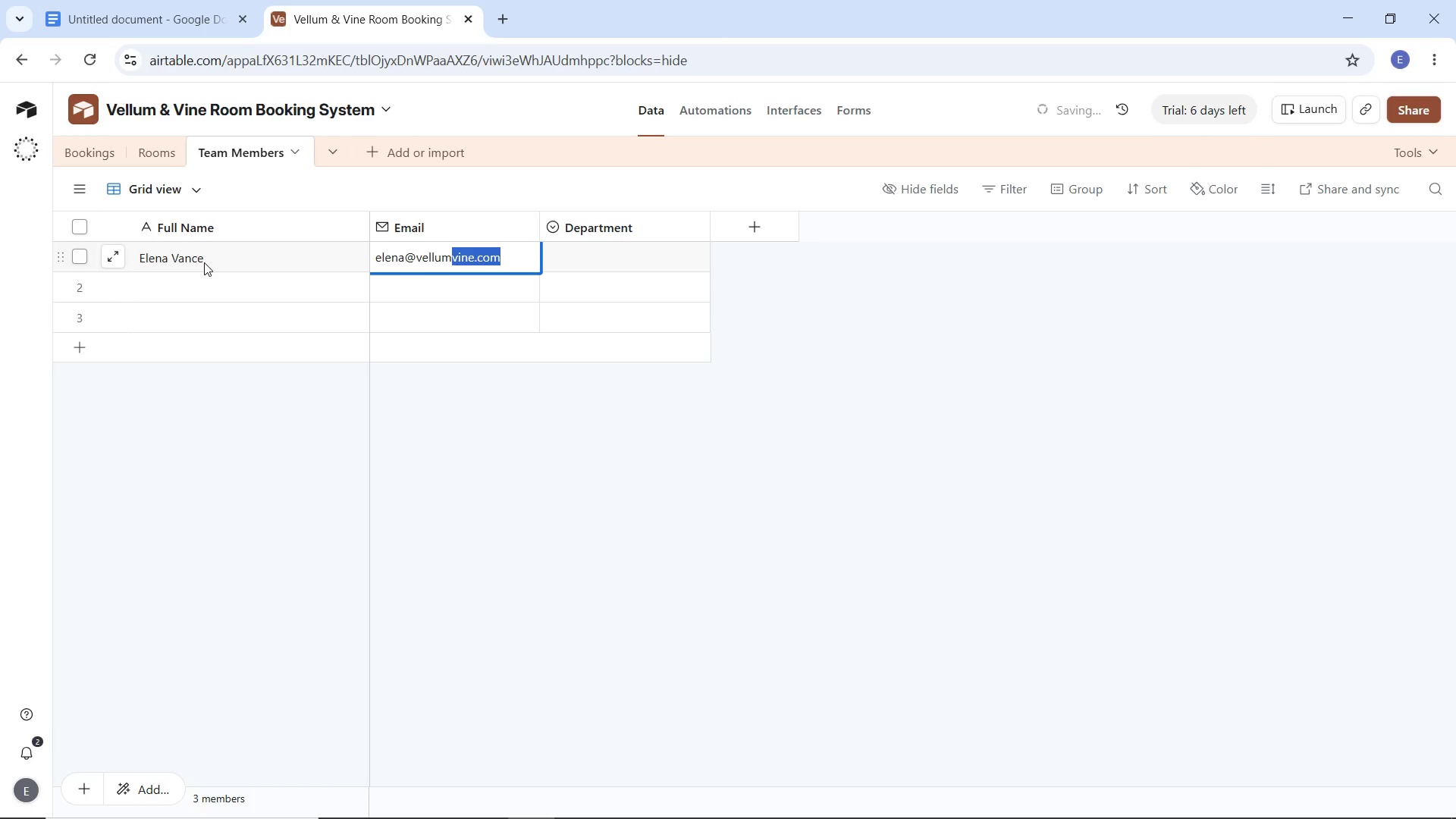 
key(Shift+ArrowLeft)
 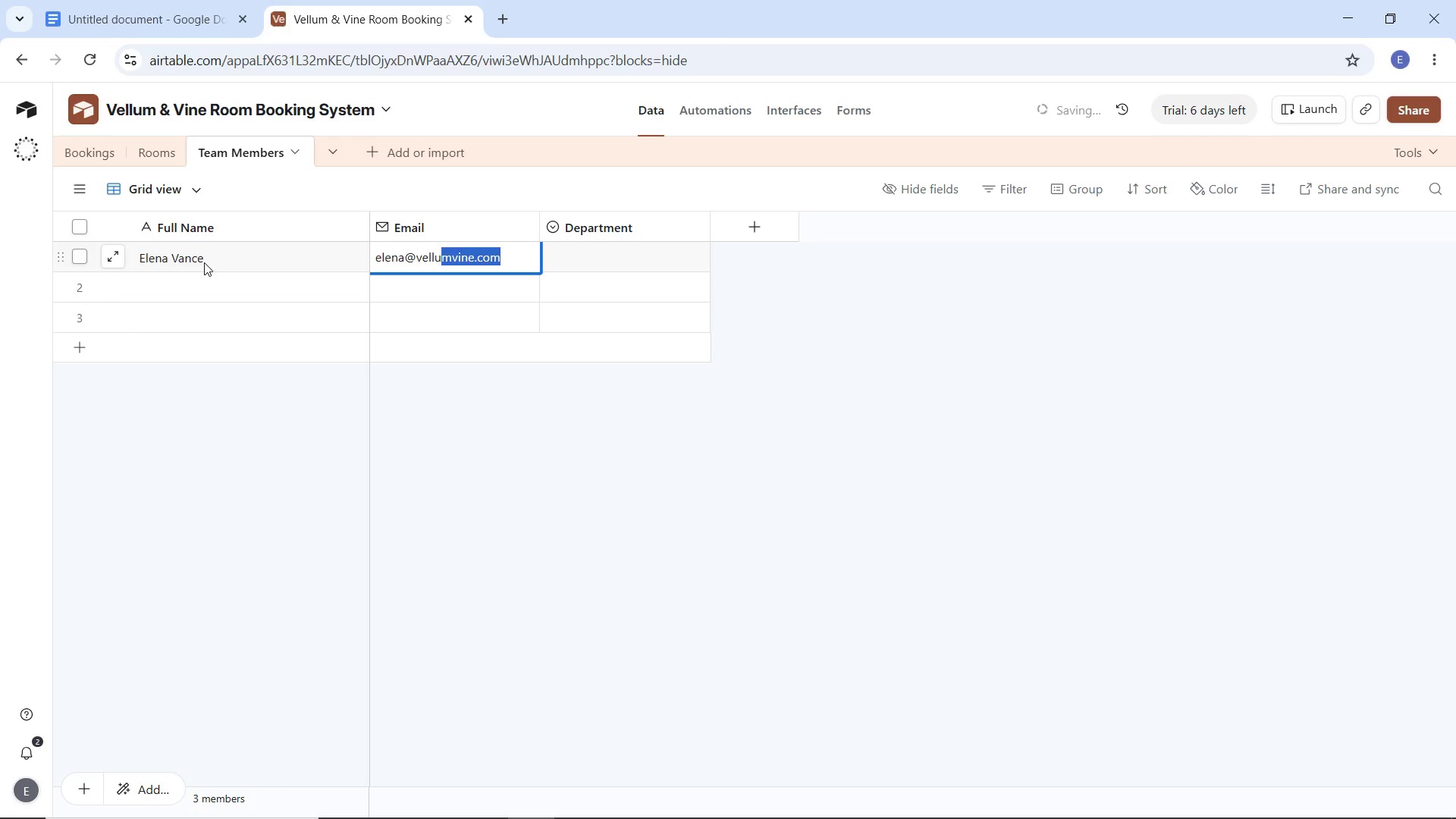 
key(Shift+ArrowLeft)
 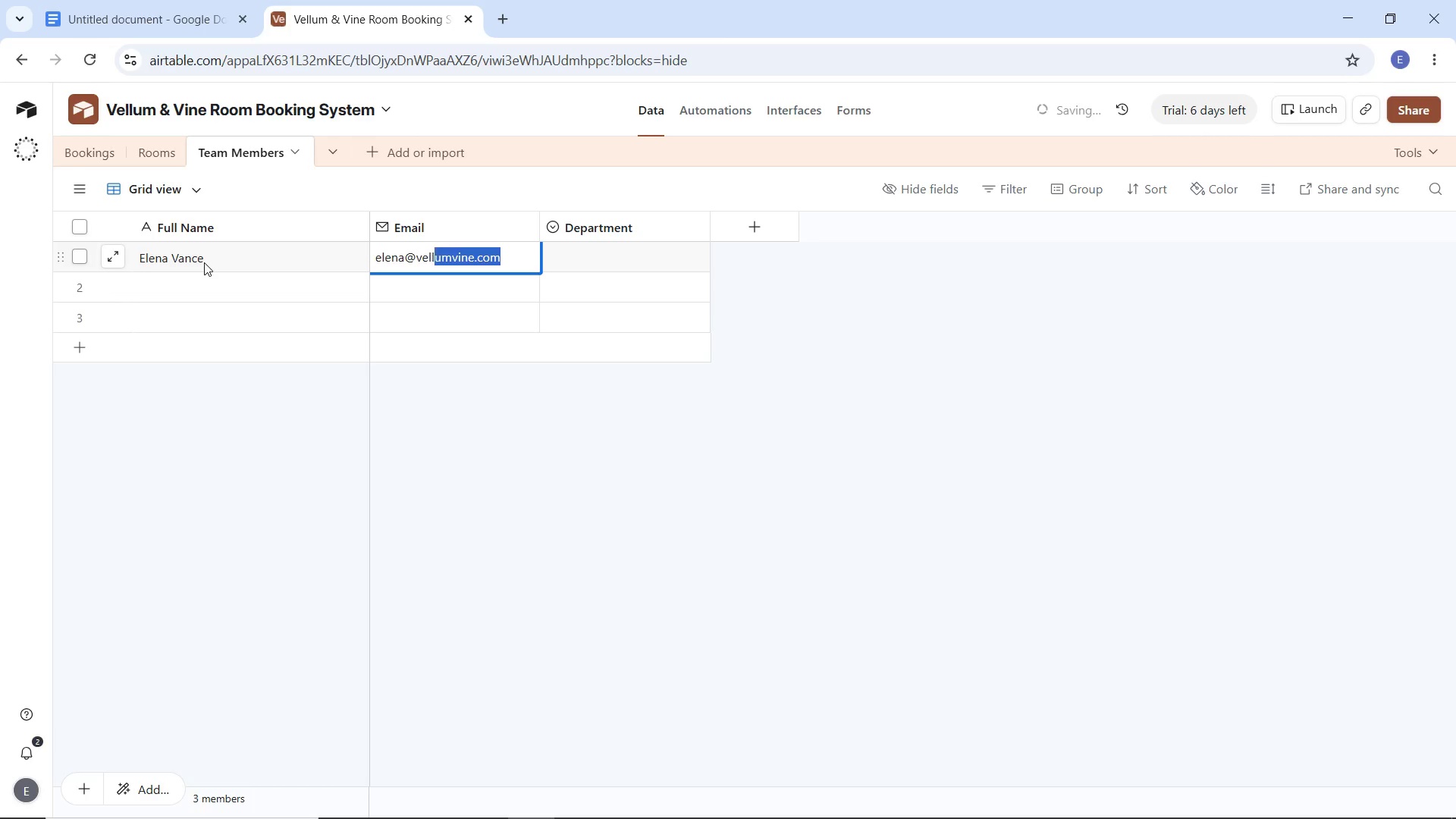 
key(Shift+ArrowLeft)
 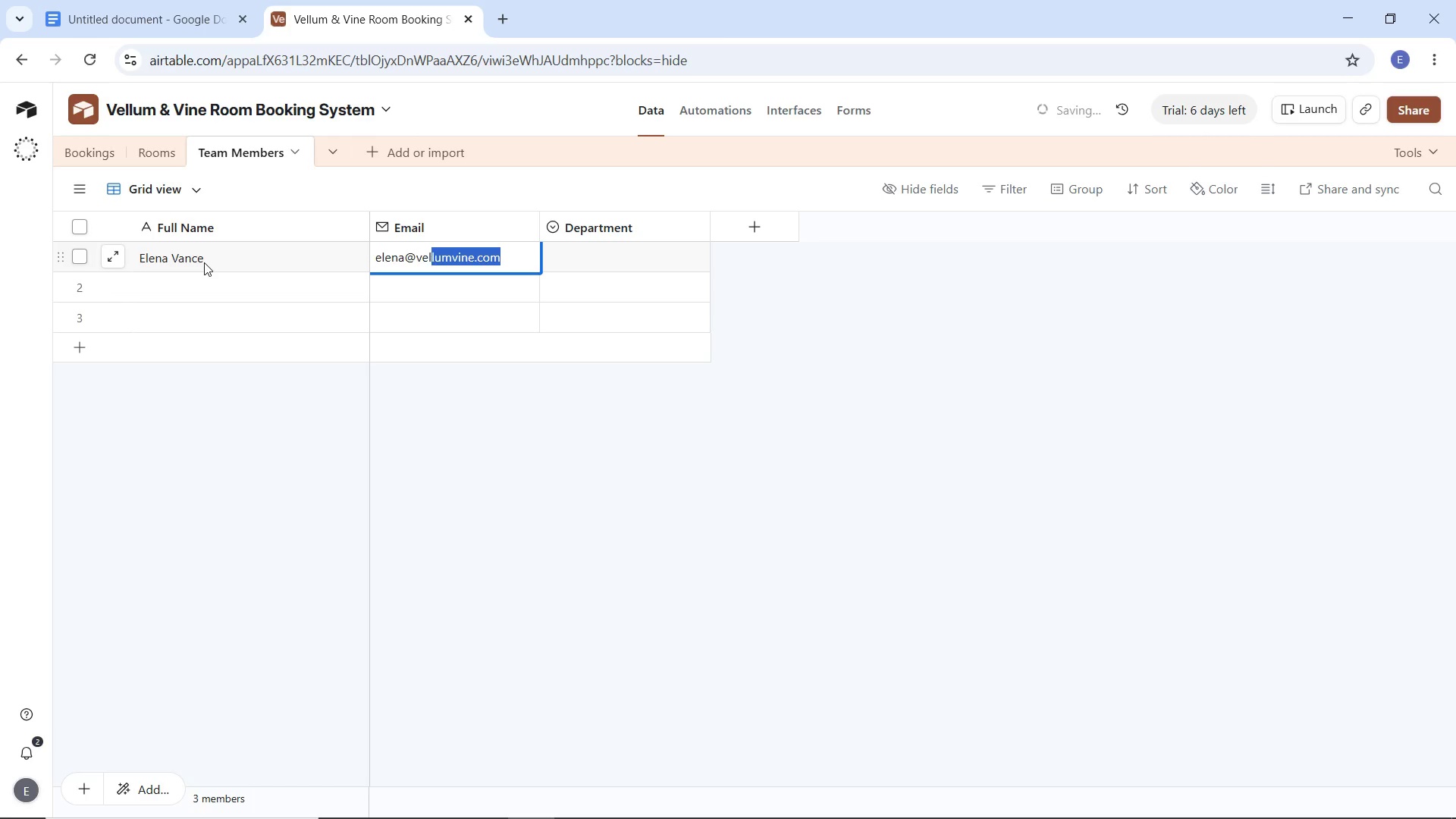 
key(Shift+ArrowLeft)
 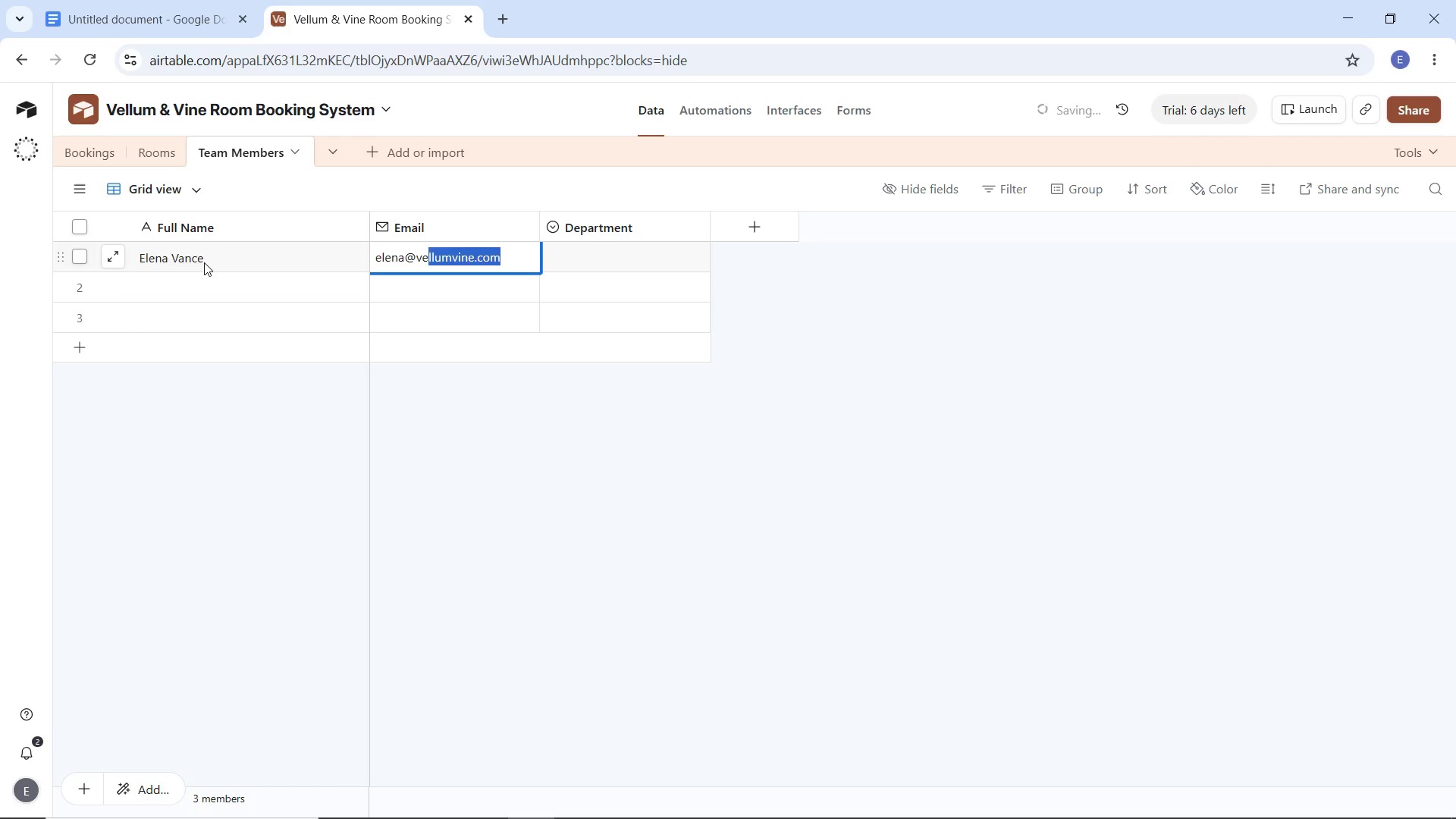 
key(Shift+ArrowLeft)
 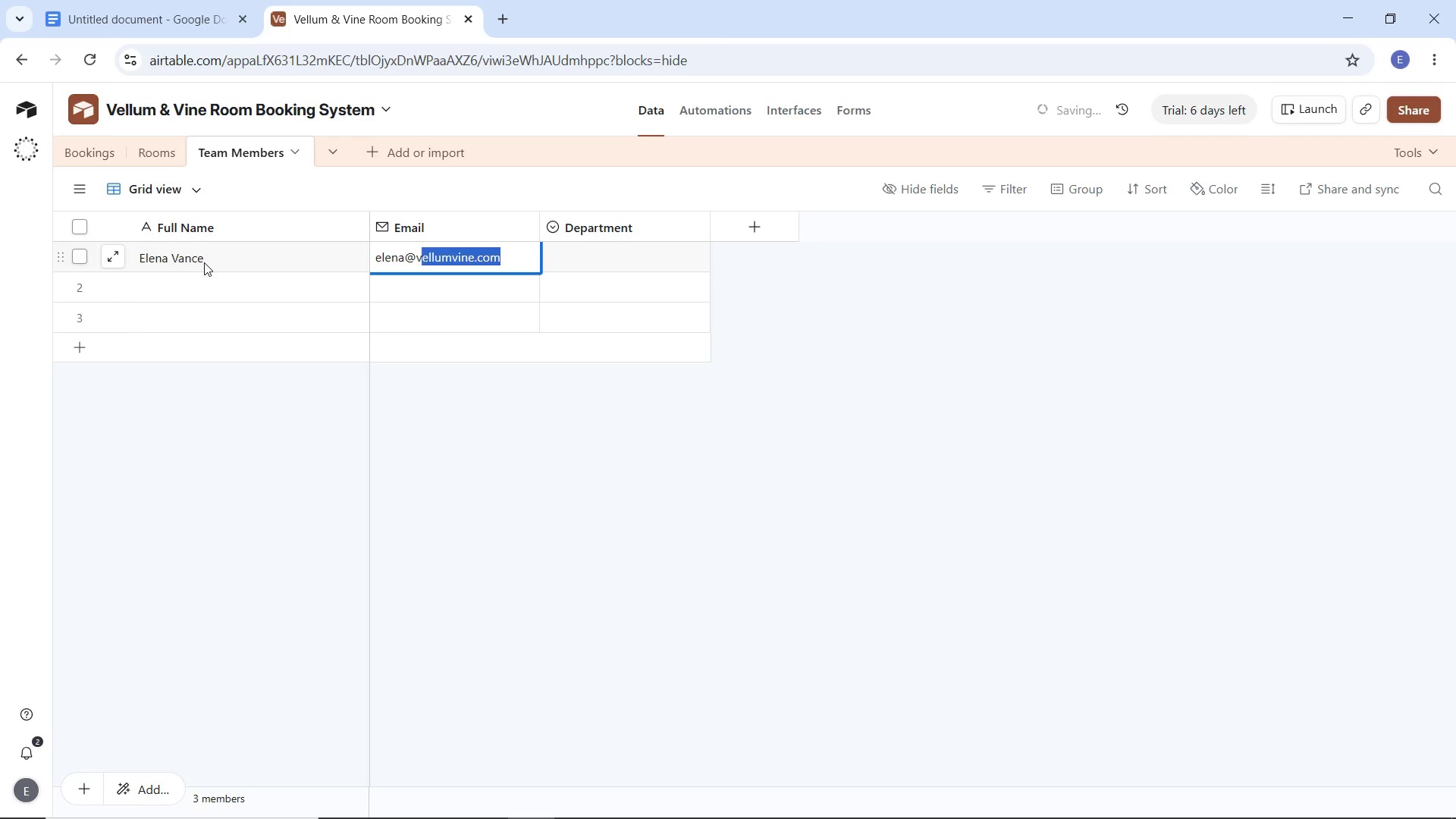 
key(Shift+ArrowLeft)
 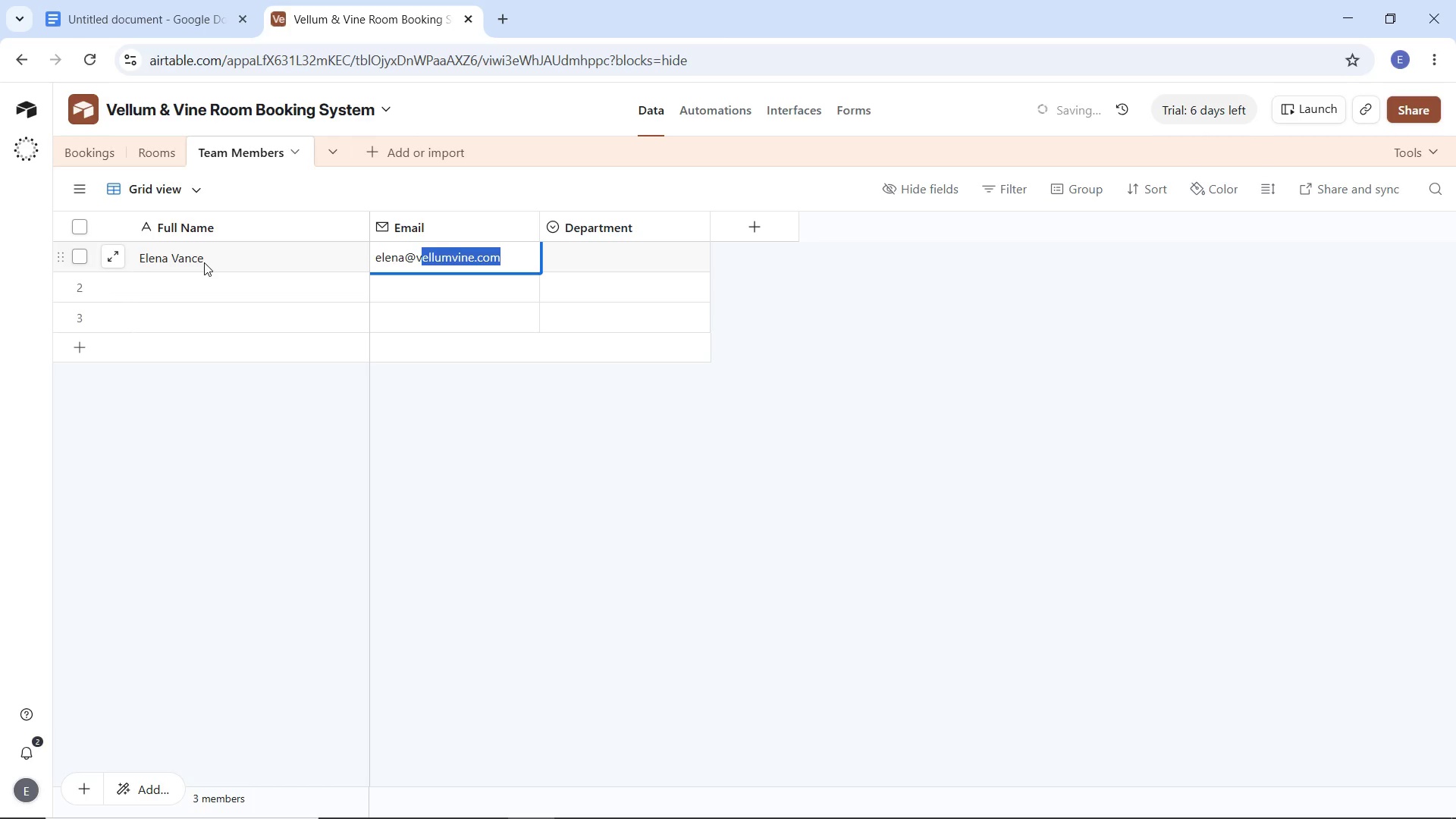 
key(Shift+ArrowLeft)
 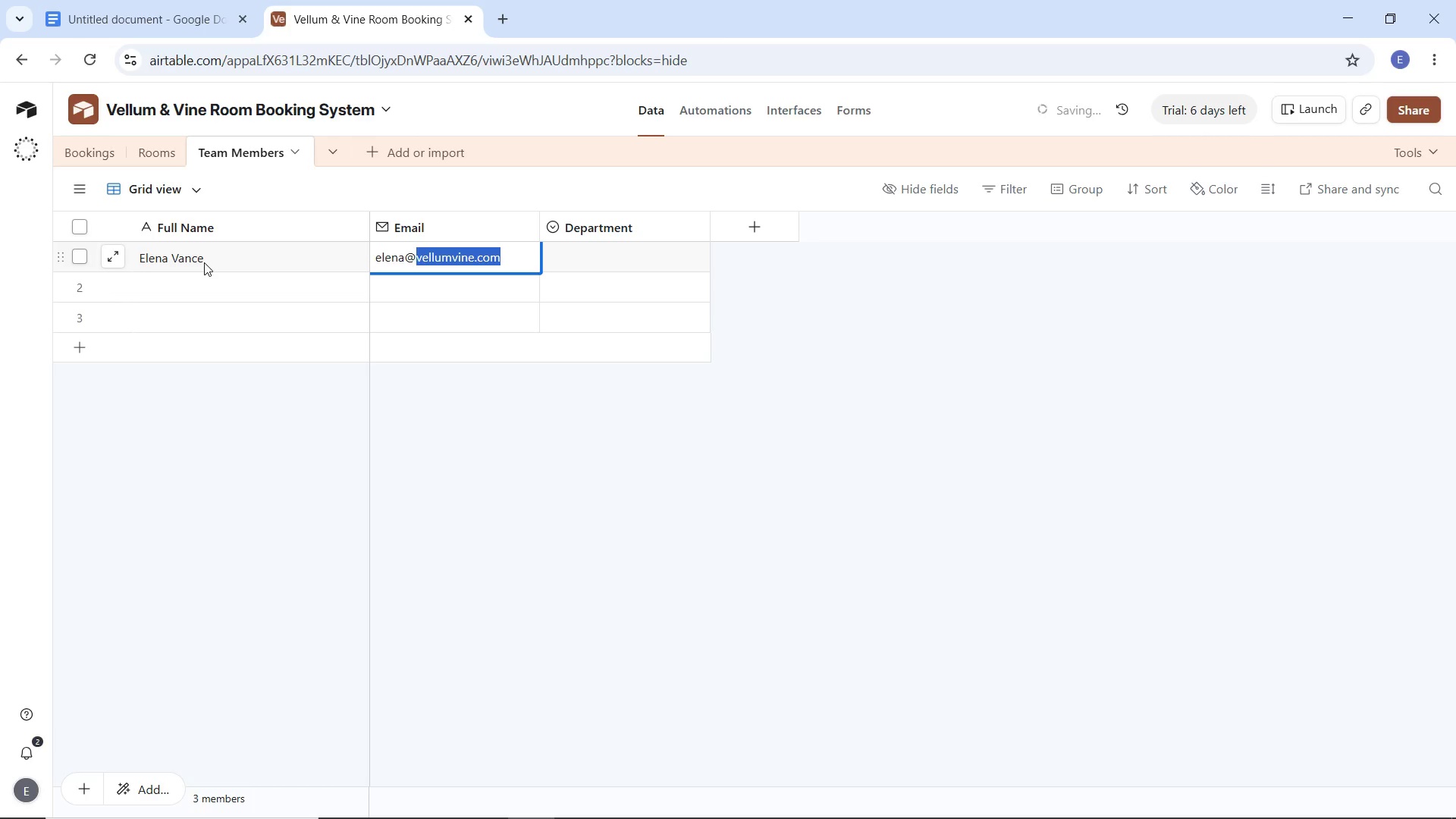 
key(Shift+ArrowLeft)
 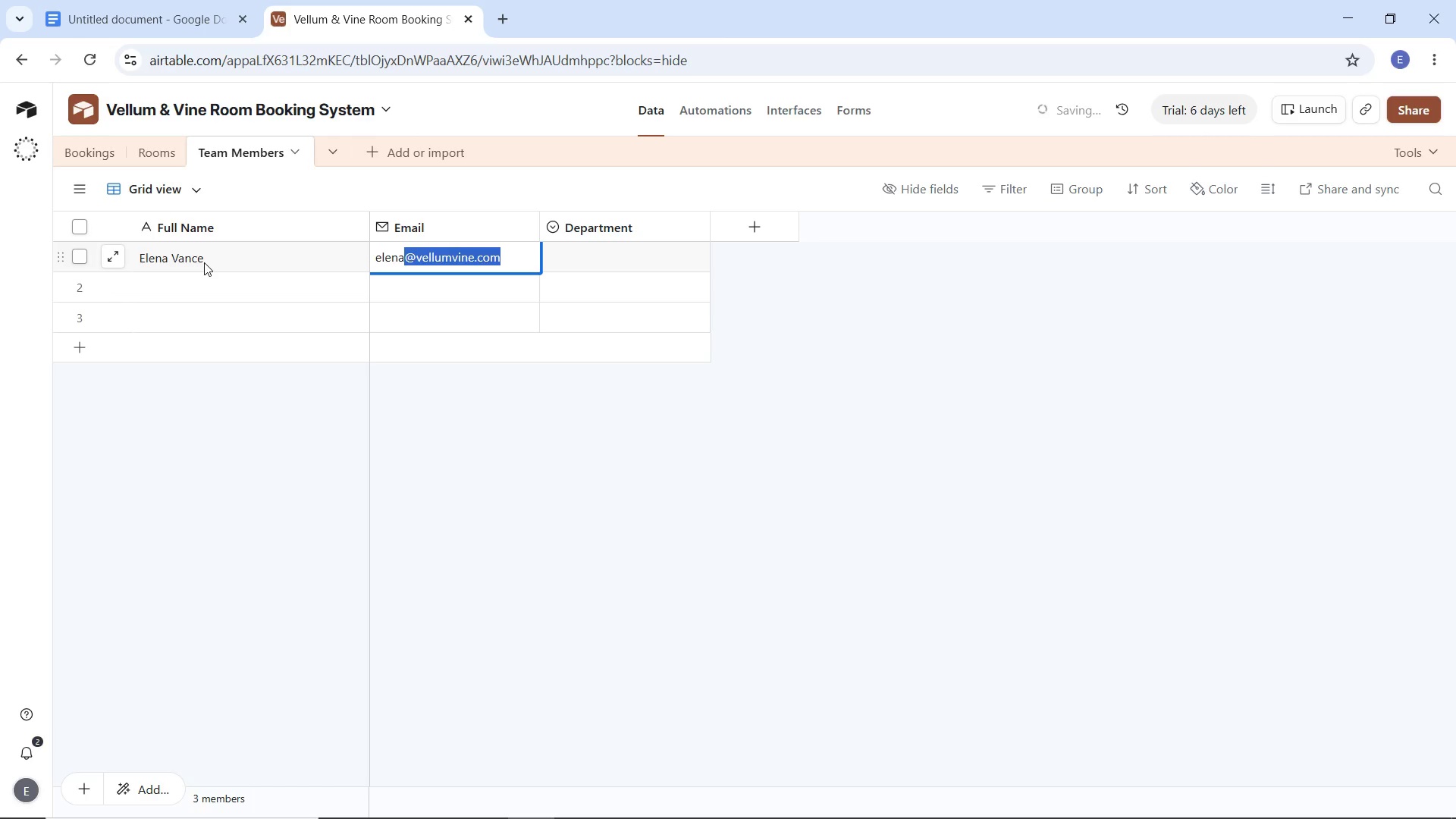 
hold_key(key=ControlLeft, duration=0.41)
 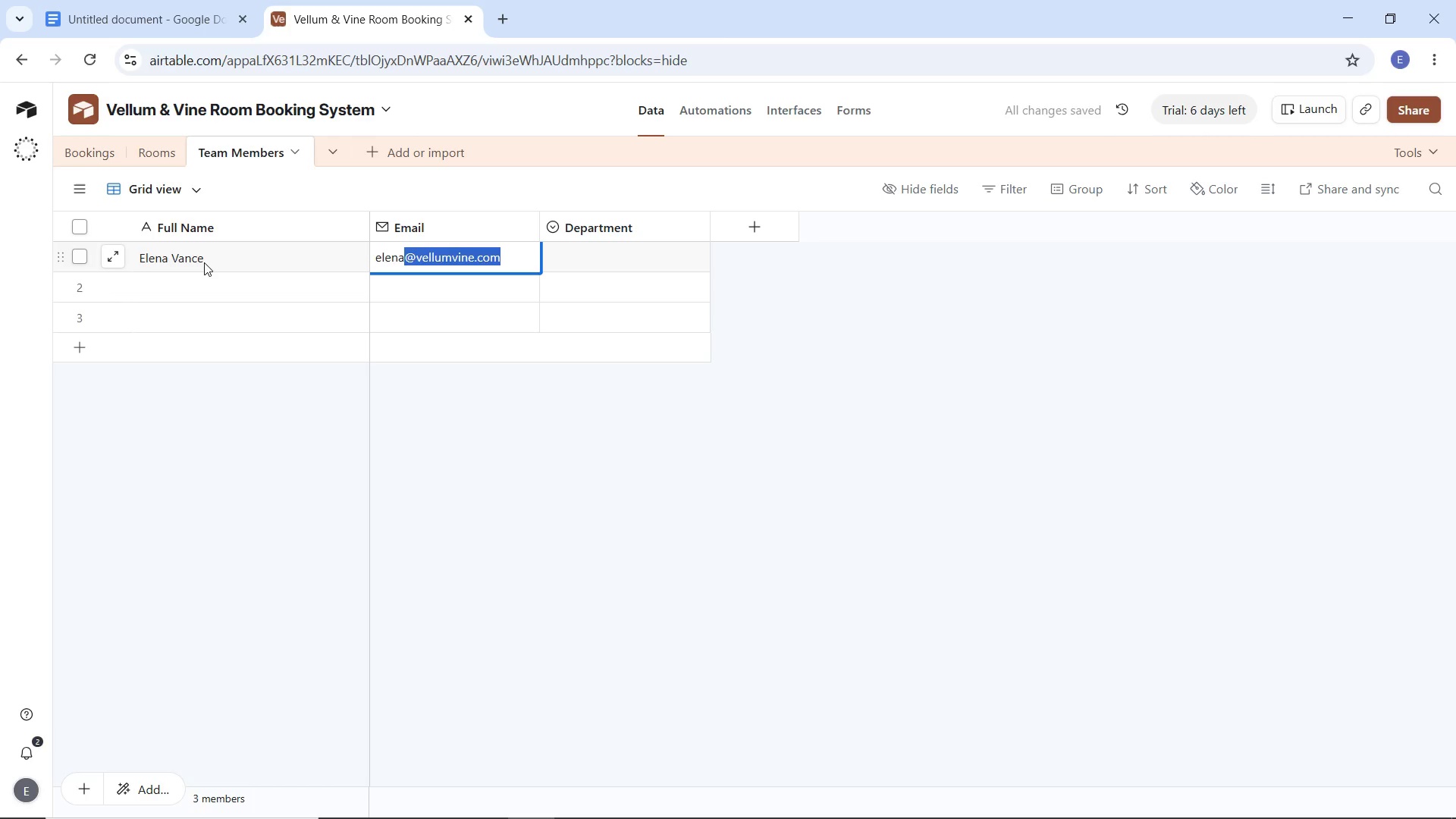 
key(Control+C)
 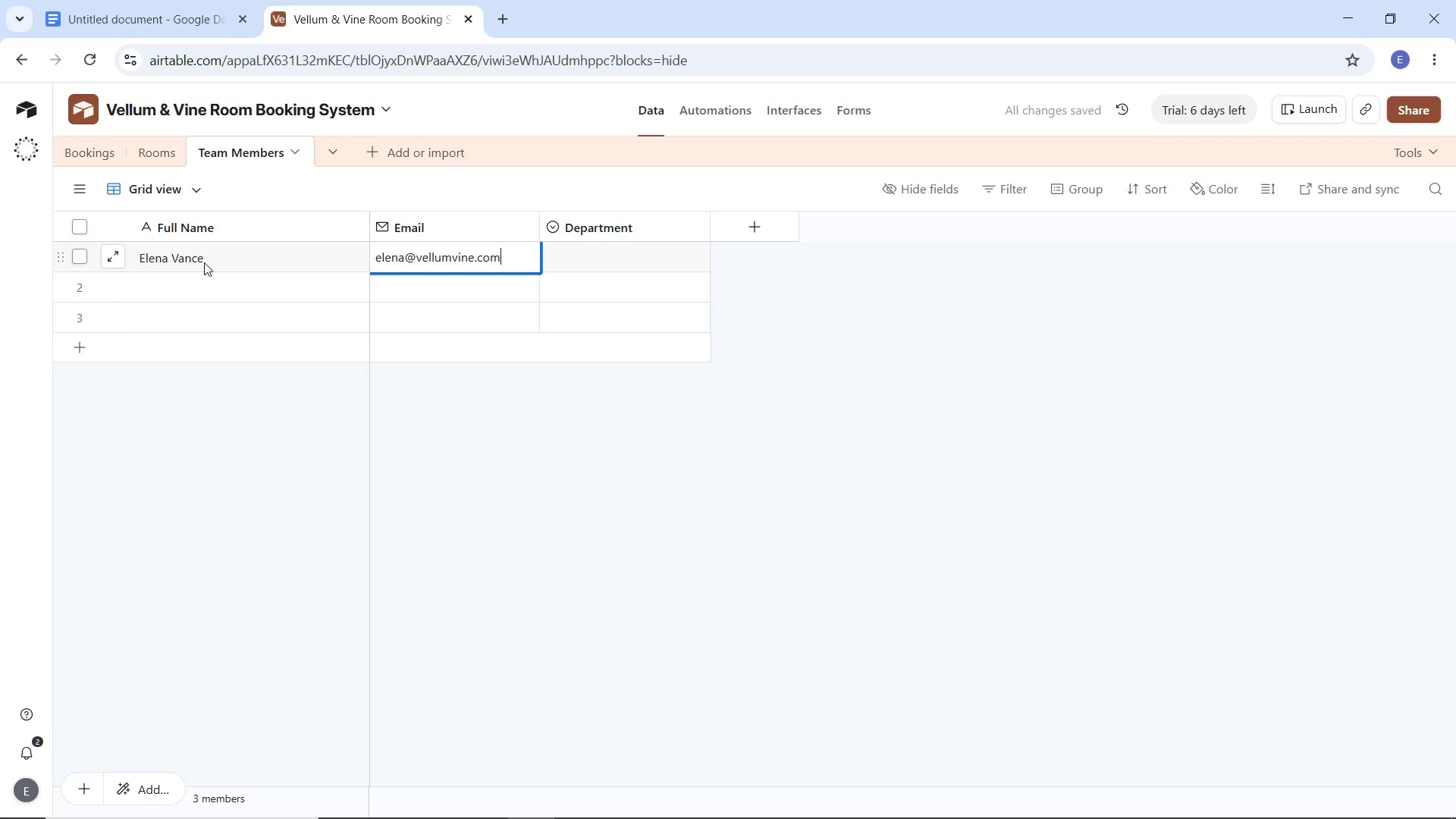 
key(ArrowRight)
 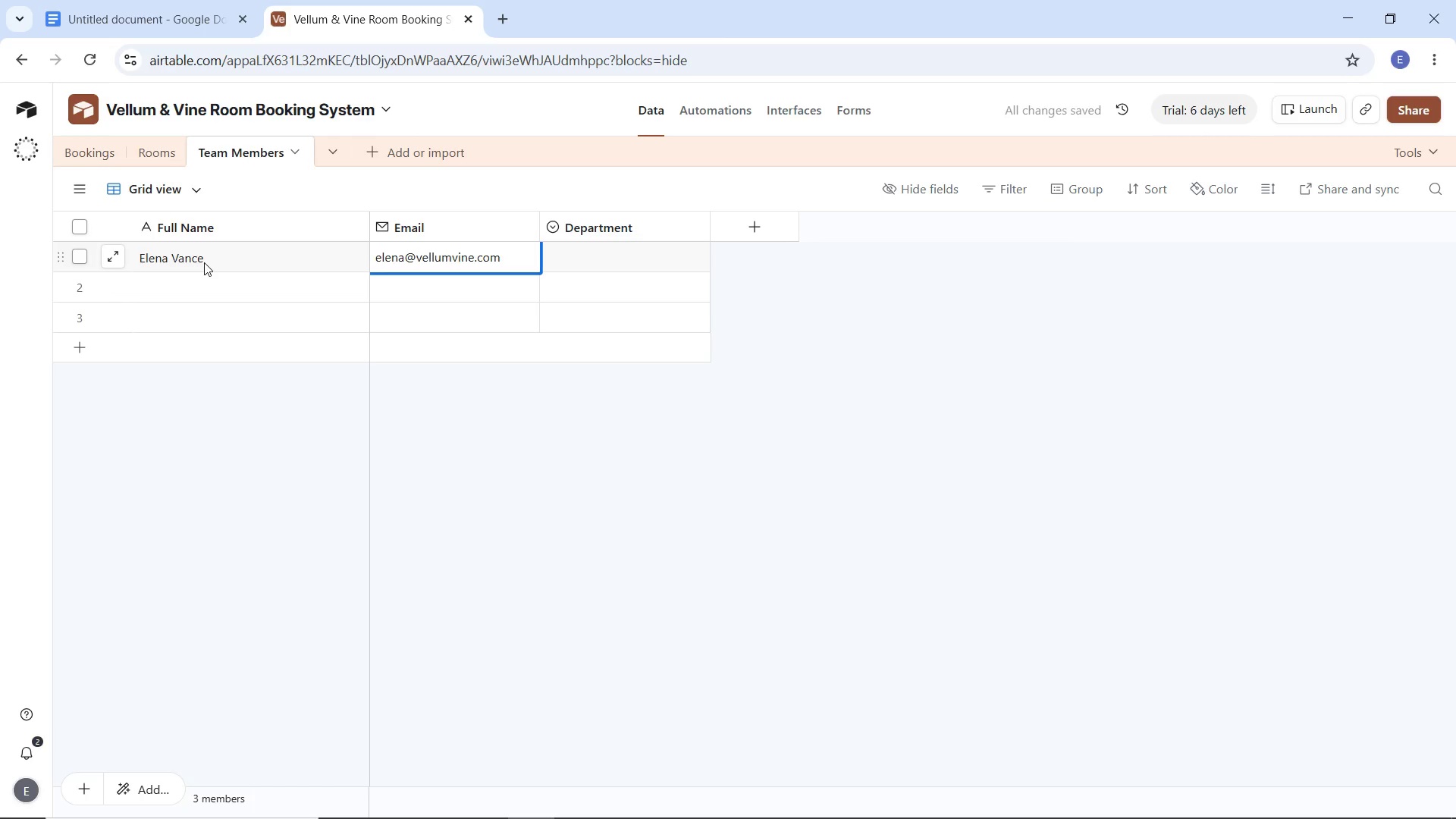 
key(Tab)
 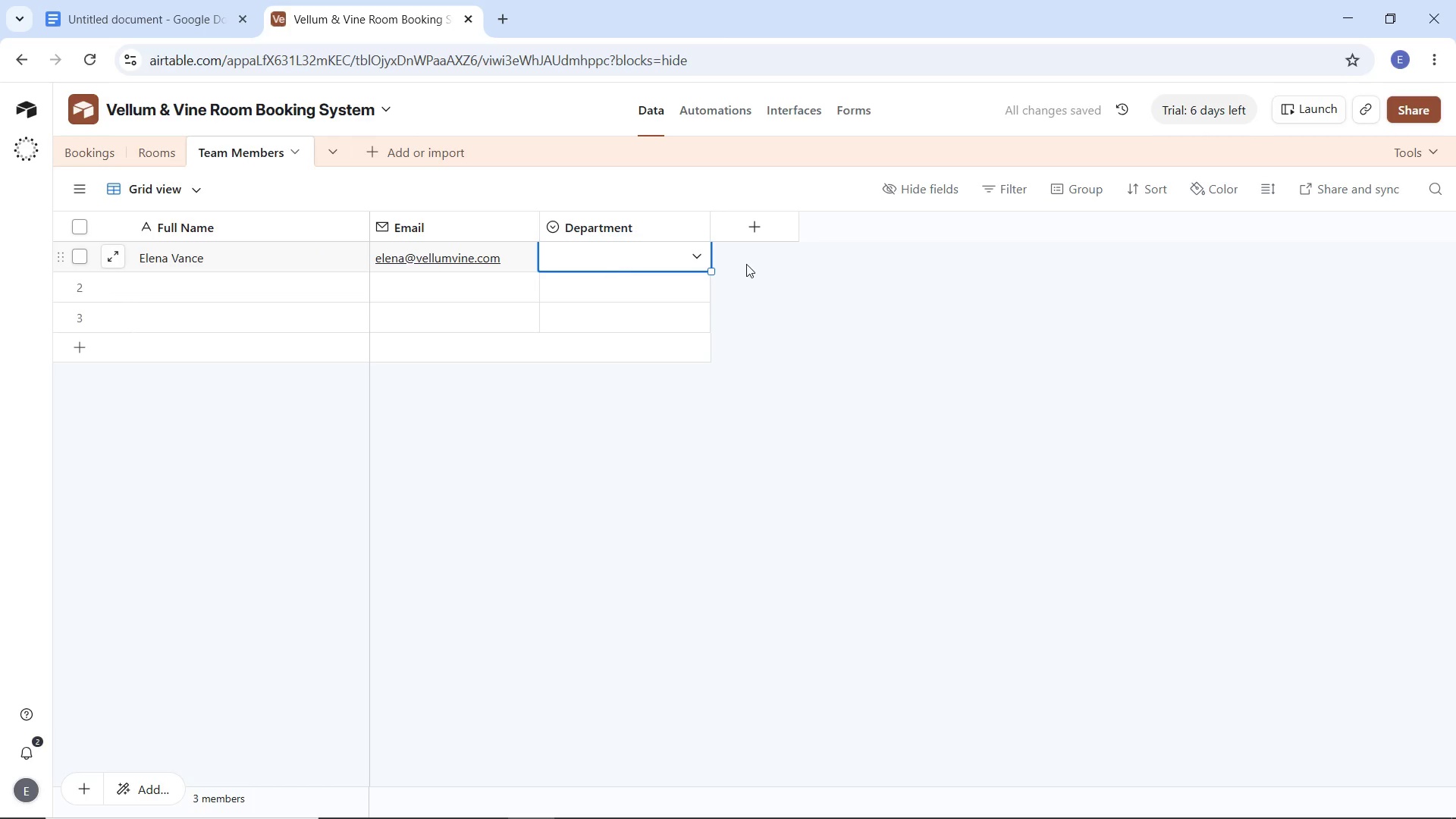 
left_click([692, 252])
 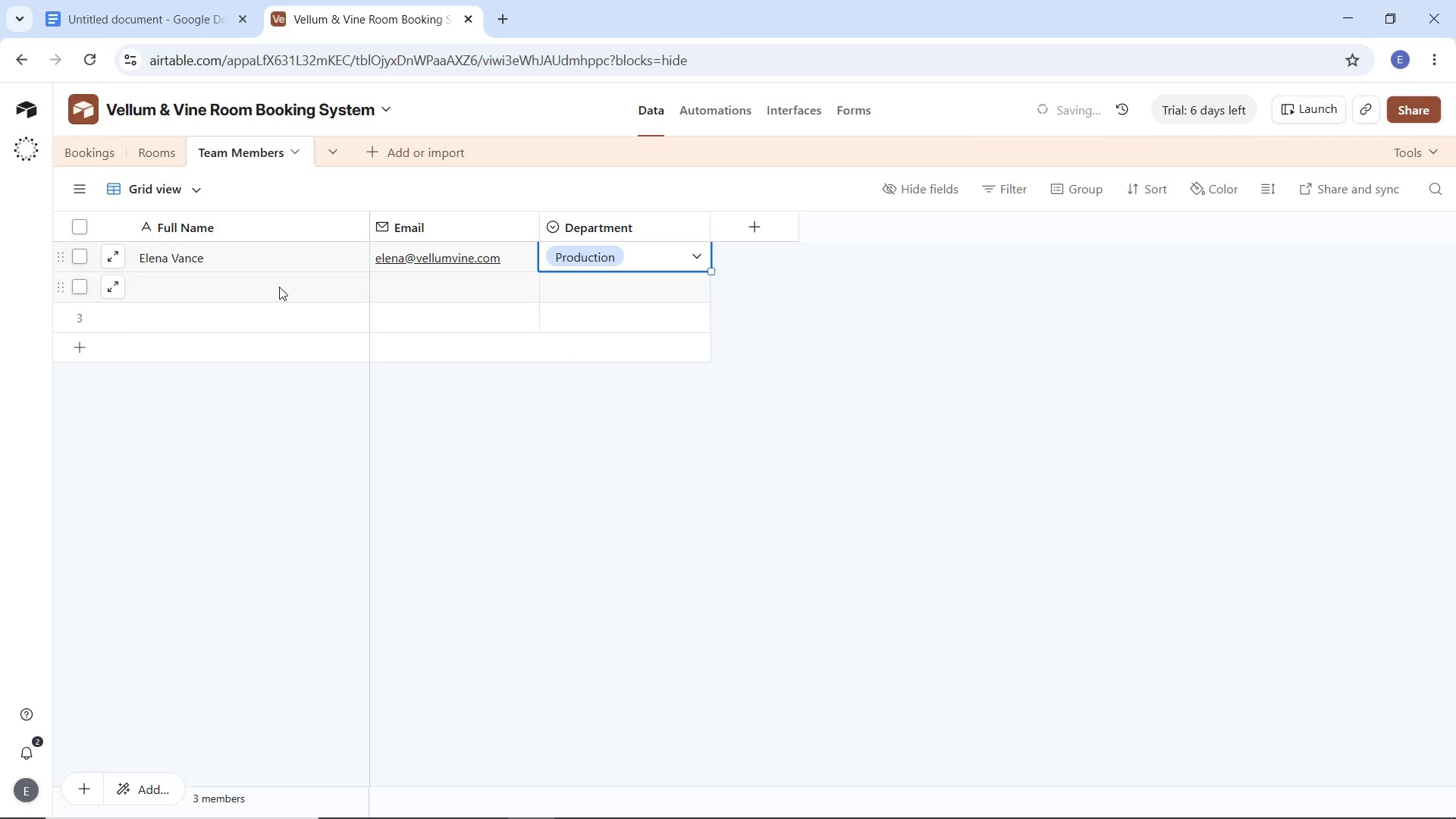 
double_click([277, 284])
 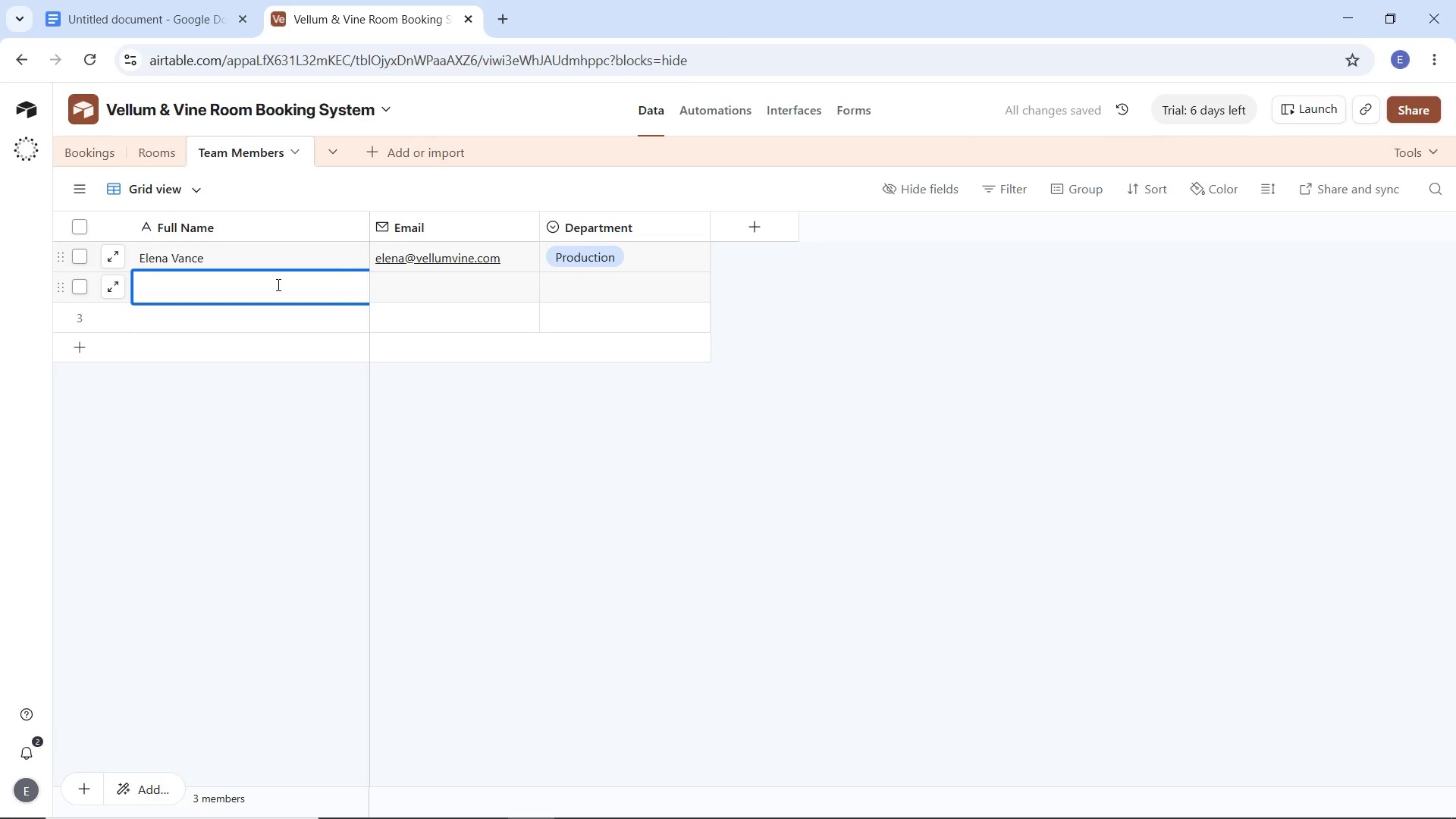 
type(Marcus Thorne)
key(Tab)
type(marcus)
 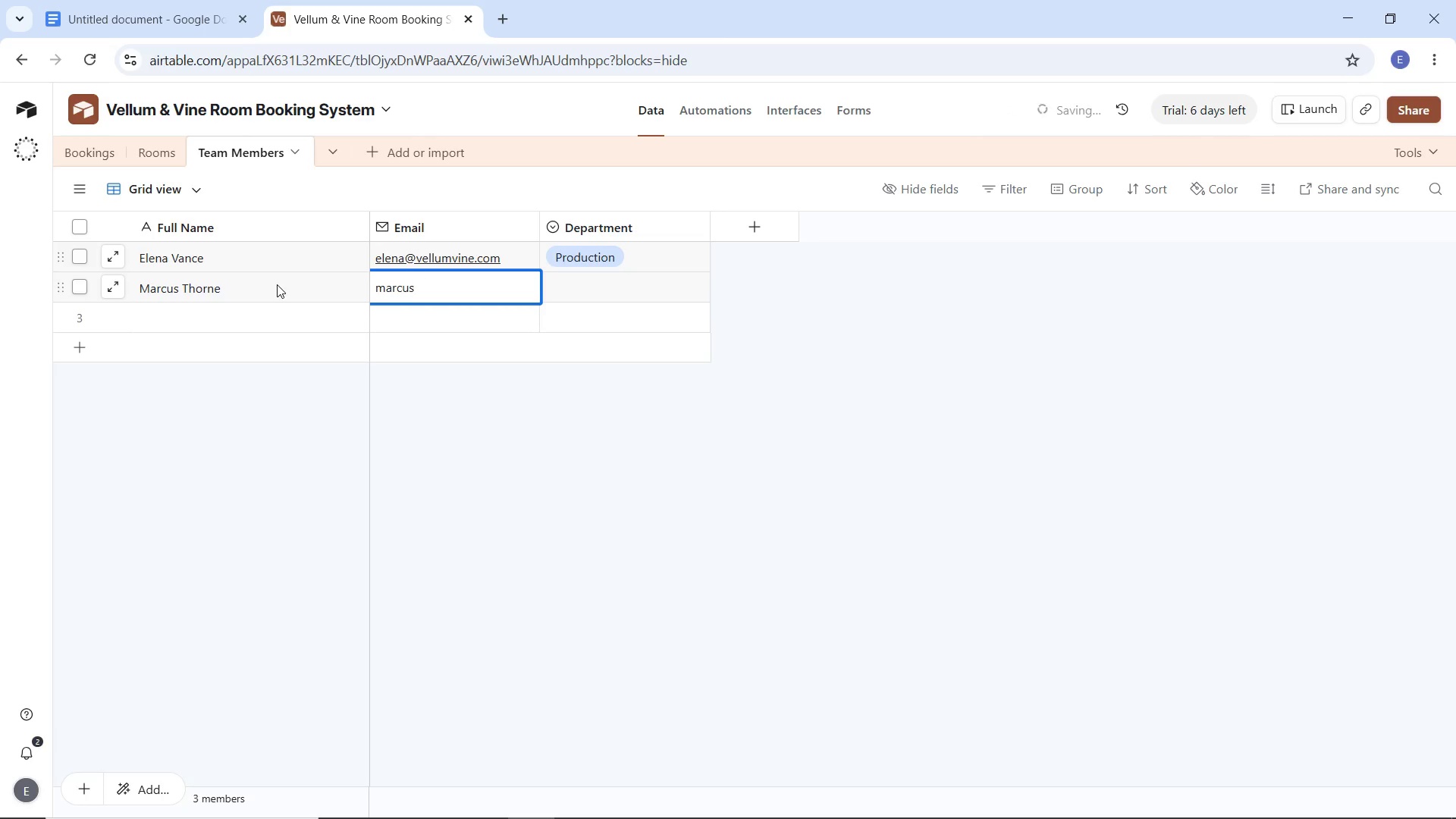 
key(Control+V)
 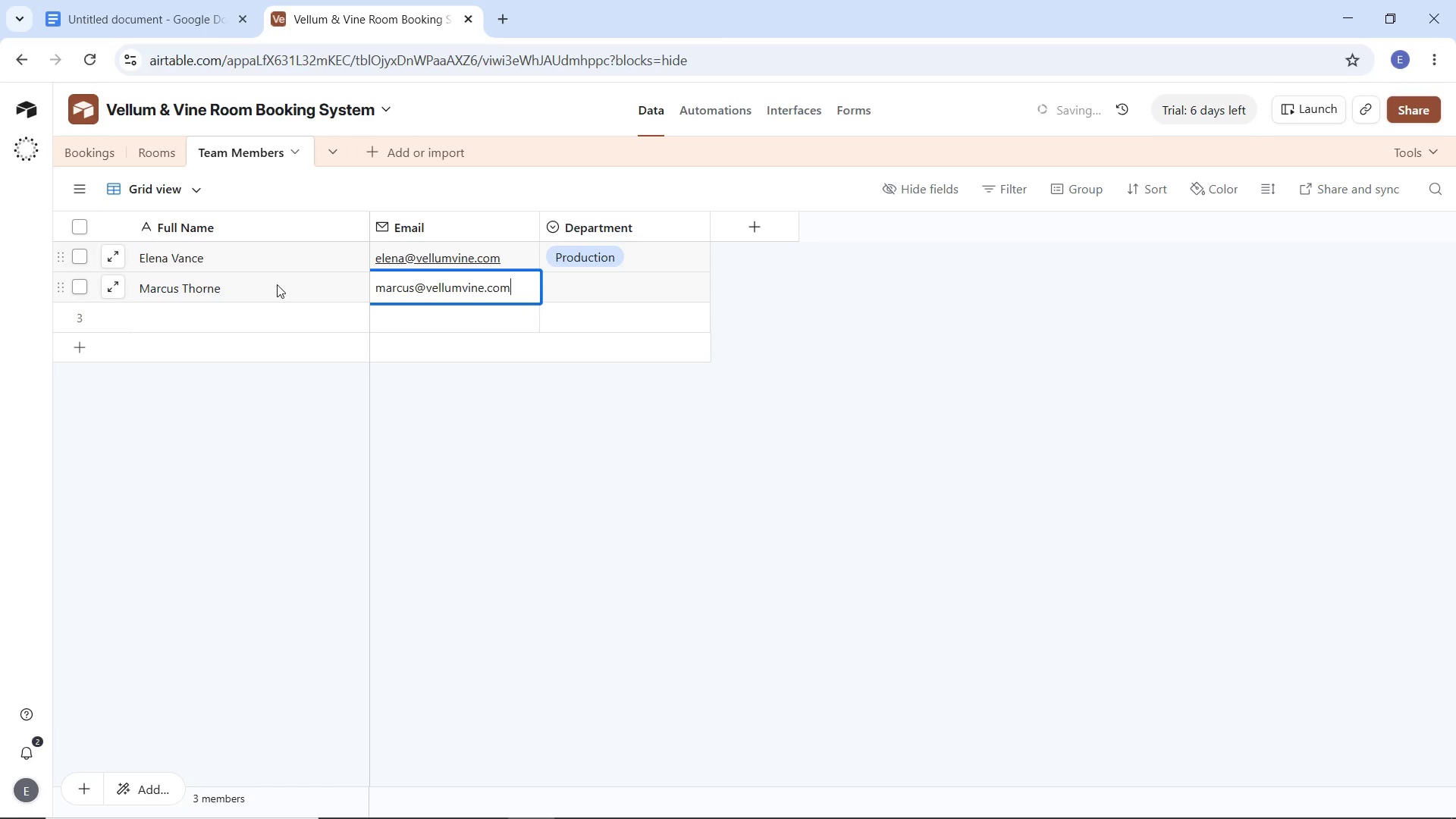 
key(Tab)
 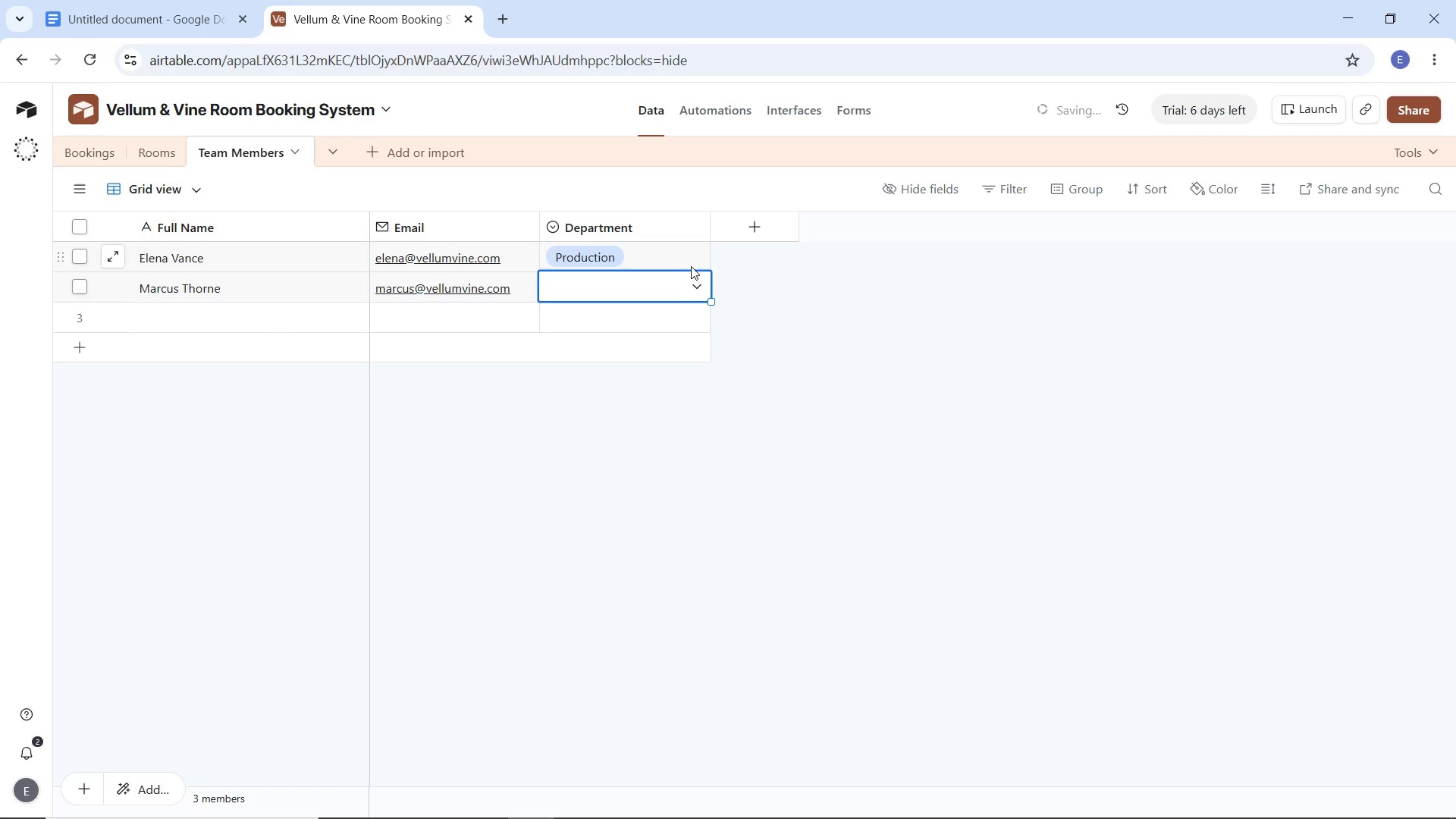 
left_click([695, 280])
 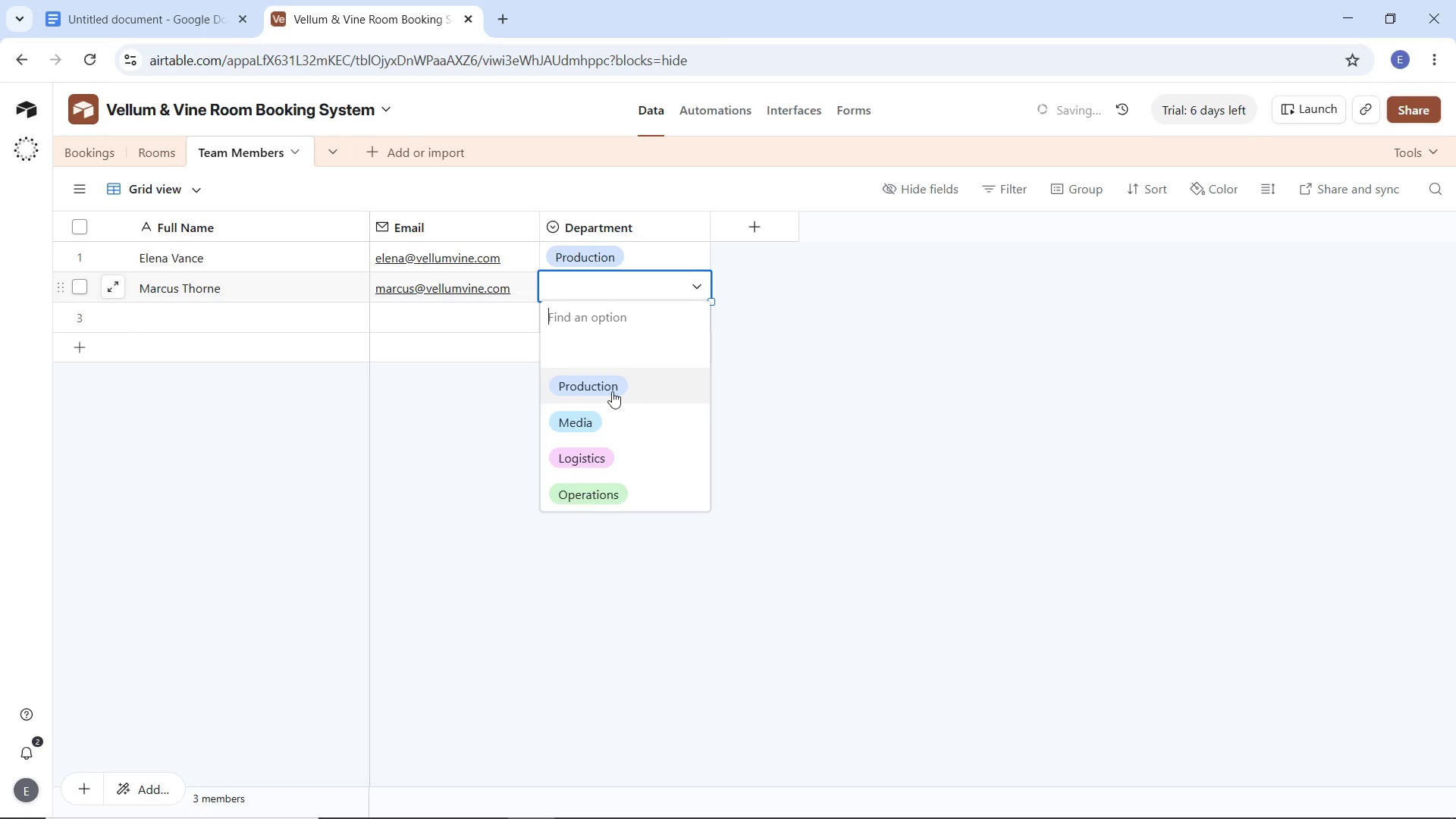 
left_click([611, 391])
 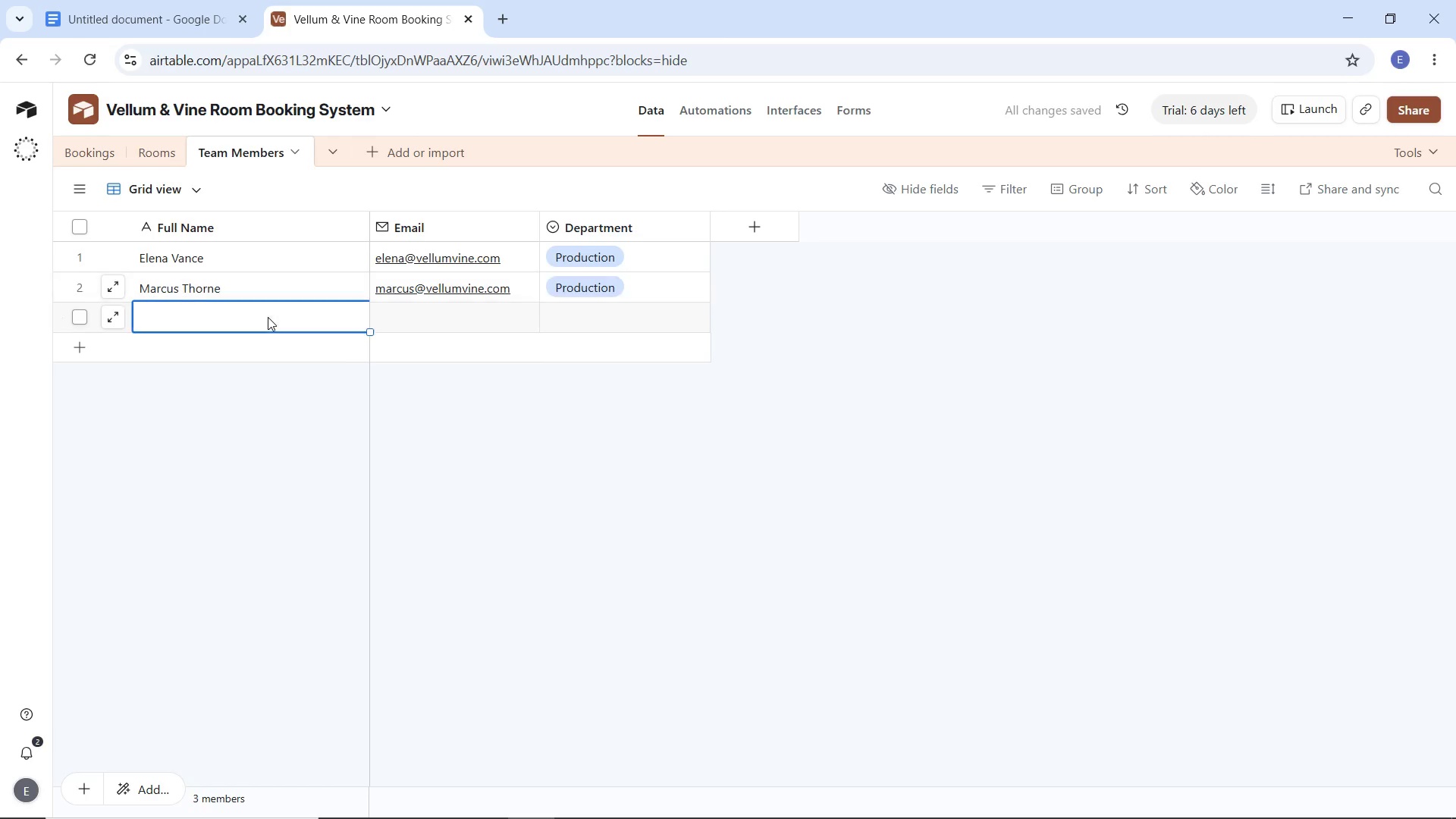 
double_click([268, 317])
 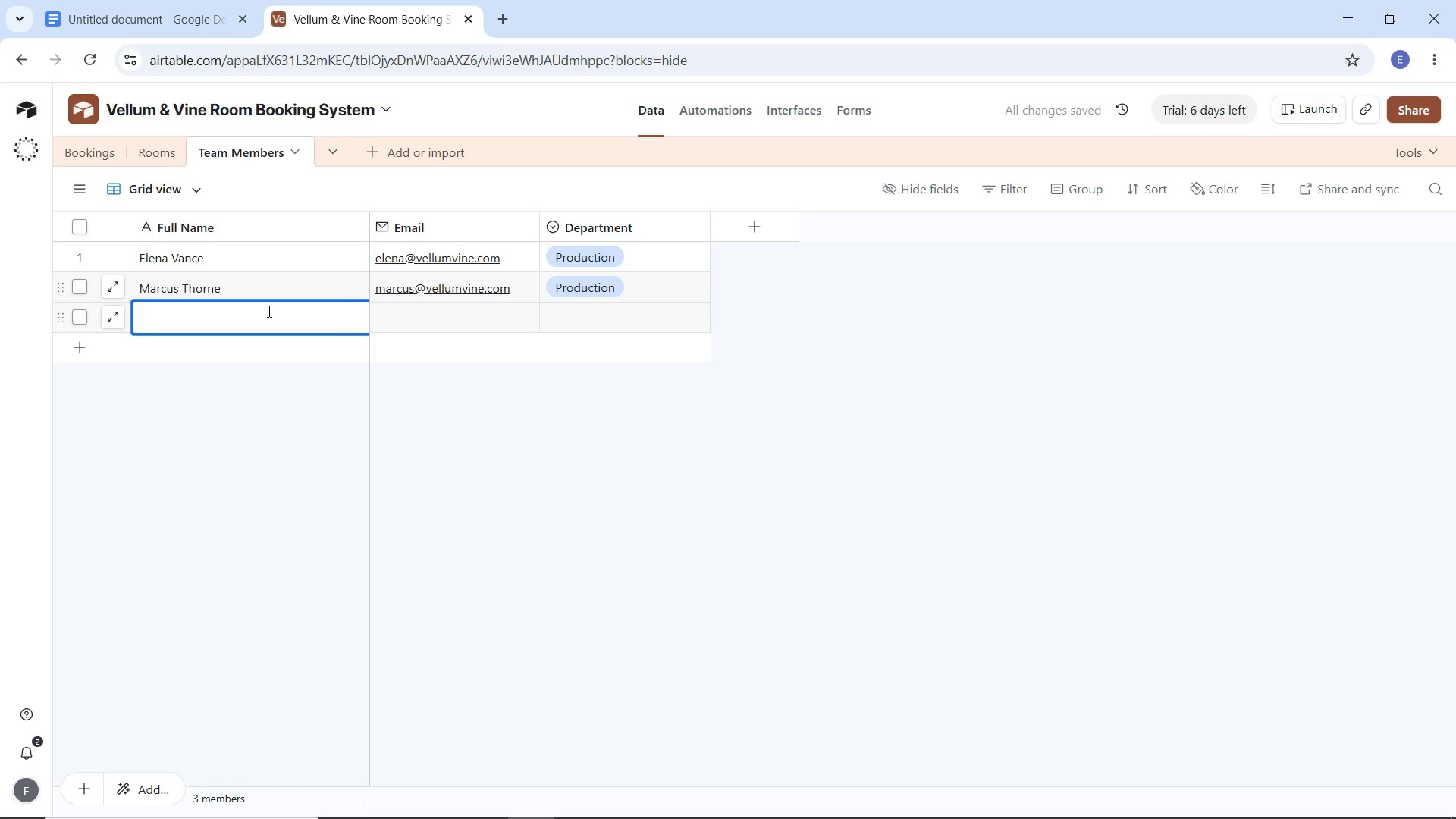 
type(Sarah Jenkins)
key(Tab)
type(sarah)
 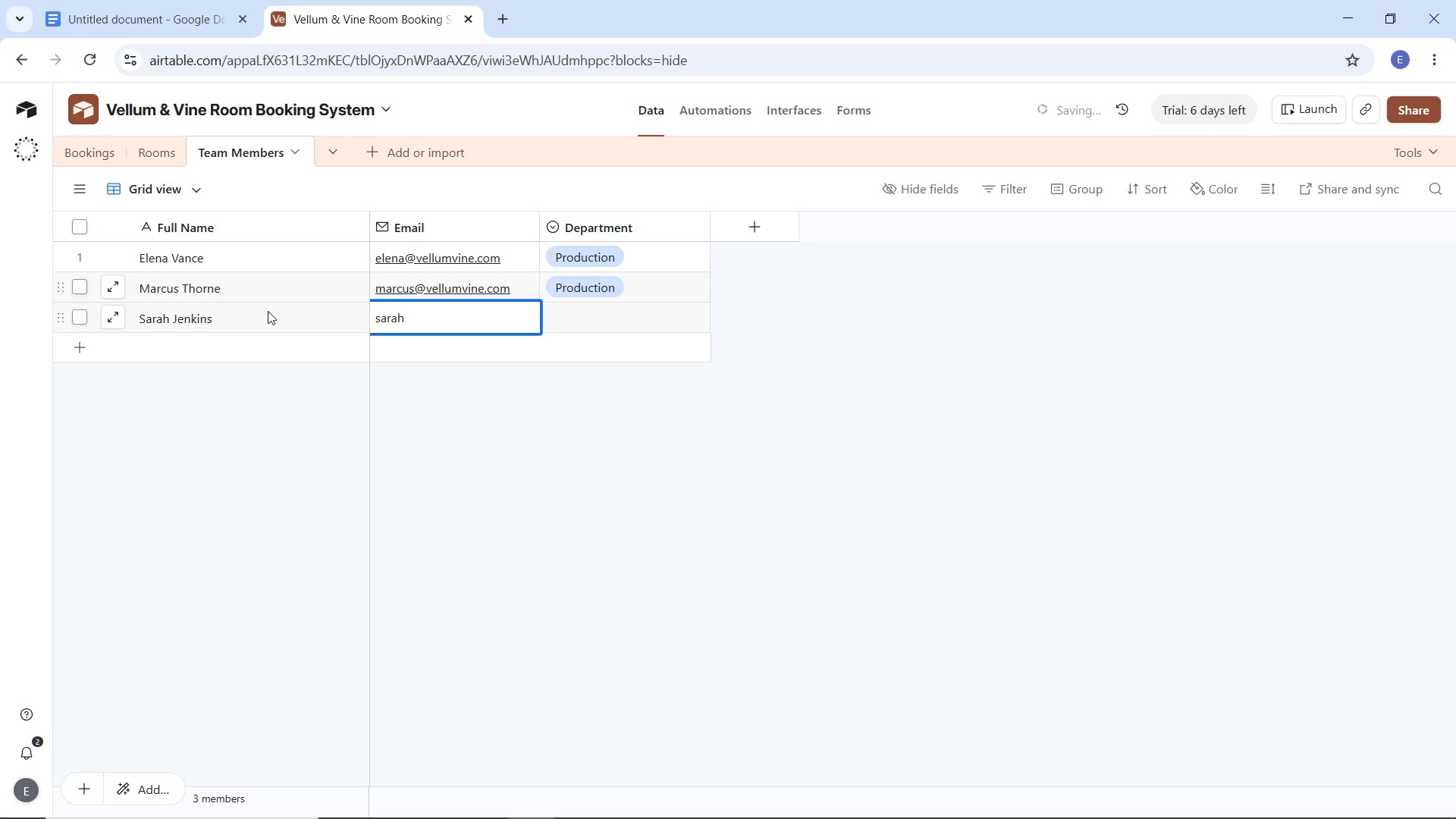 
key(Control+V)
 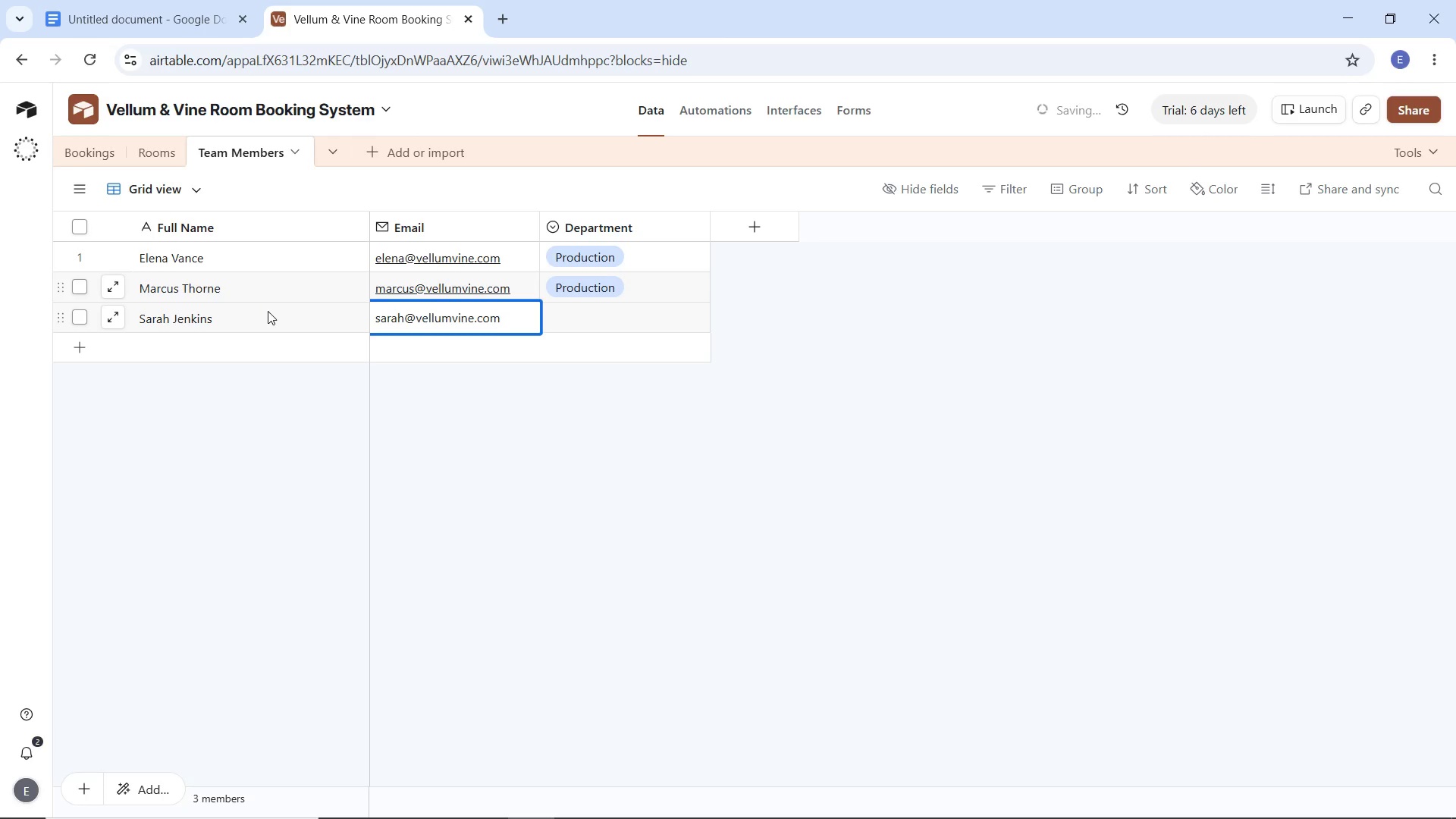 
key(Tab)
type(Me)
 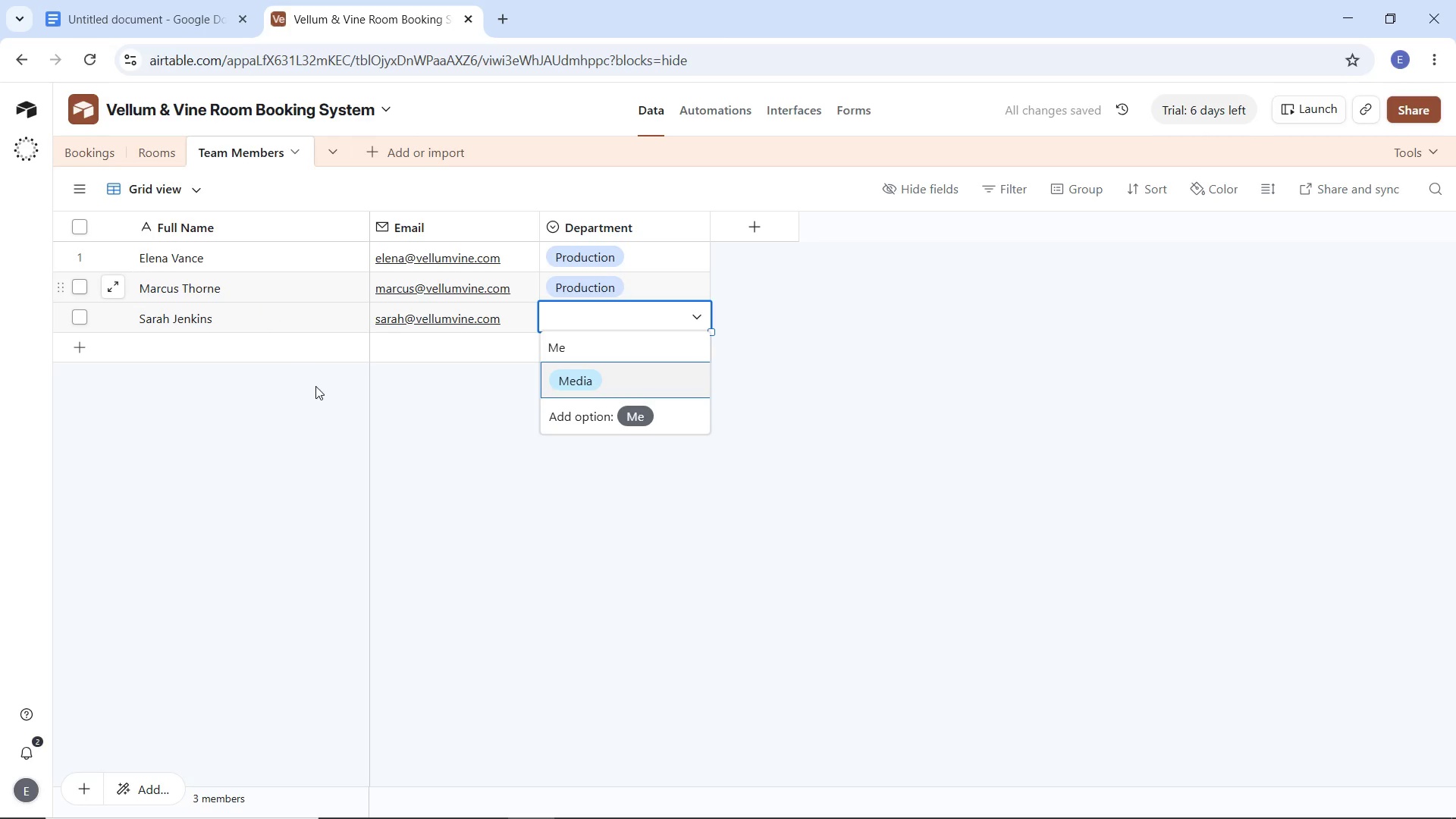 
left_click([580, 380])
 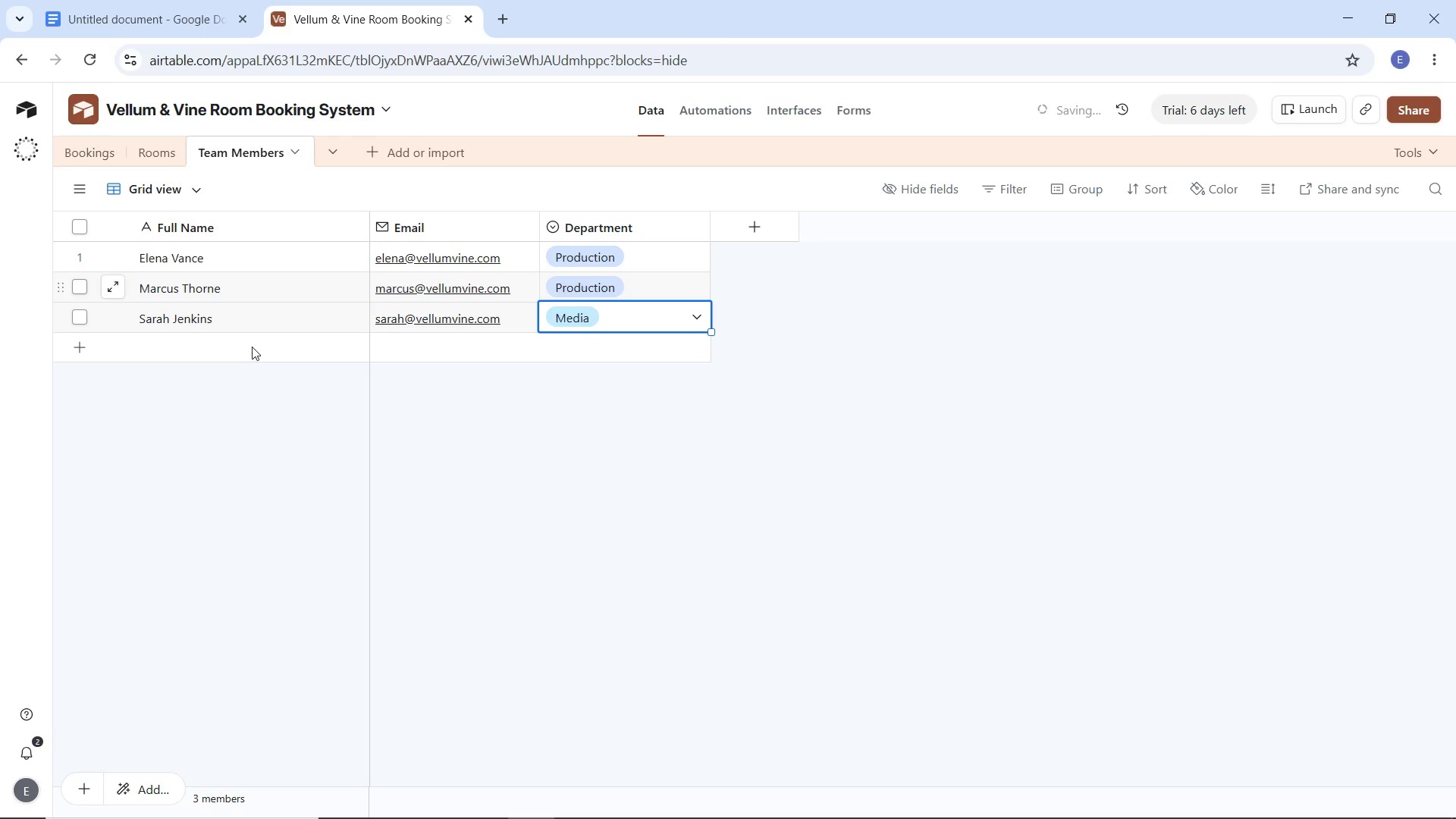 
double_click([250, 347])
 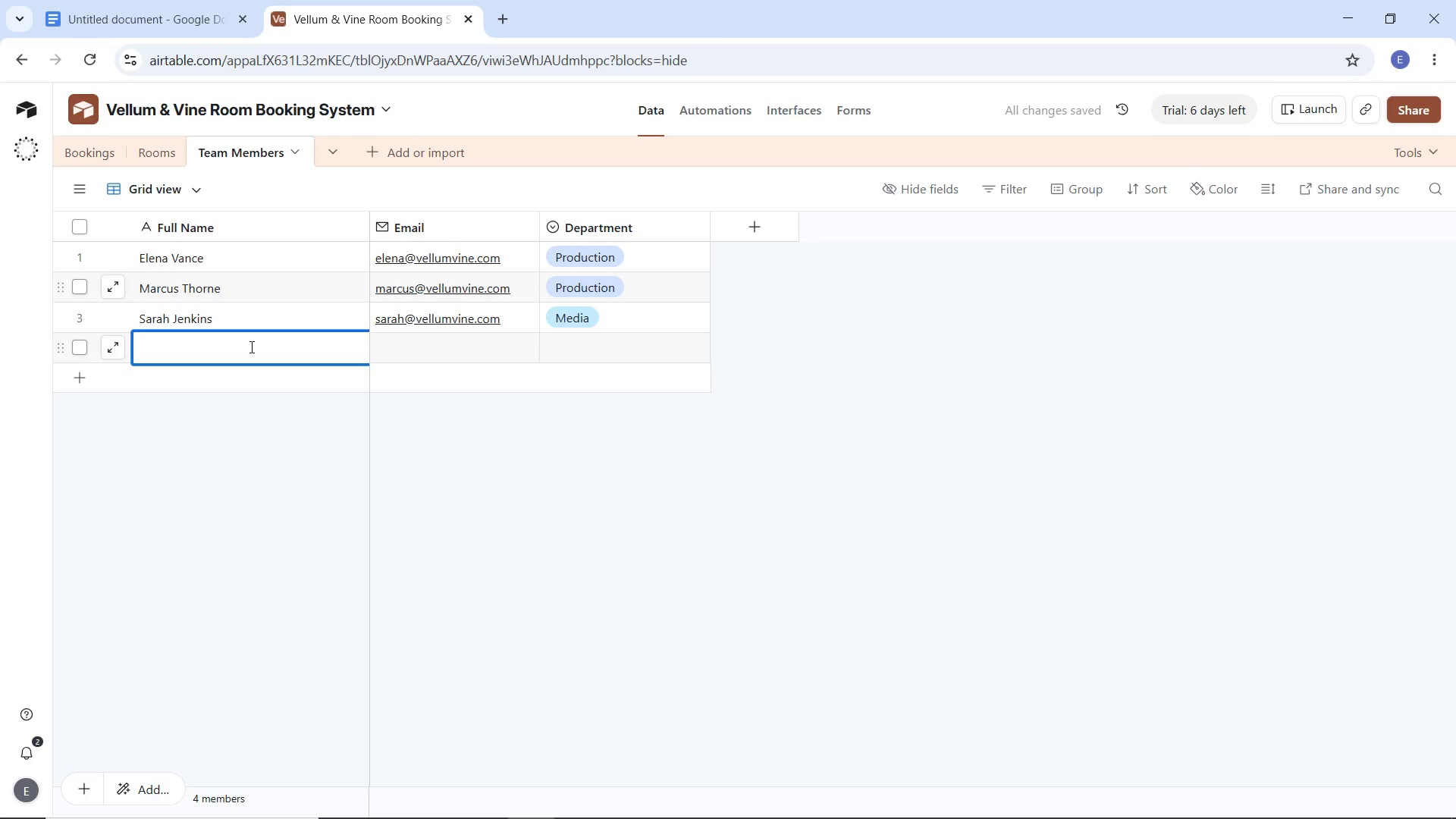 
type(David Lo)
 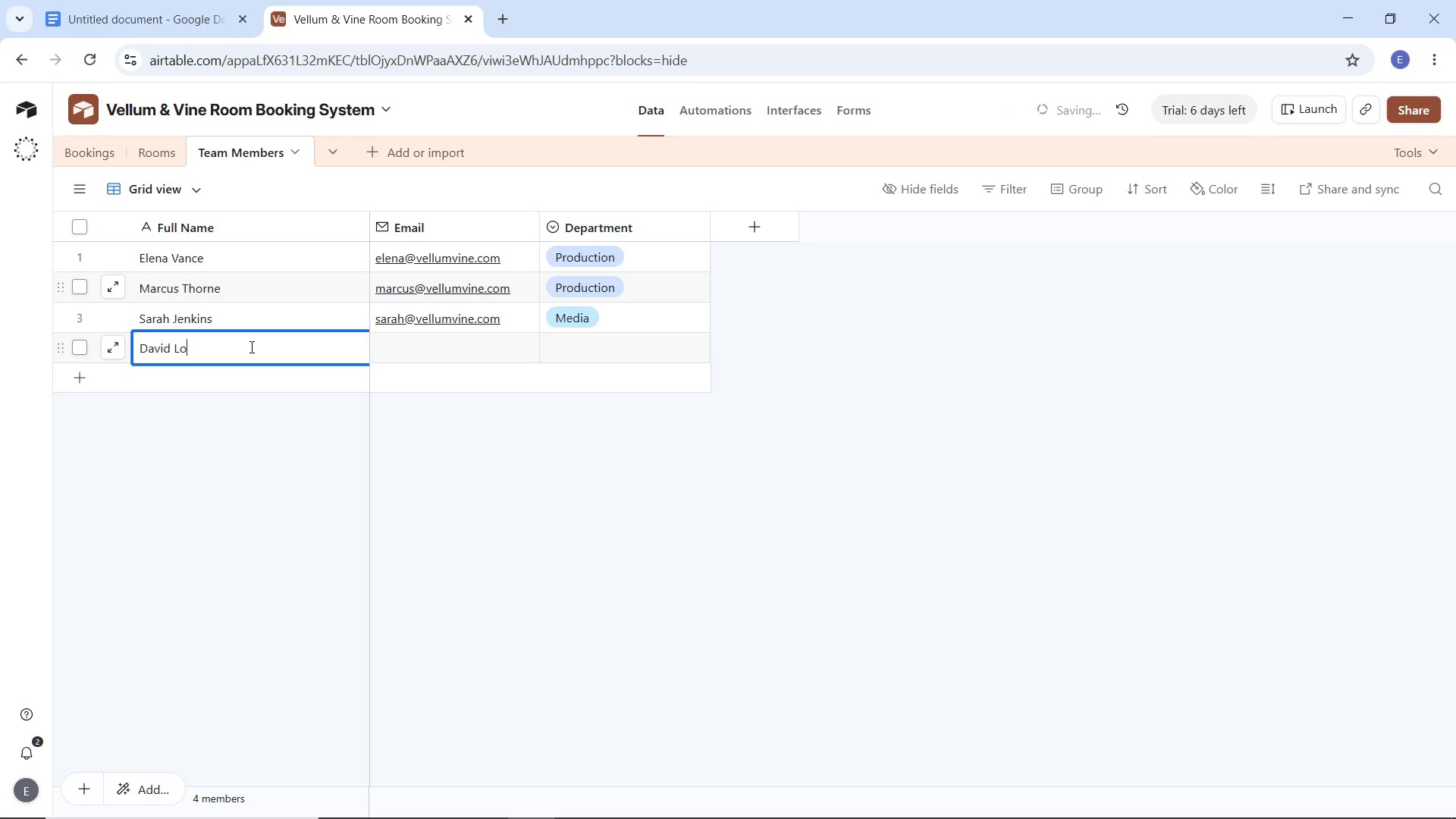 
key(Tab)
type(dab)
key(Backspace)
type(vid)
 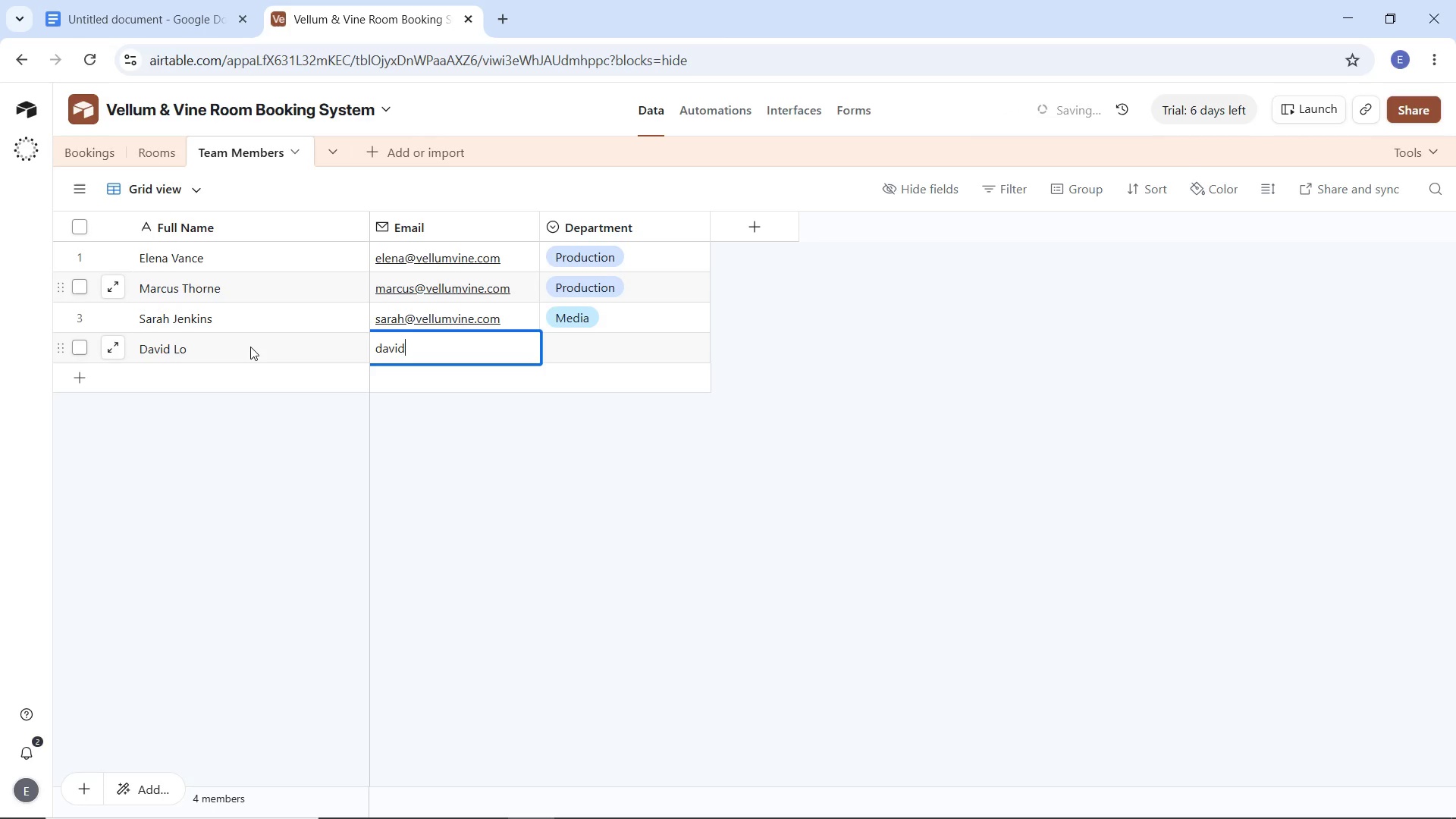 
key(Control+V)
 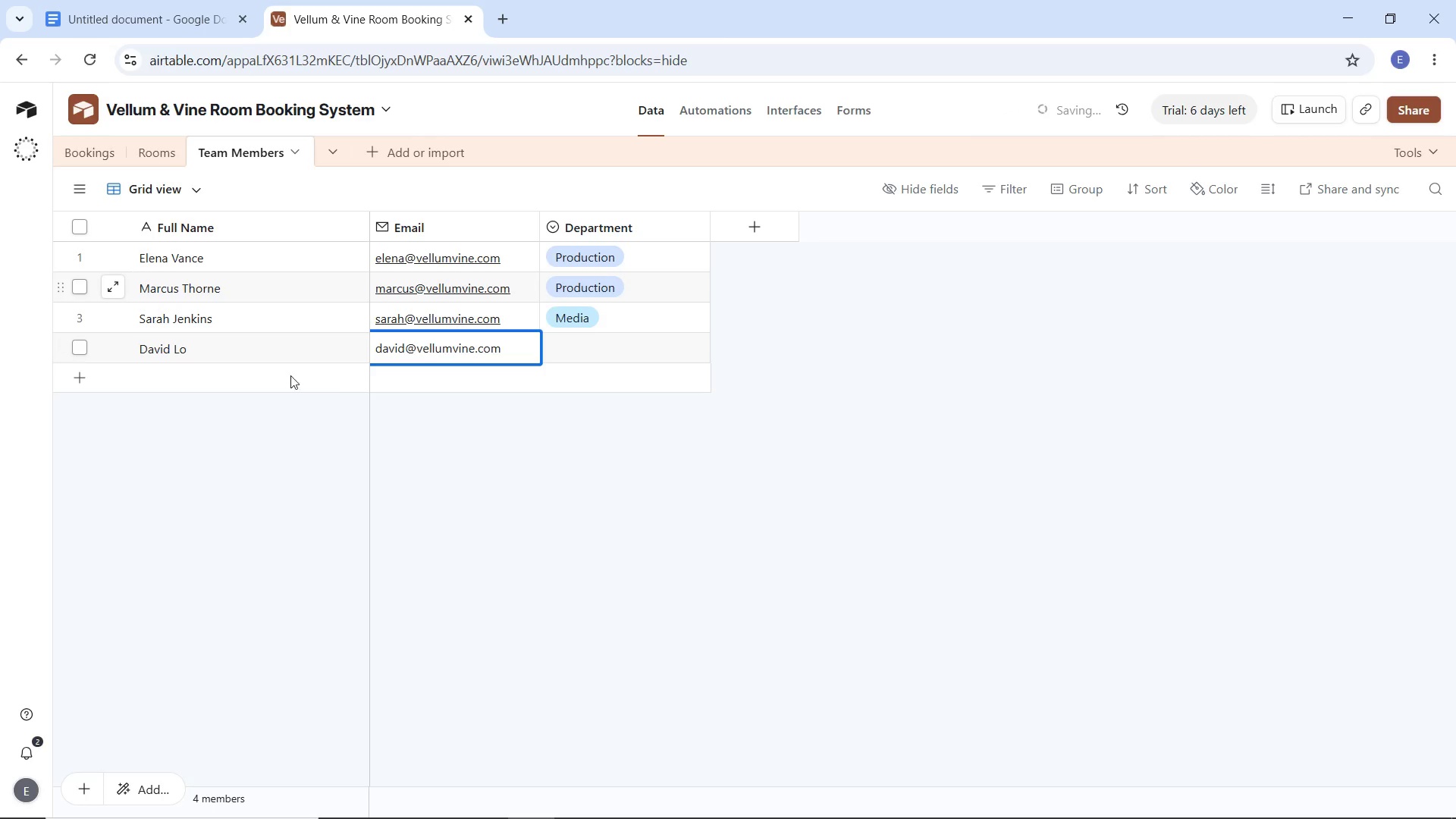 
key(Tab)
 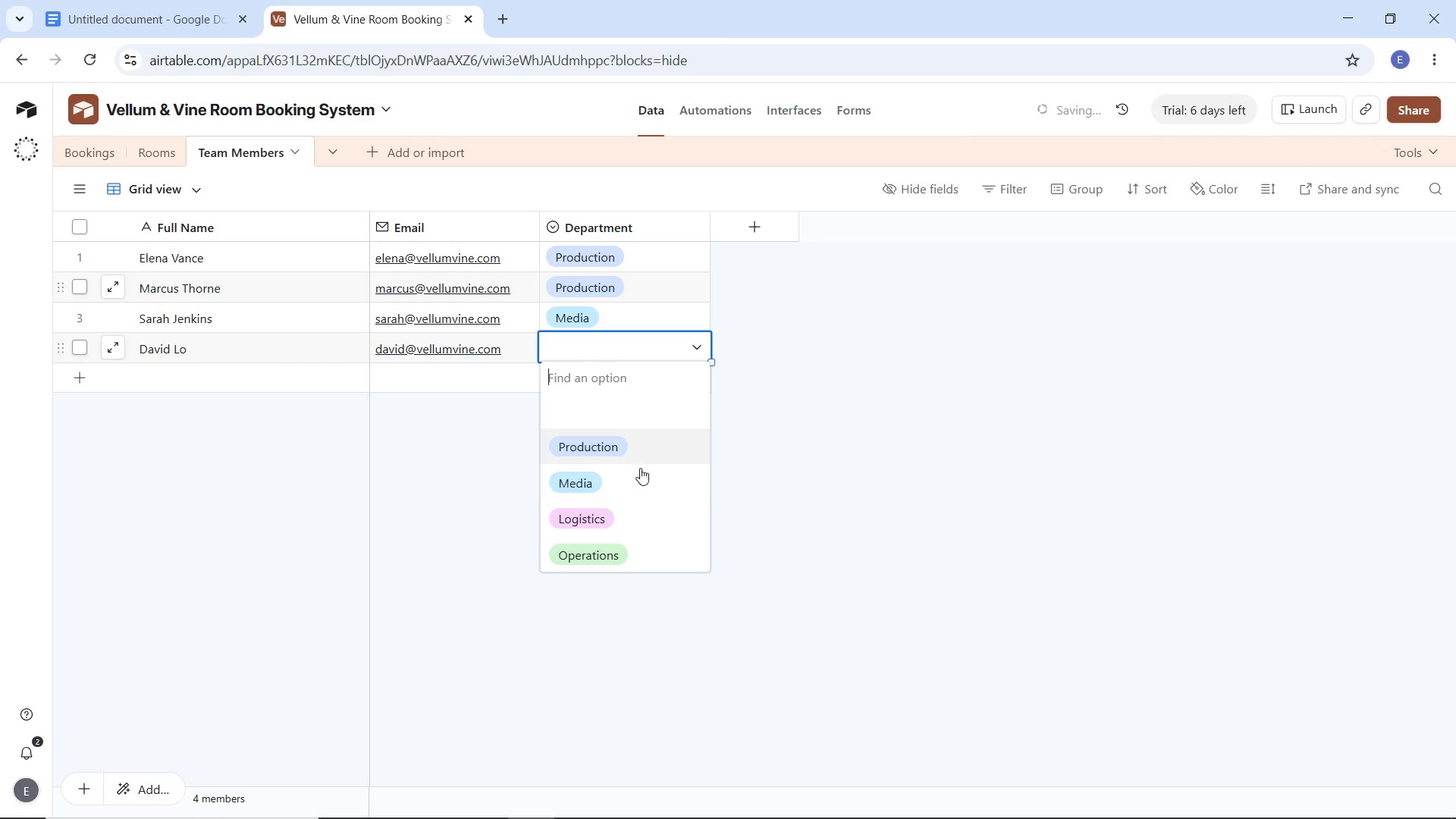 
left_click([613, 510])
 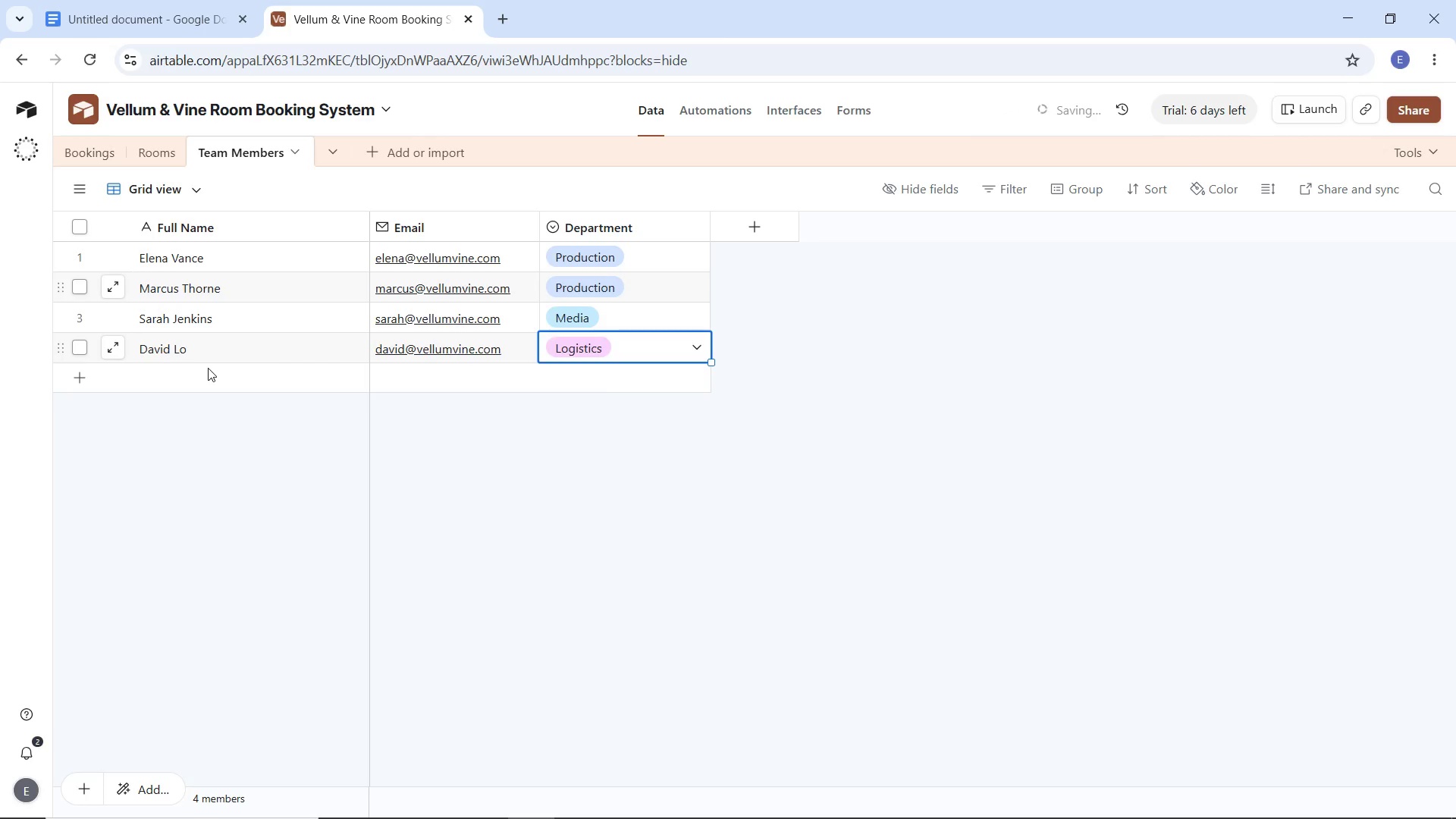 
double_click([208, 368])
 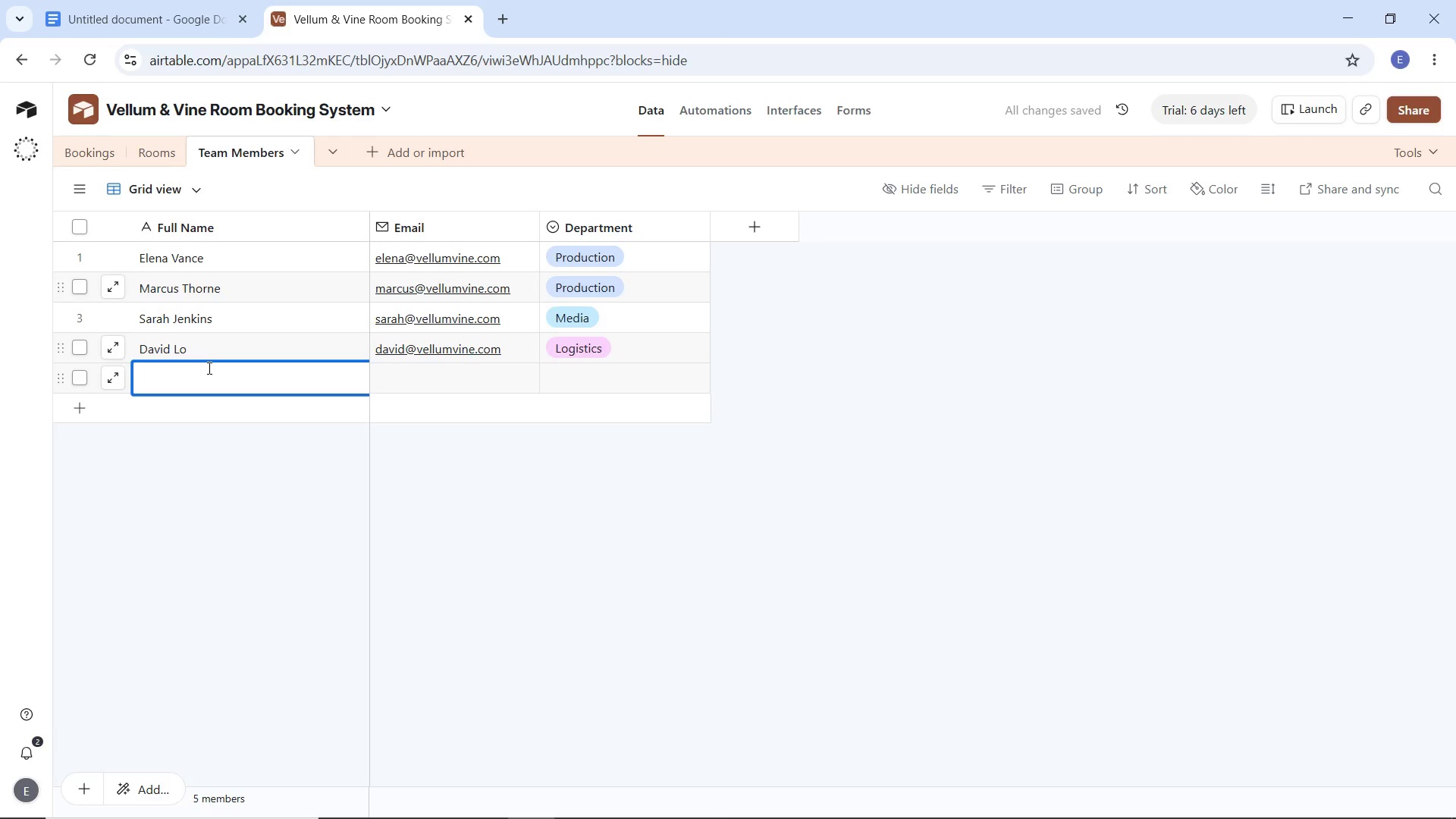 
type(Priya Sharma)
key(Tab)
type(priya)
 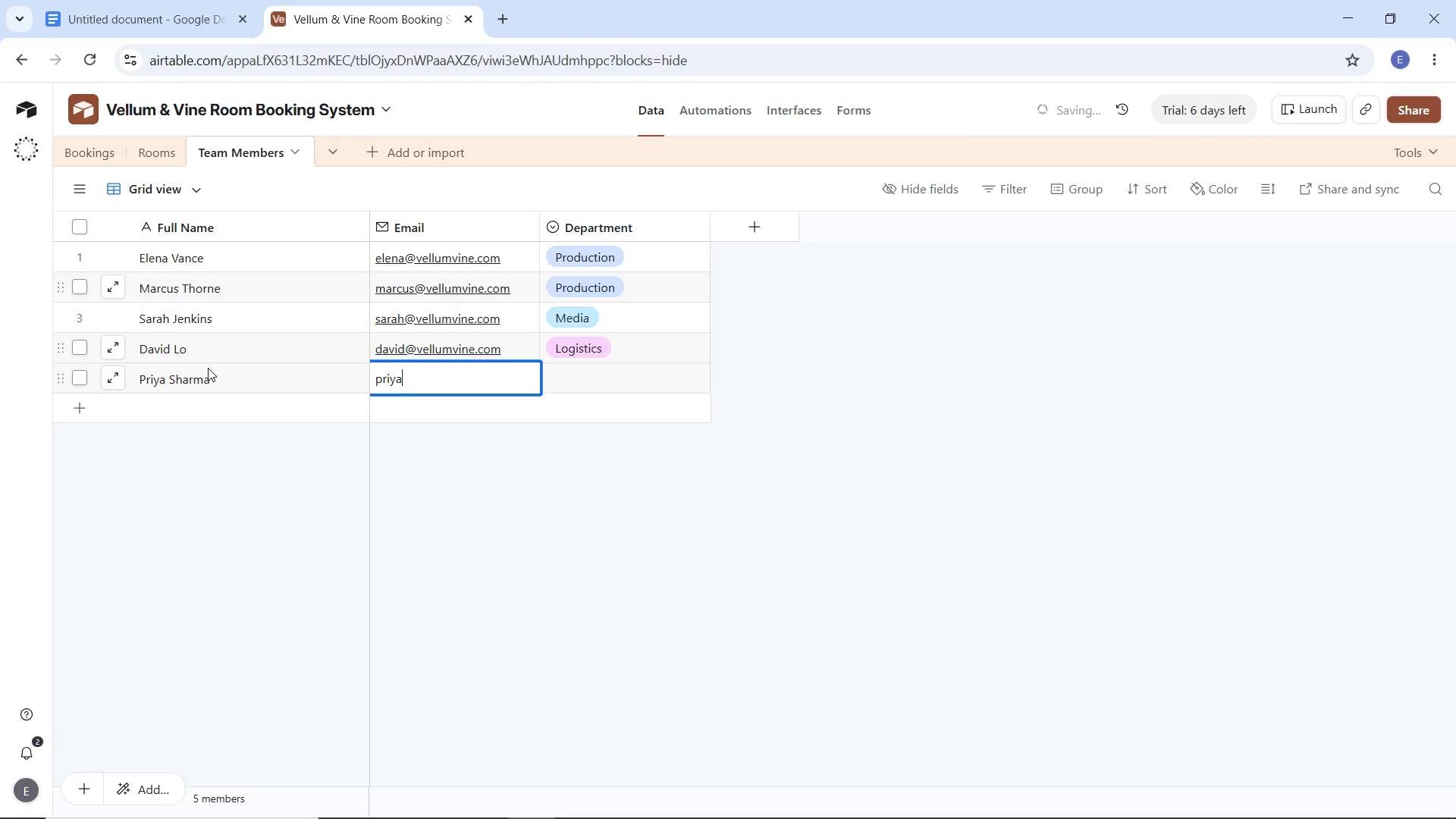 
key(Control+V)
 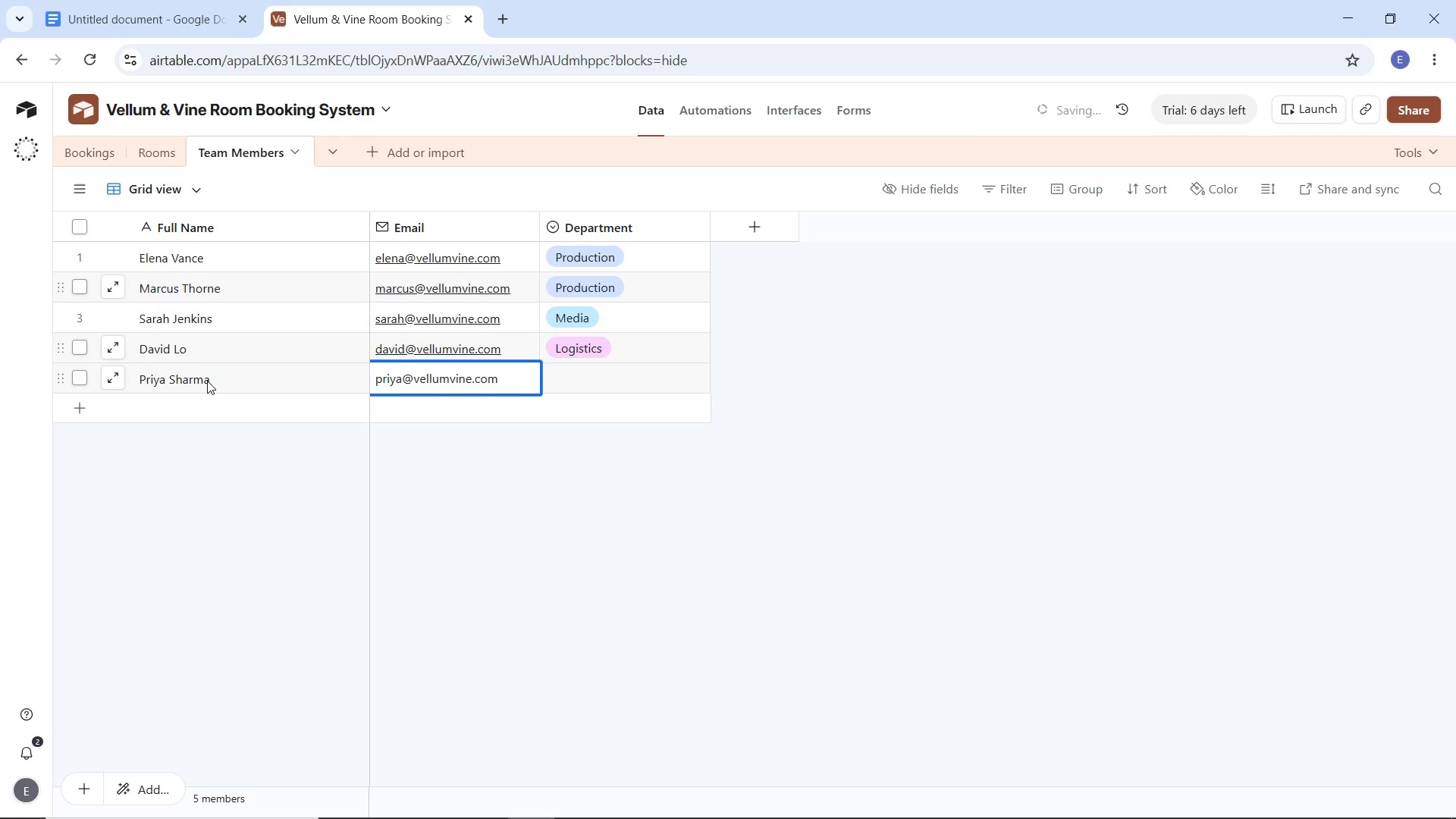 
key(Tab)
 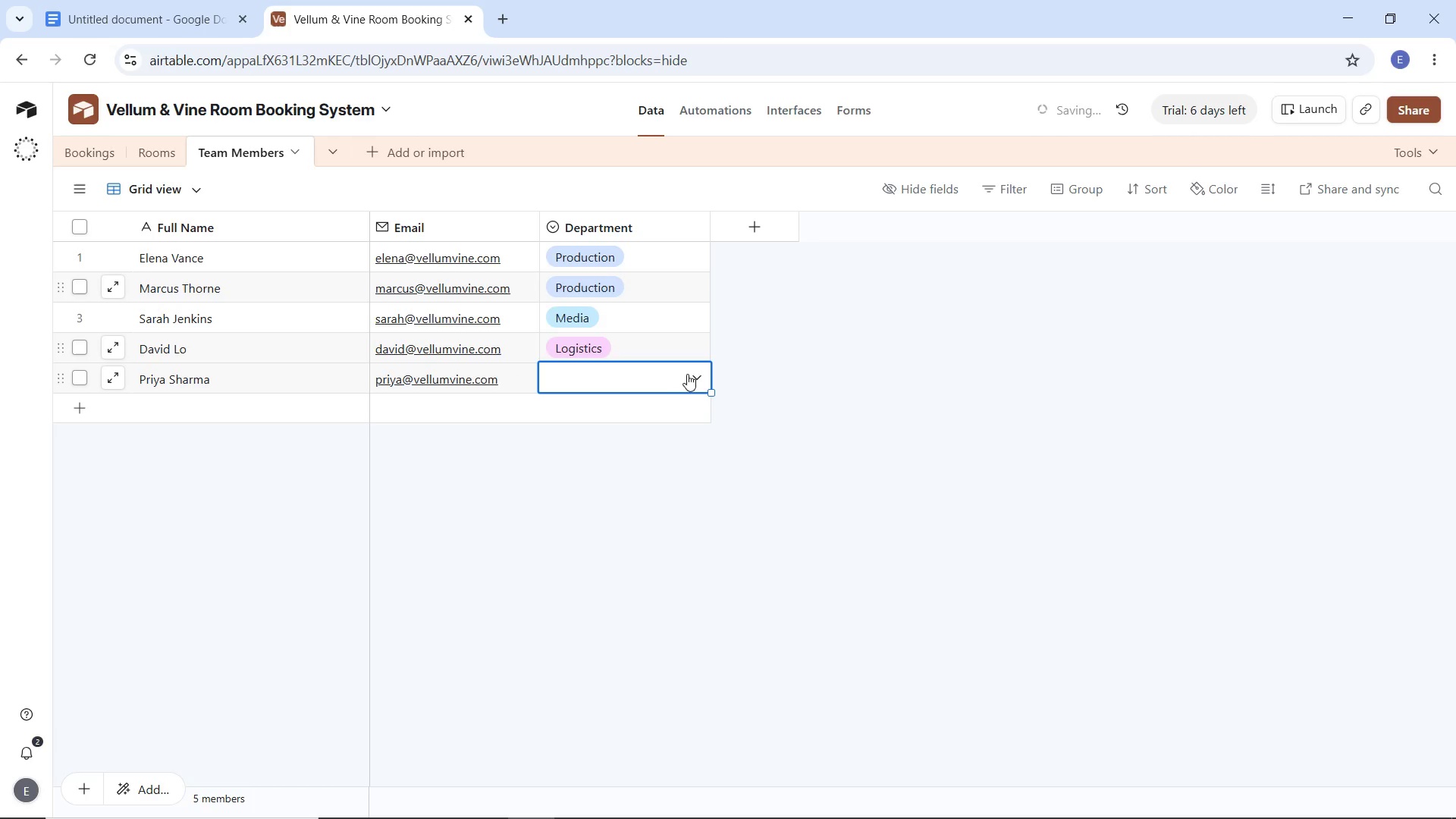 
left_click([693, 374])
 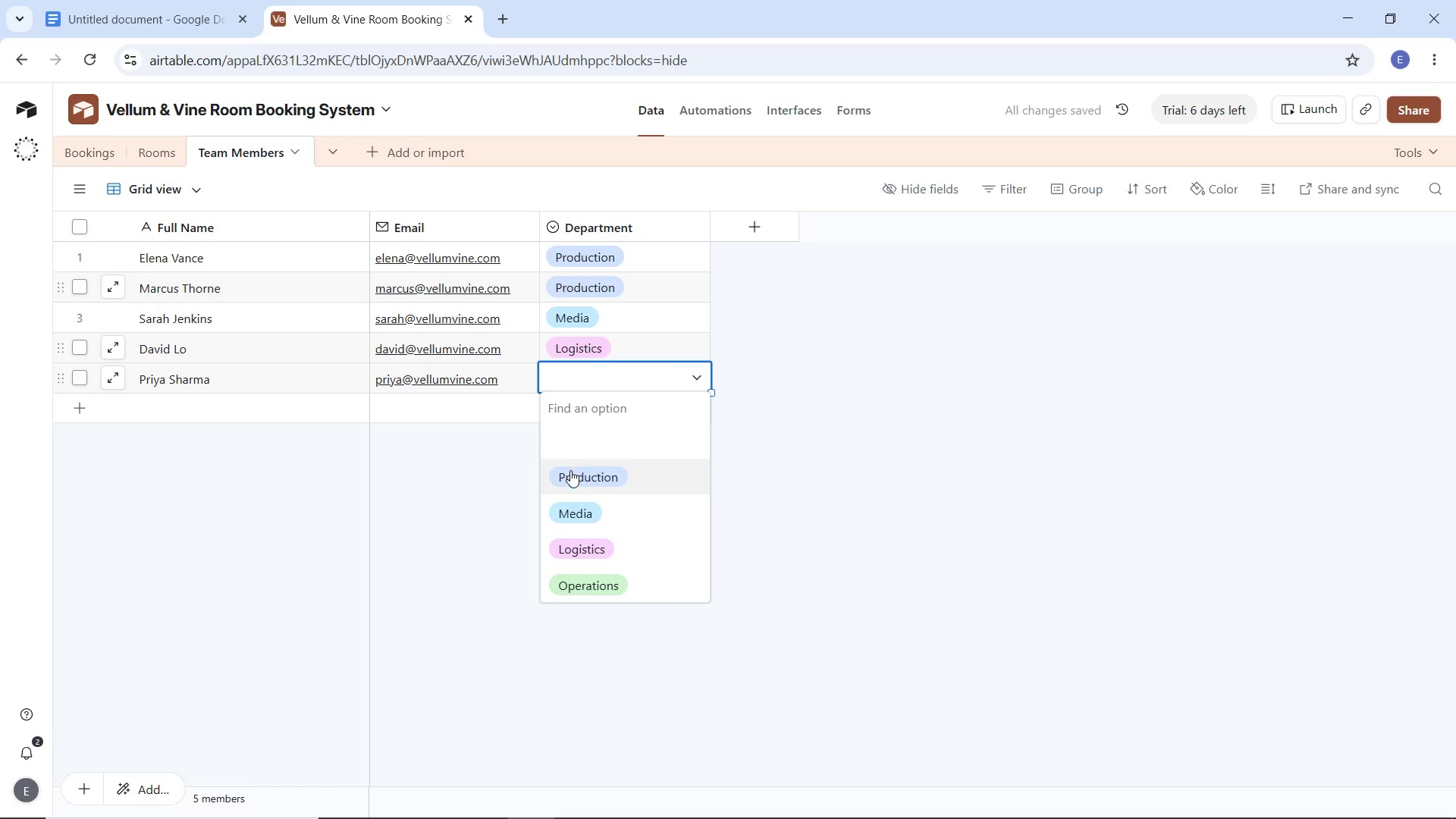 
left_click([570, 472])
 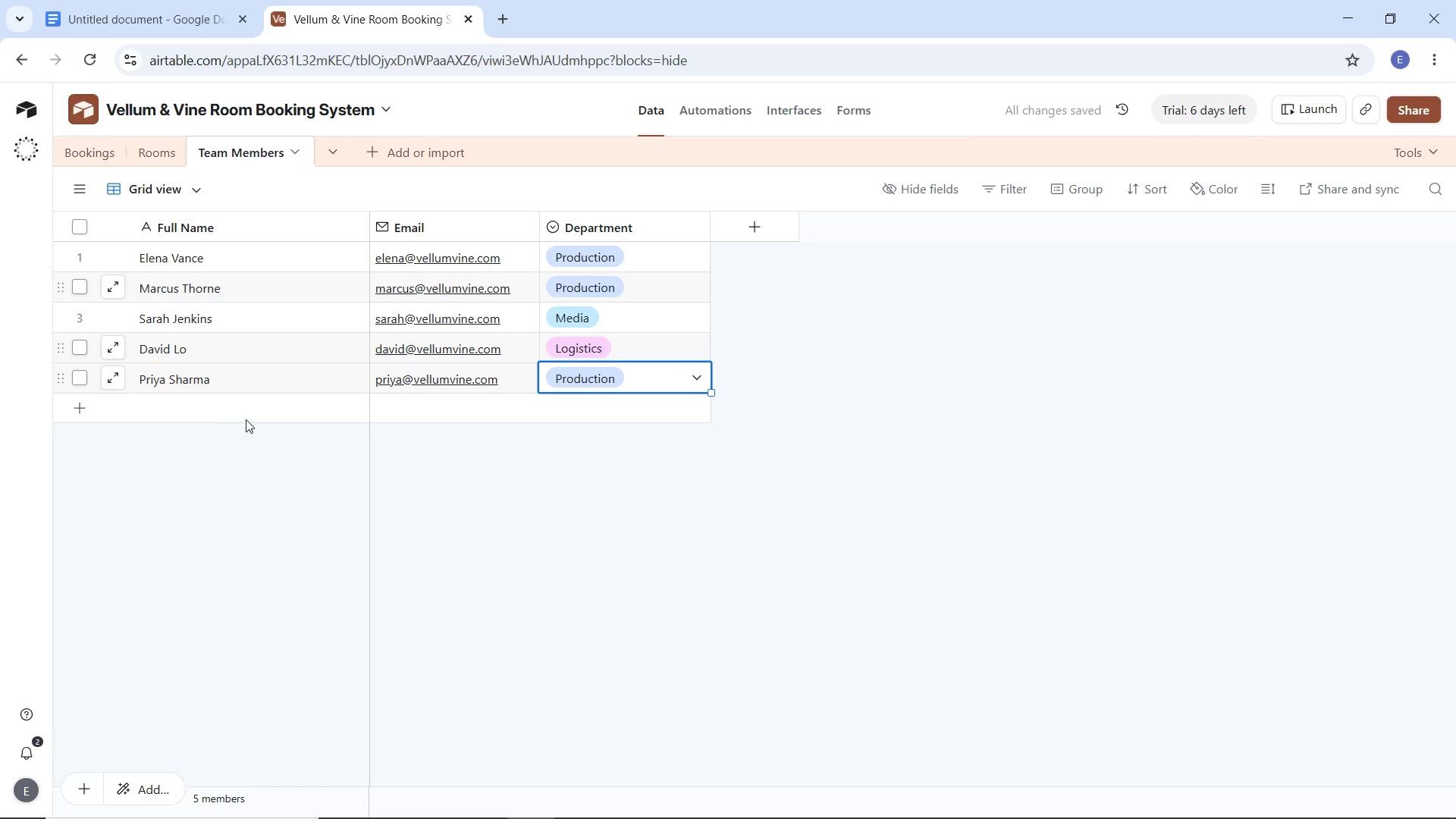 
left_click([256, 514])
 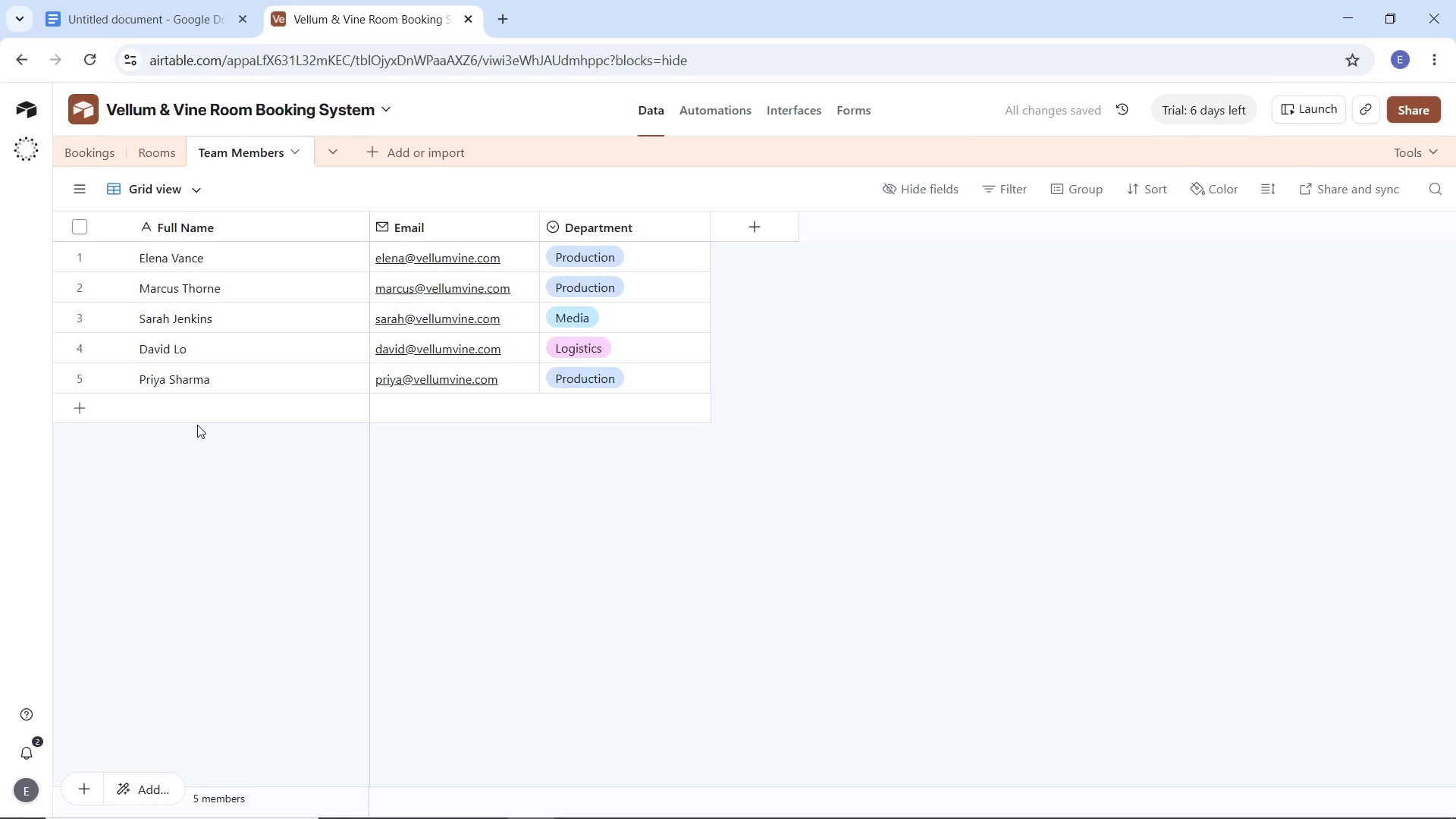 
double_click([211, 406])
 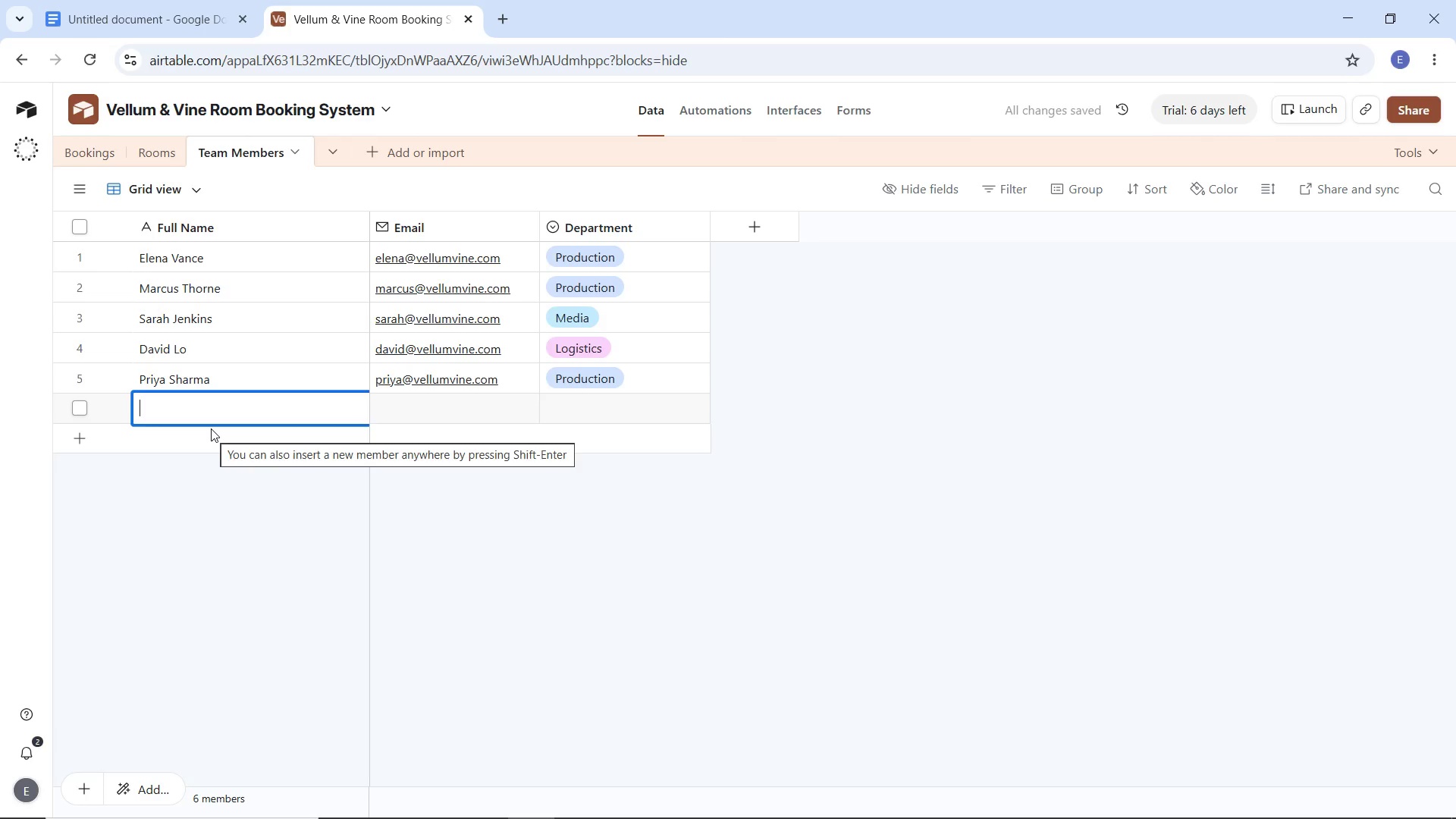 
wait(5.78)
 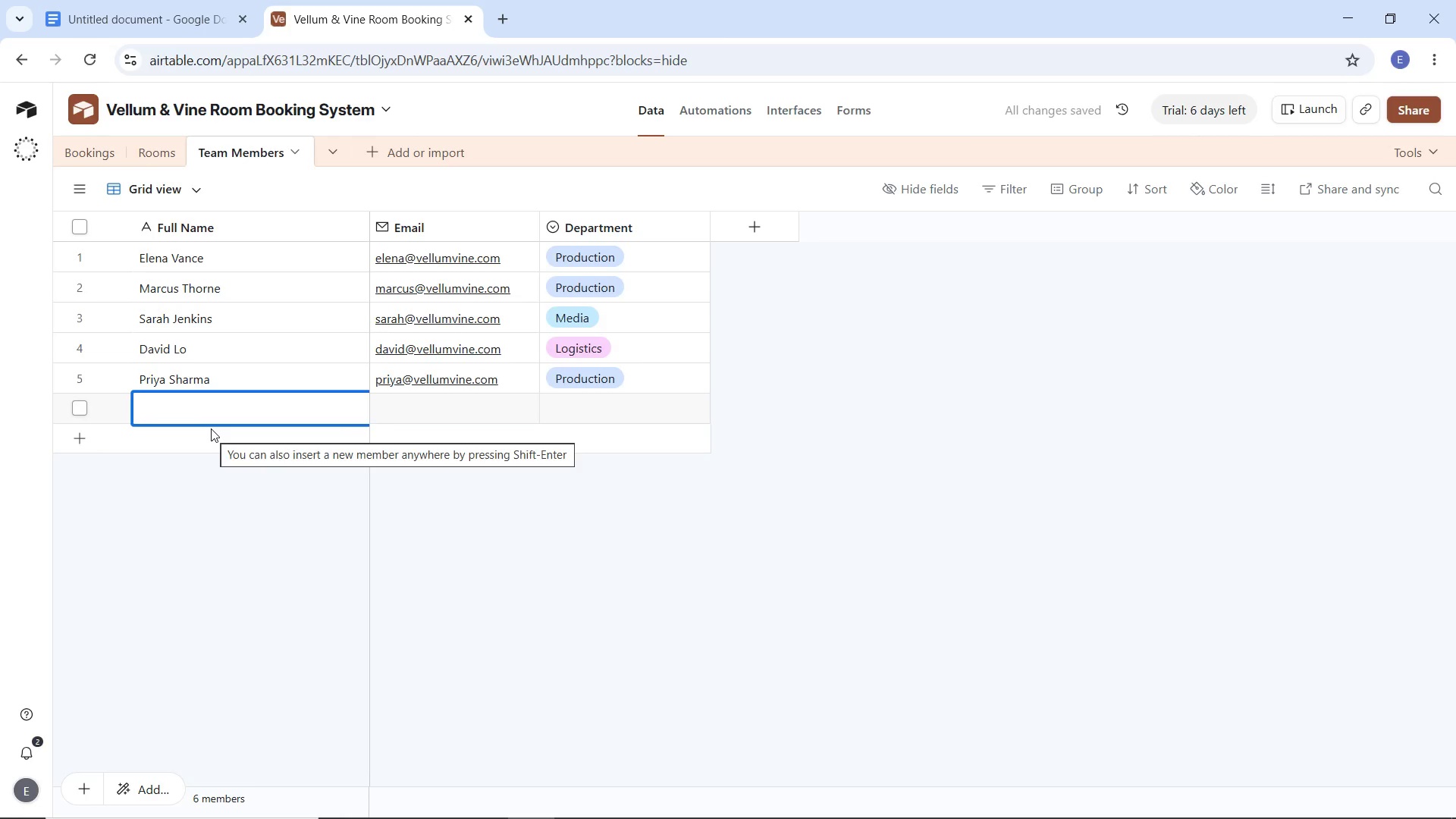 
type(Julian Moss)
key(Tab)
 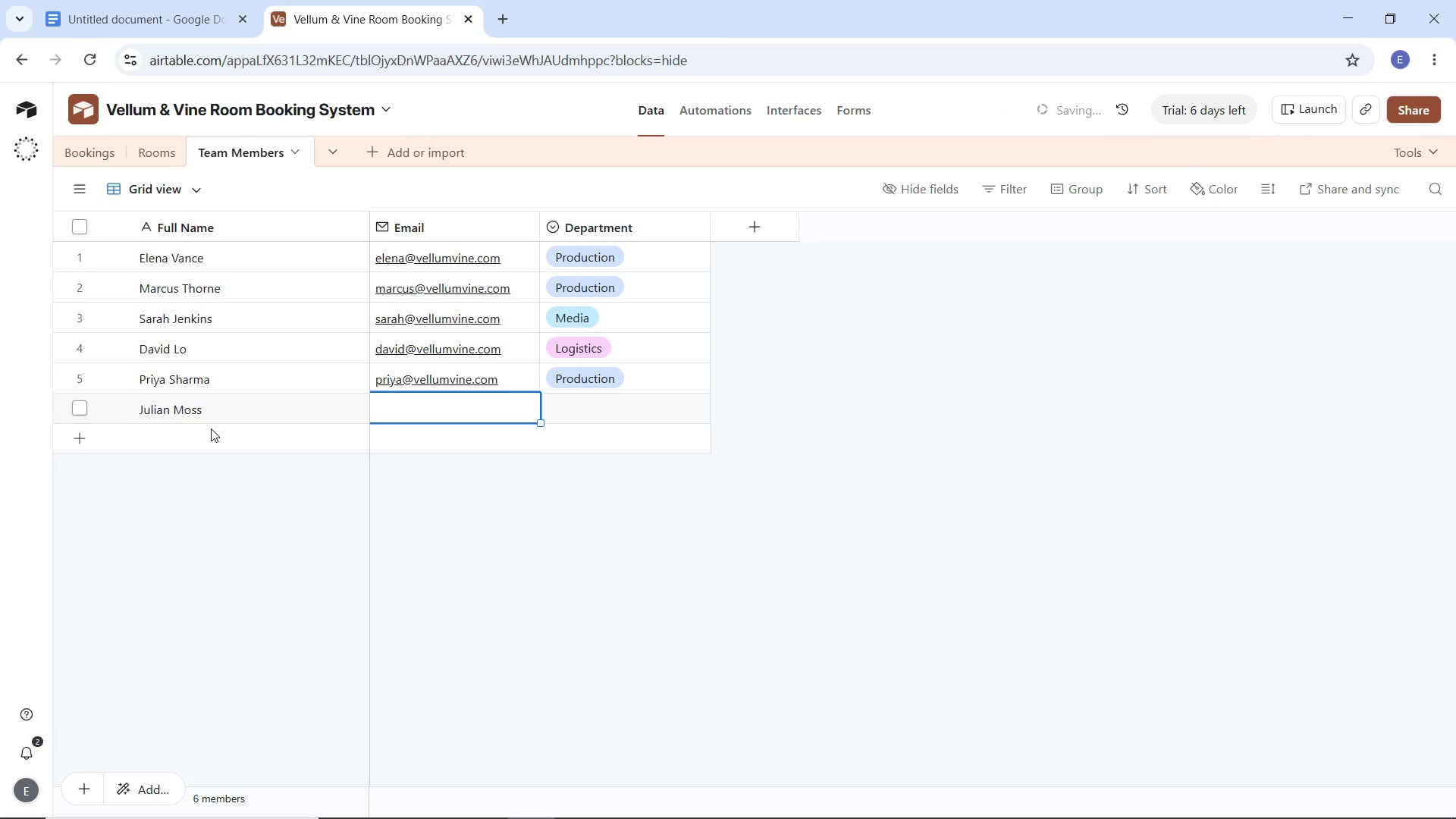 
key(Control+ControlLeft)
 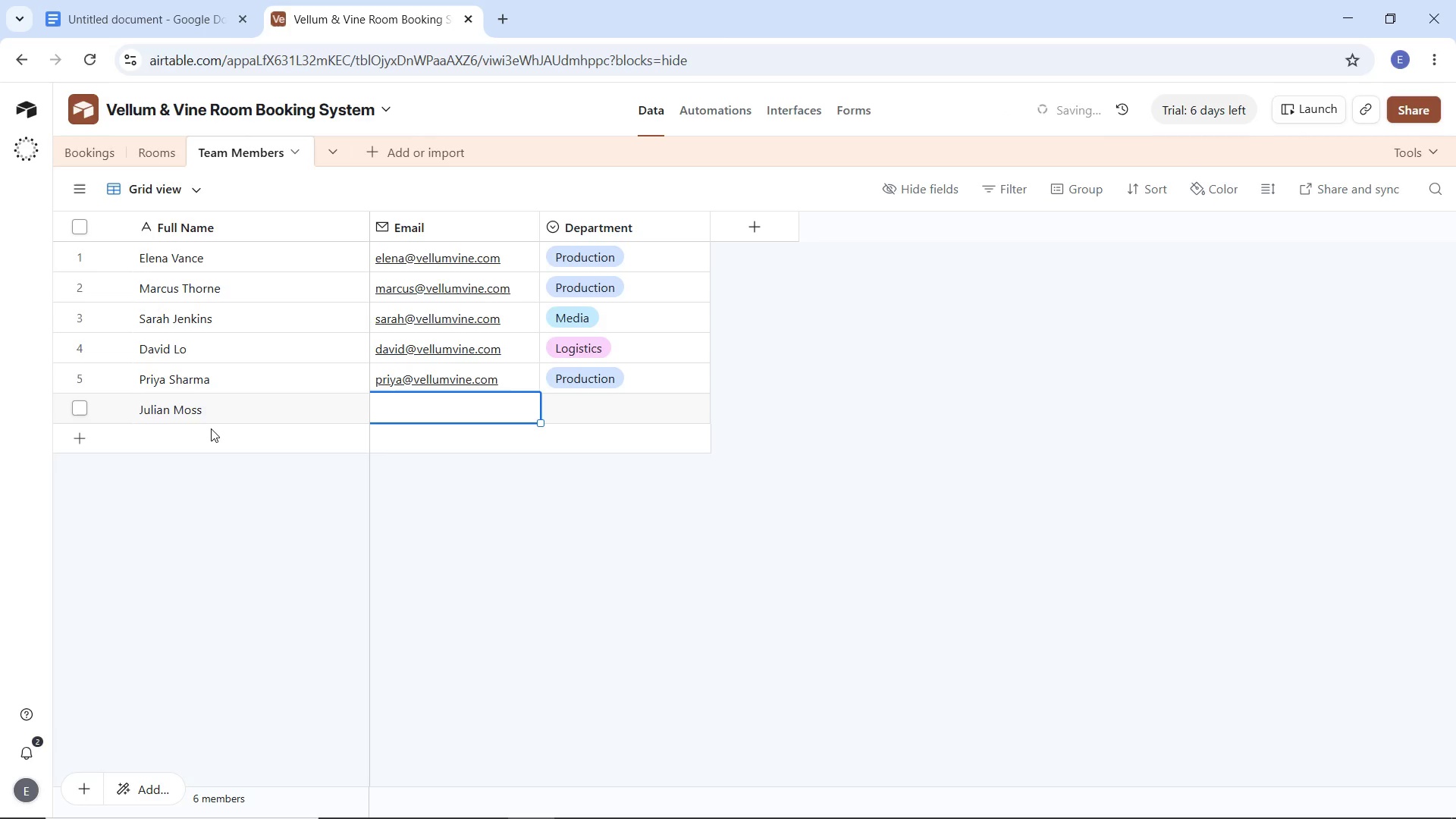 
type(julian)
 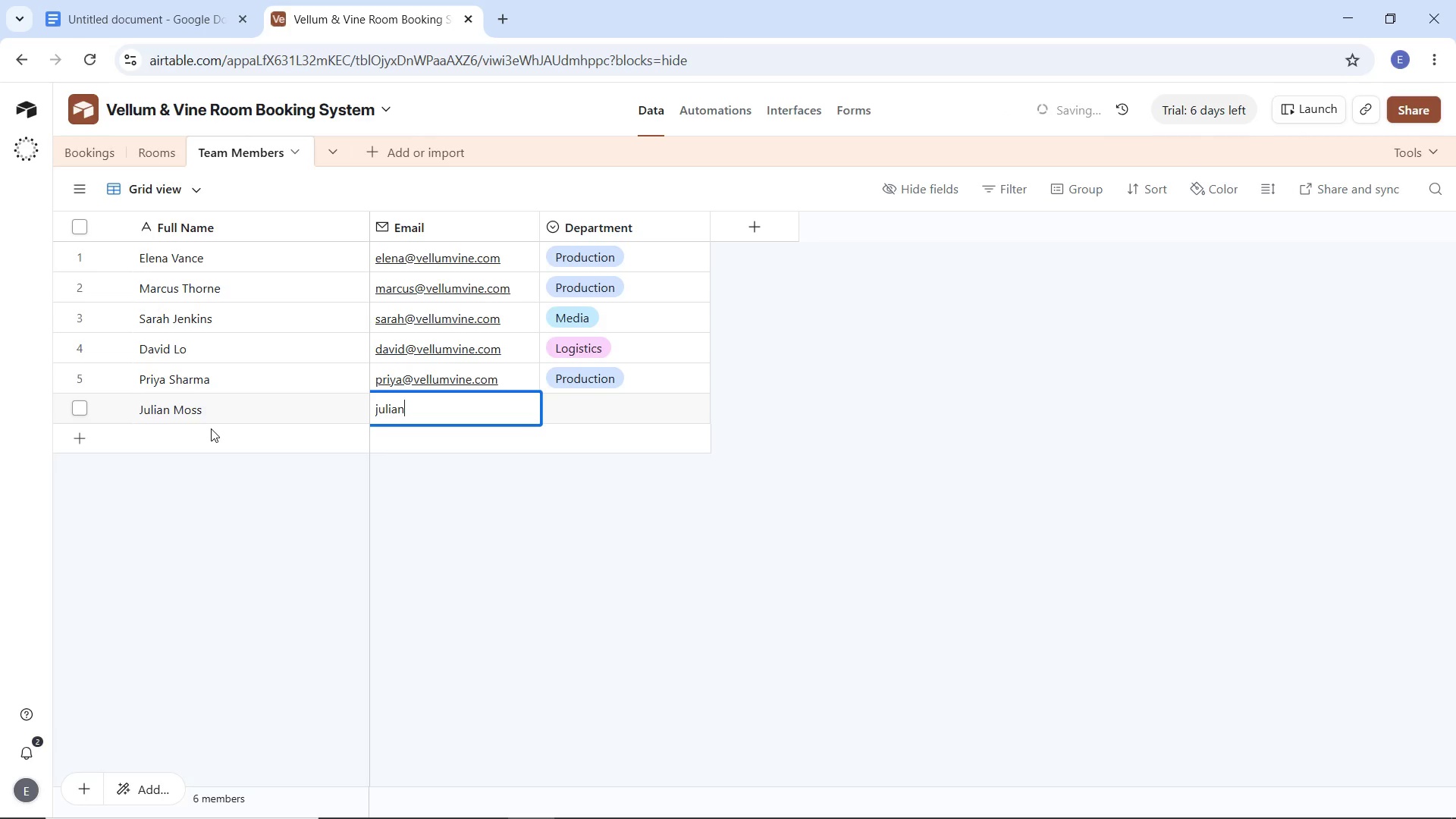 
key(Control+V)
 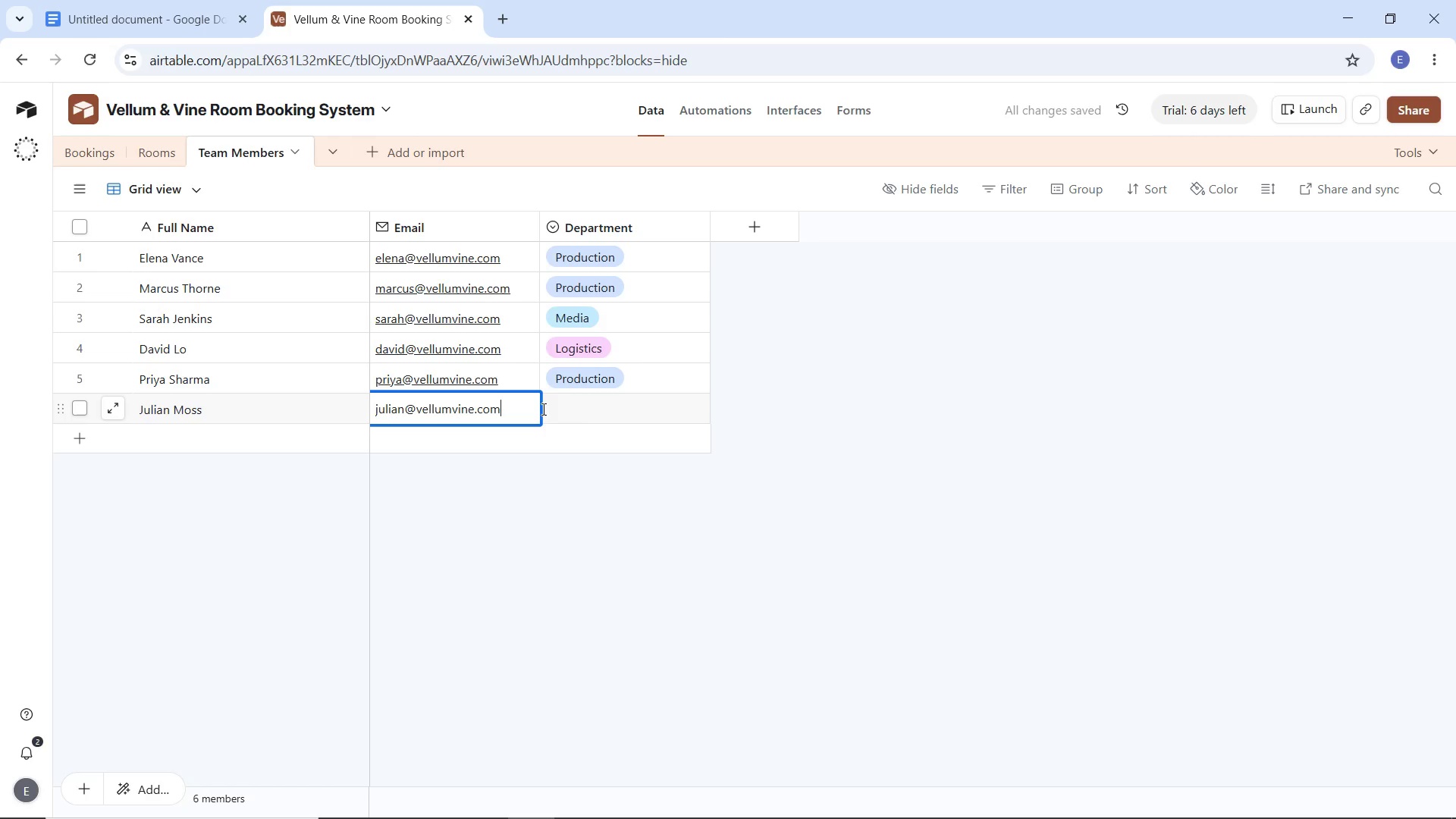 
left_click([693, 406])
 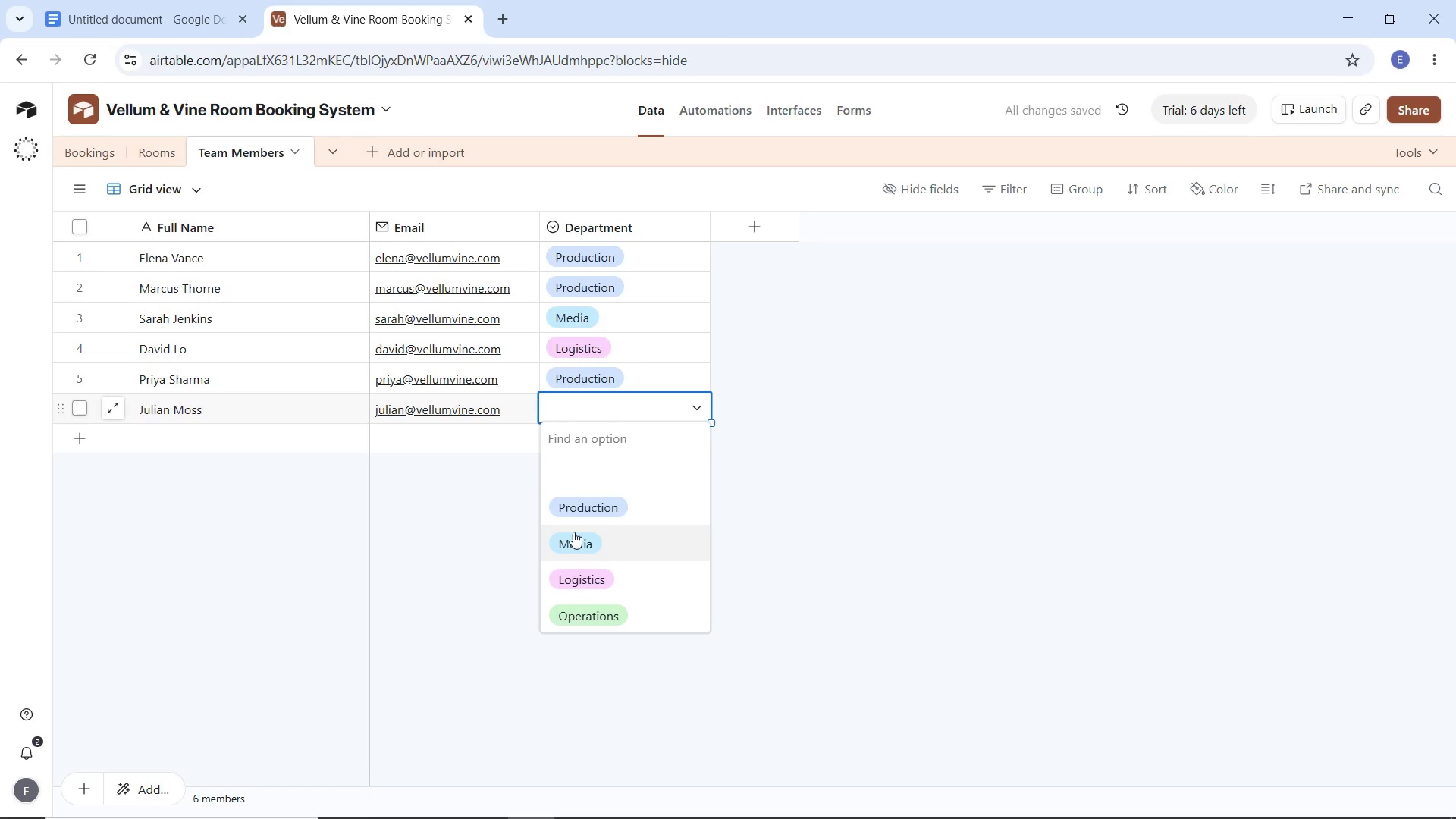 
left_click([573, 532])
 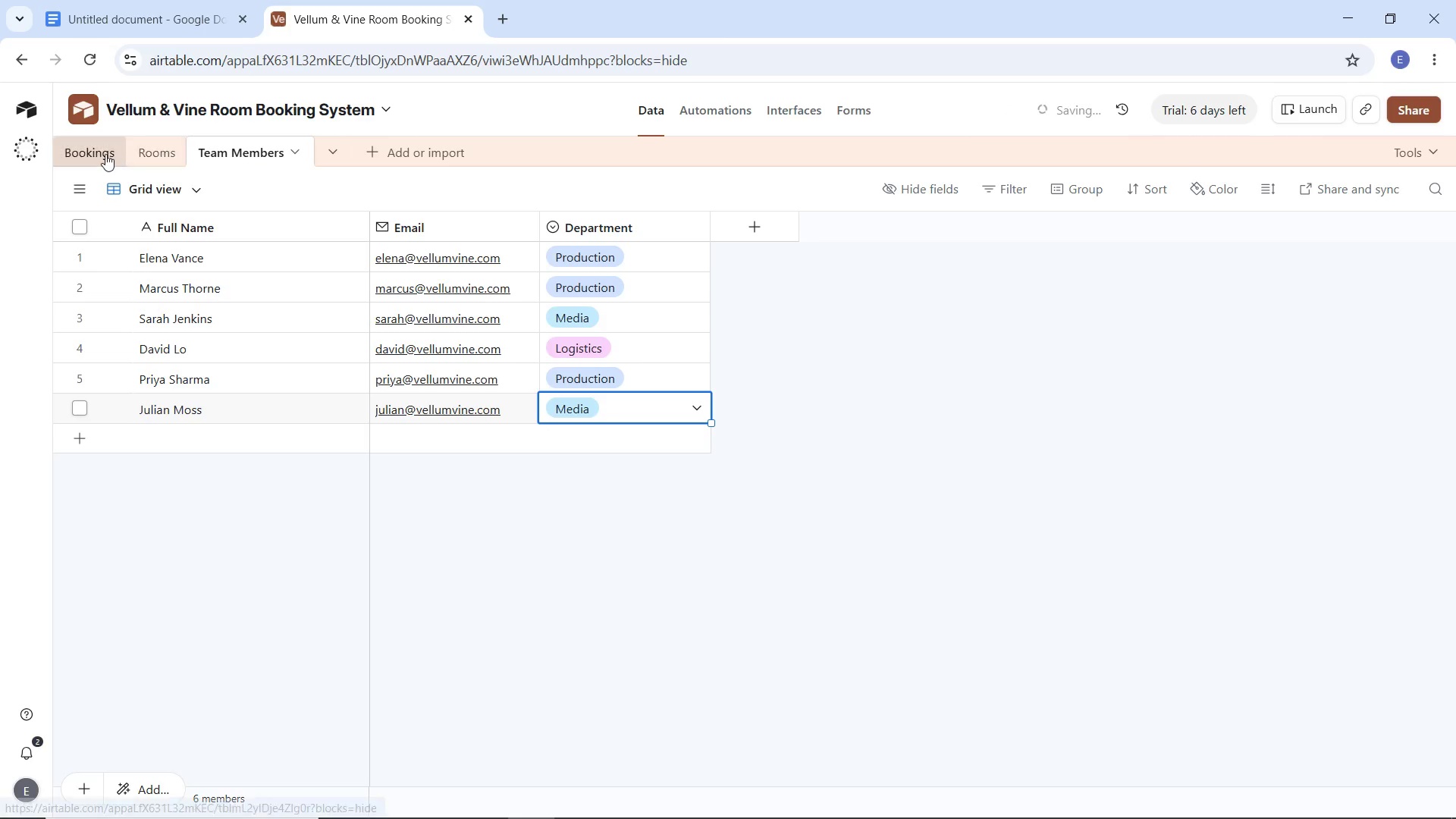 
left_click([105, 153])
 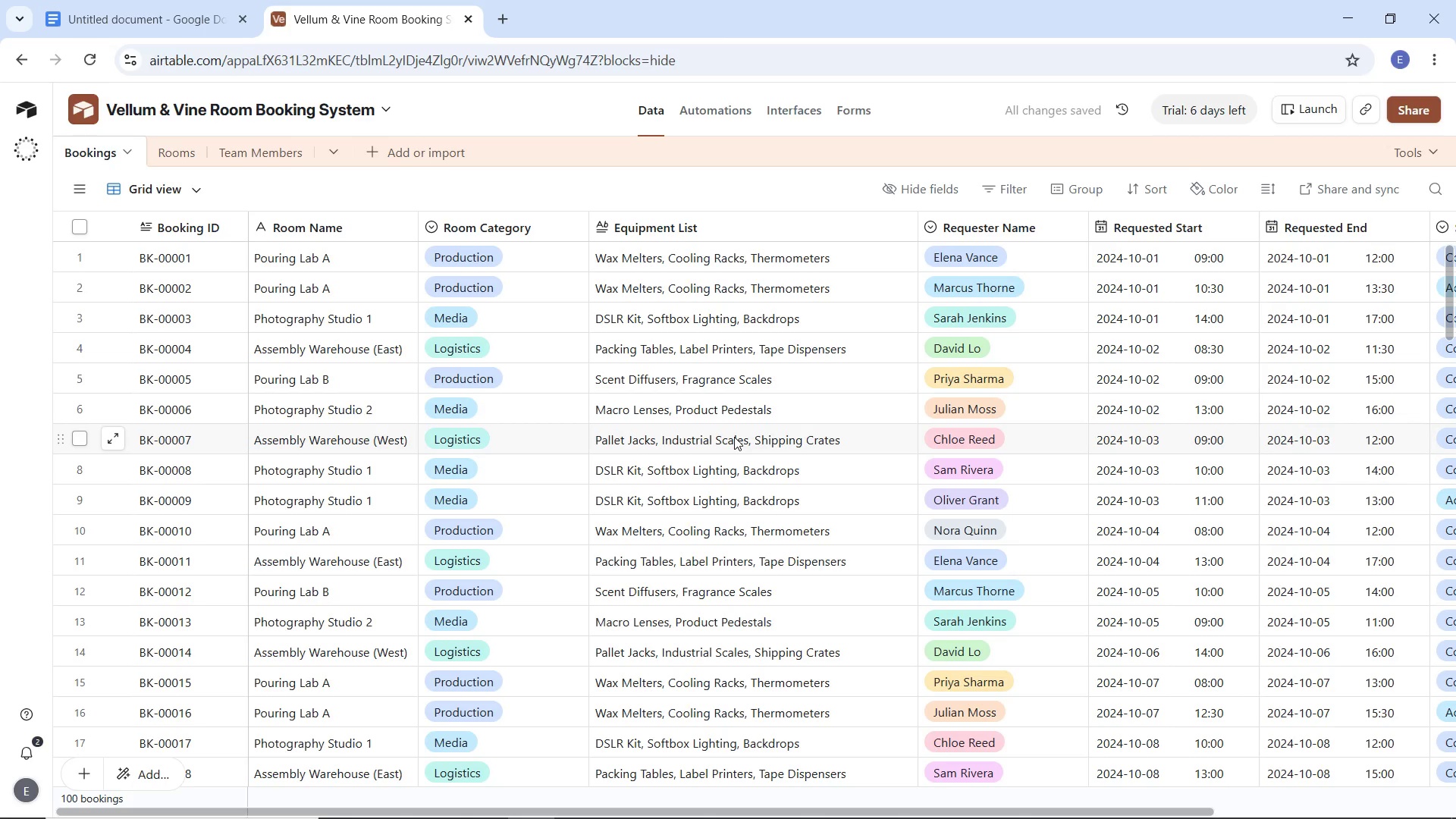 
scroll: coordinate [736, 444], scroll_direction: down, amount: 4.0
 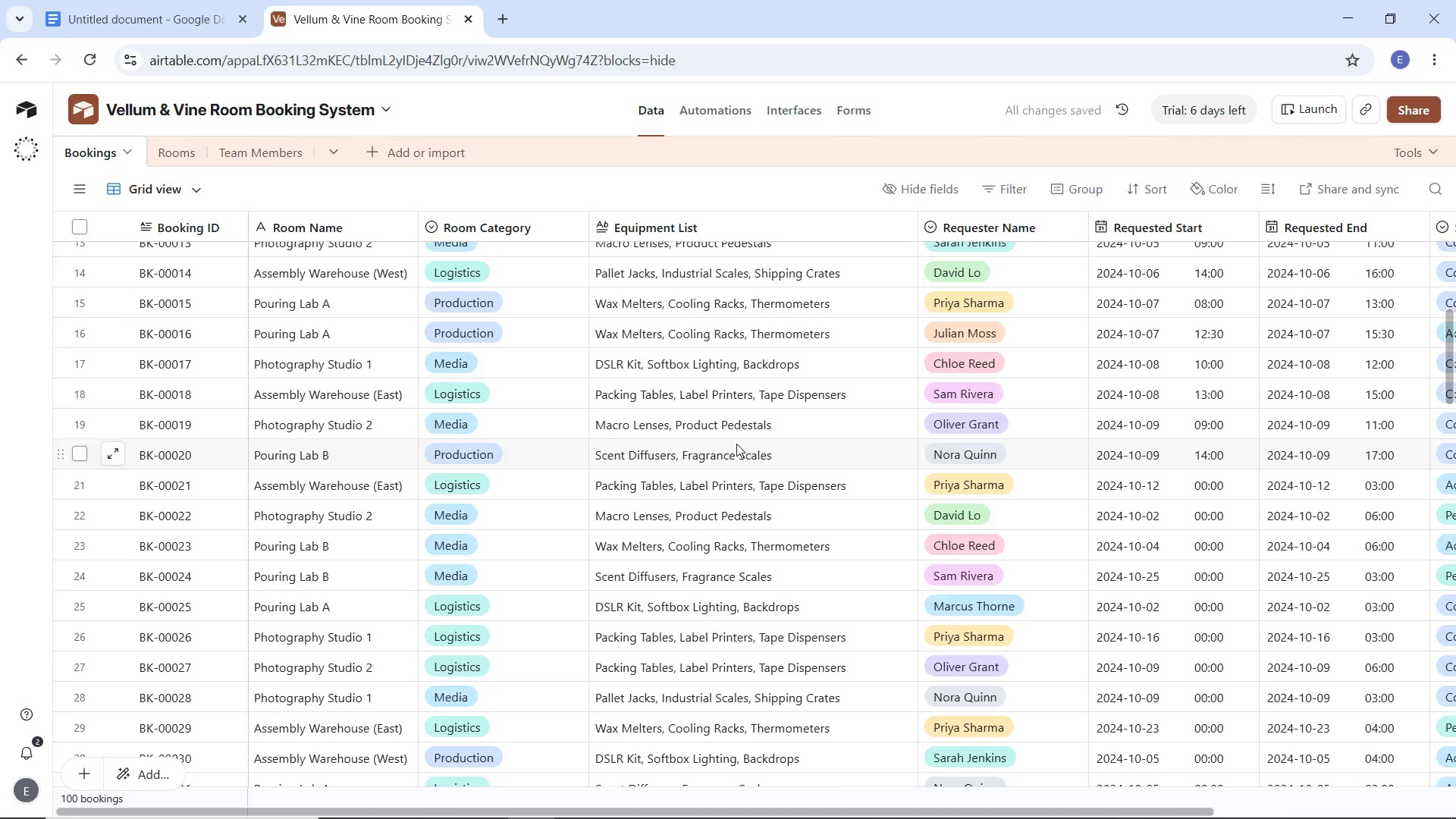 
scroll: coordinate [736, 444], scroll_direction: up, amount: 3.0
 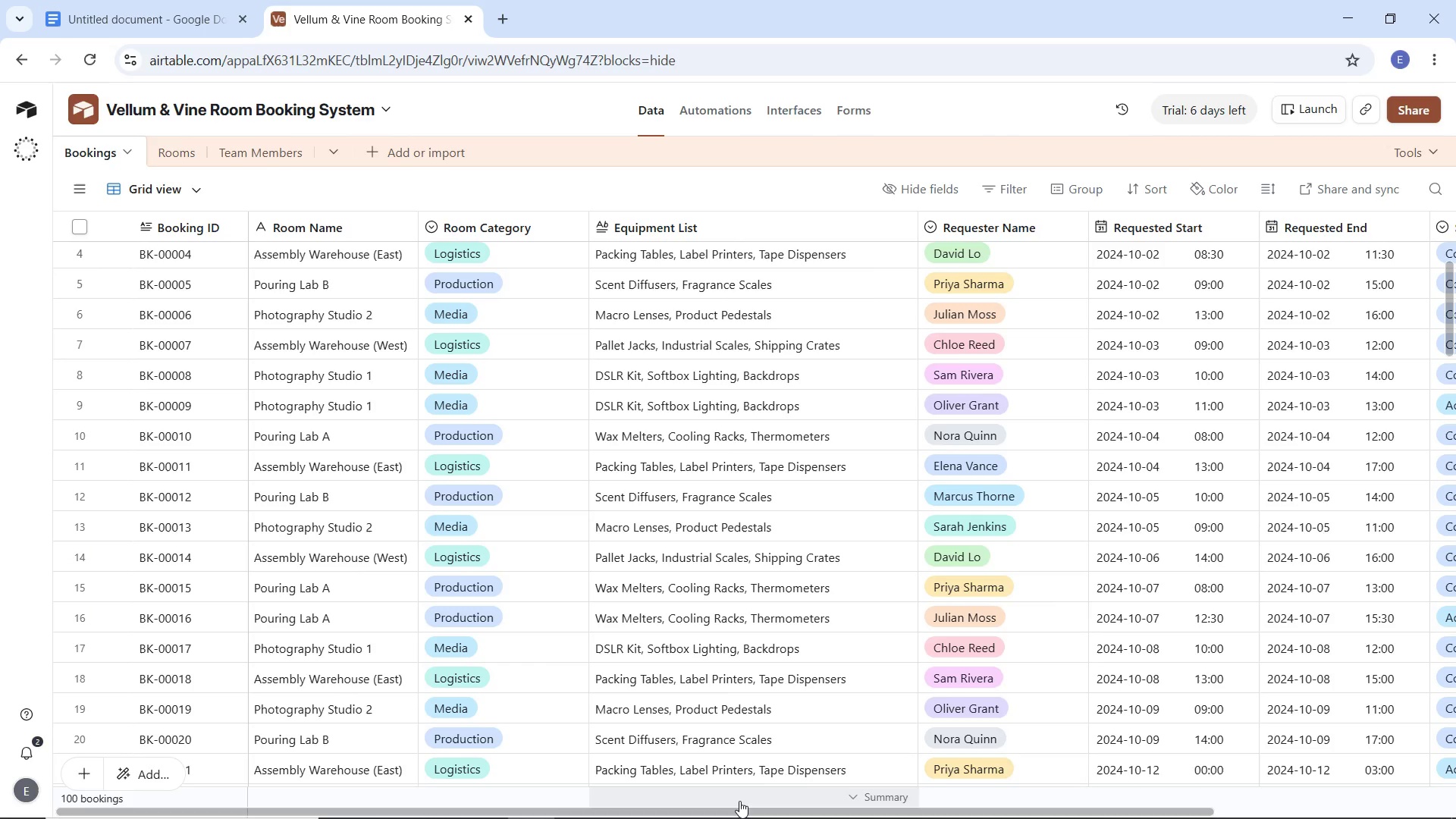 
left_click_drag(start_coordinate=[745, 812], to_coordinate=[726, 808])
 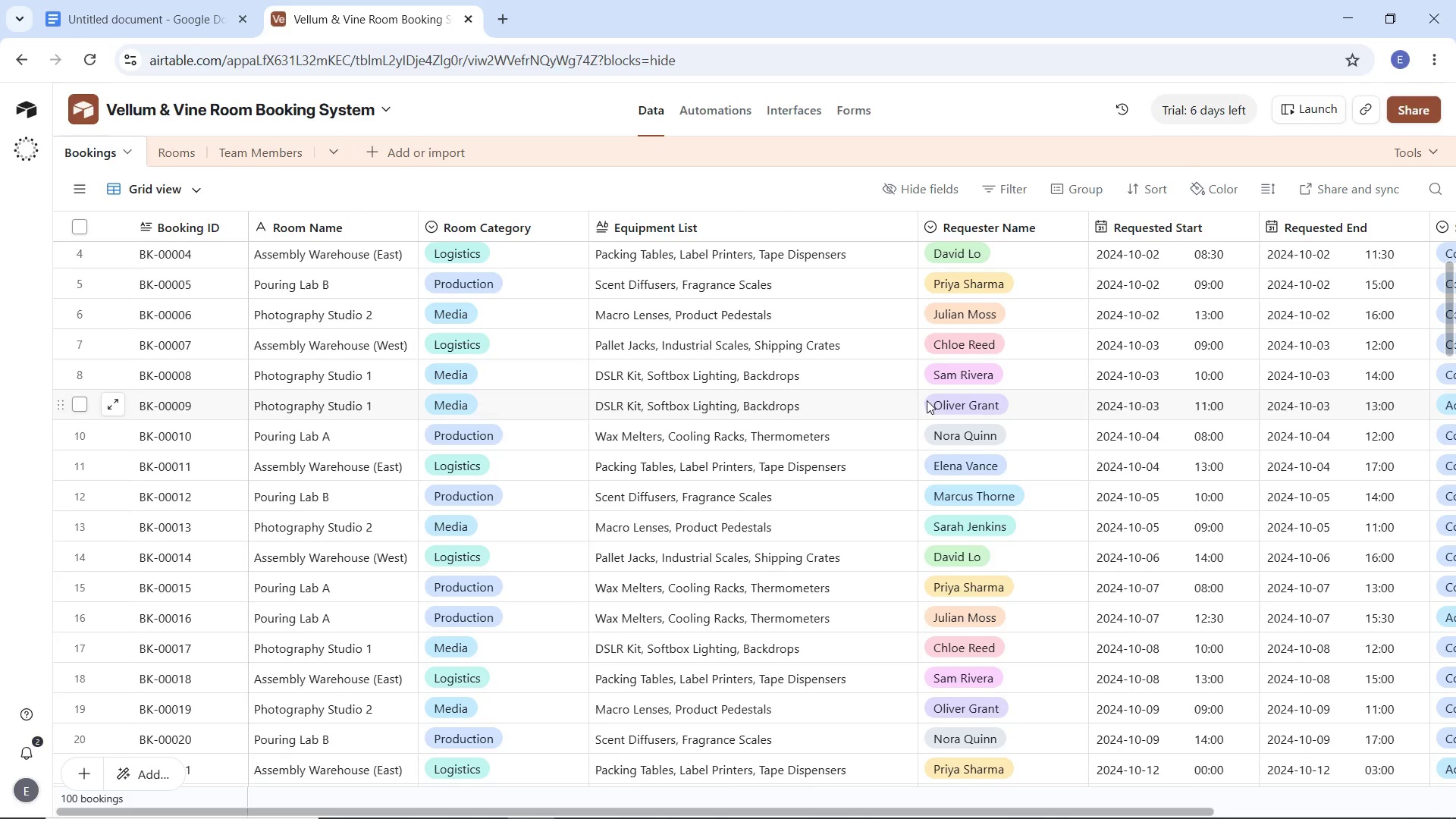 
scroll: coordinate [926, 401], scroll_direction: down, amount: 5.0
 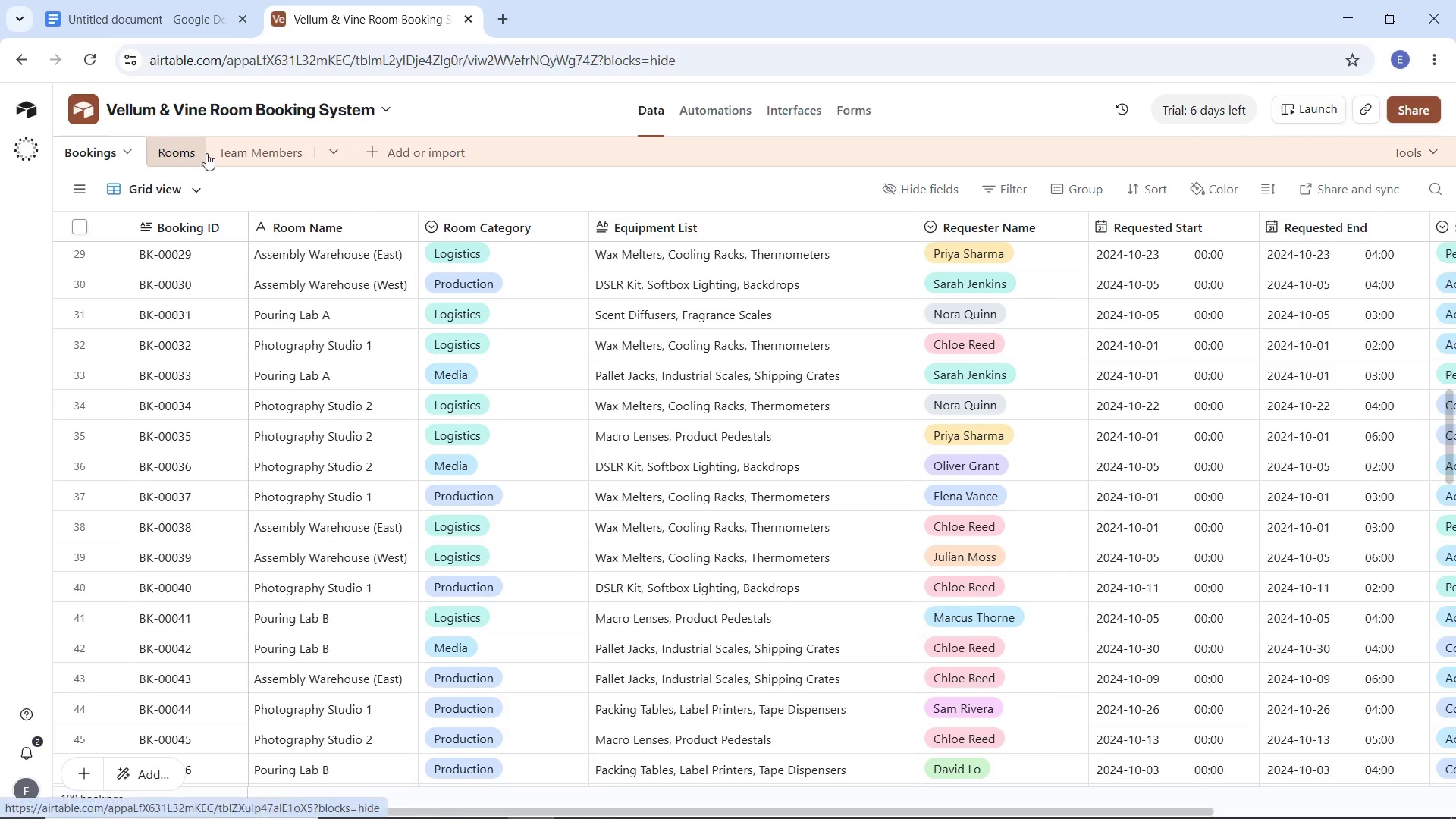 
left_click([249, 149])
 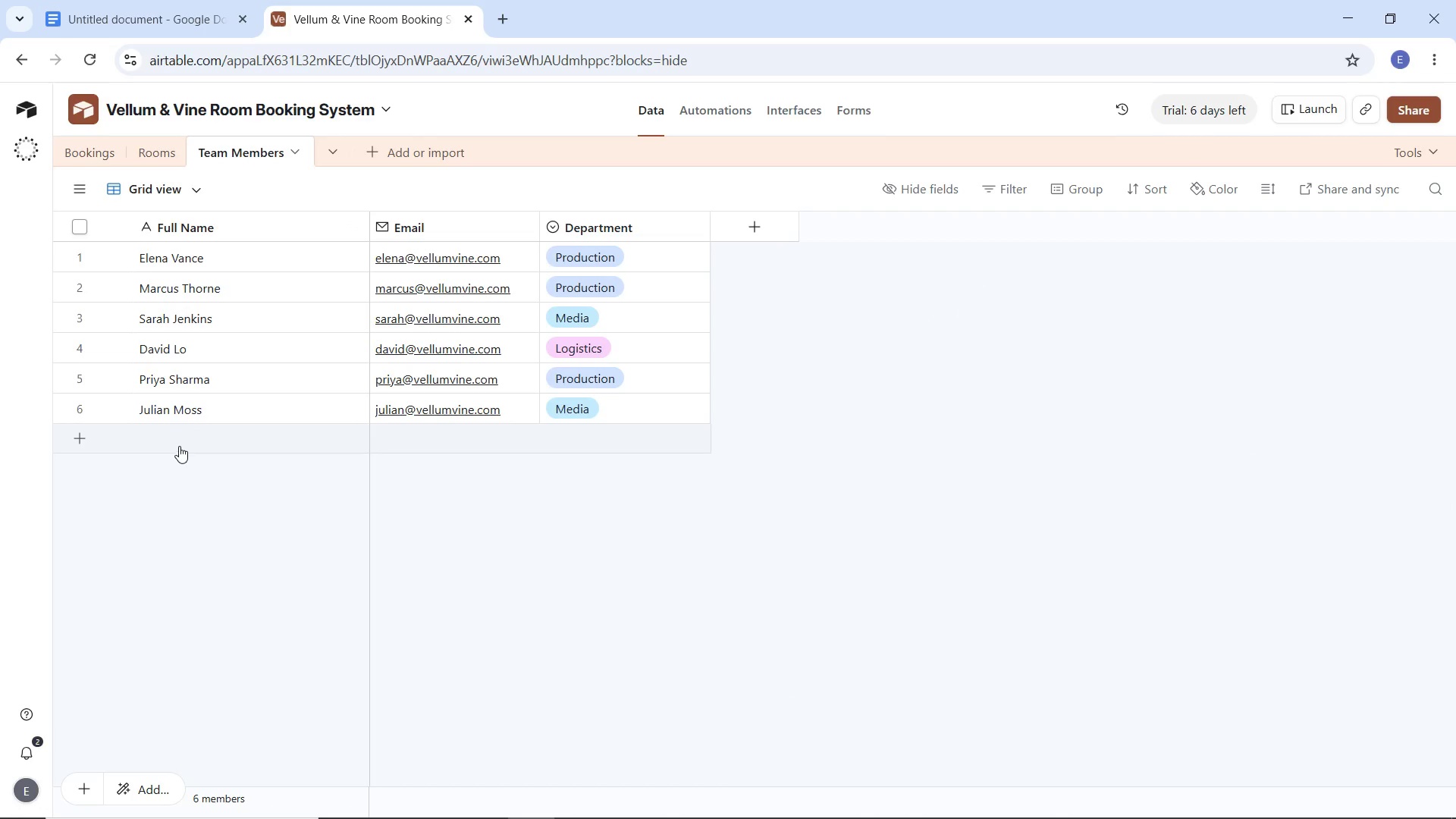 
double_click([179, 445])
 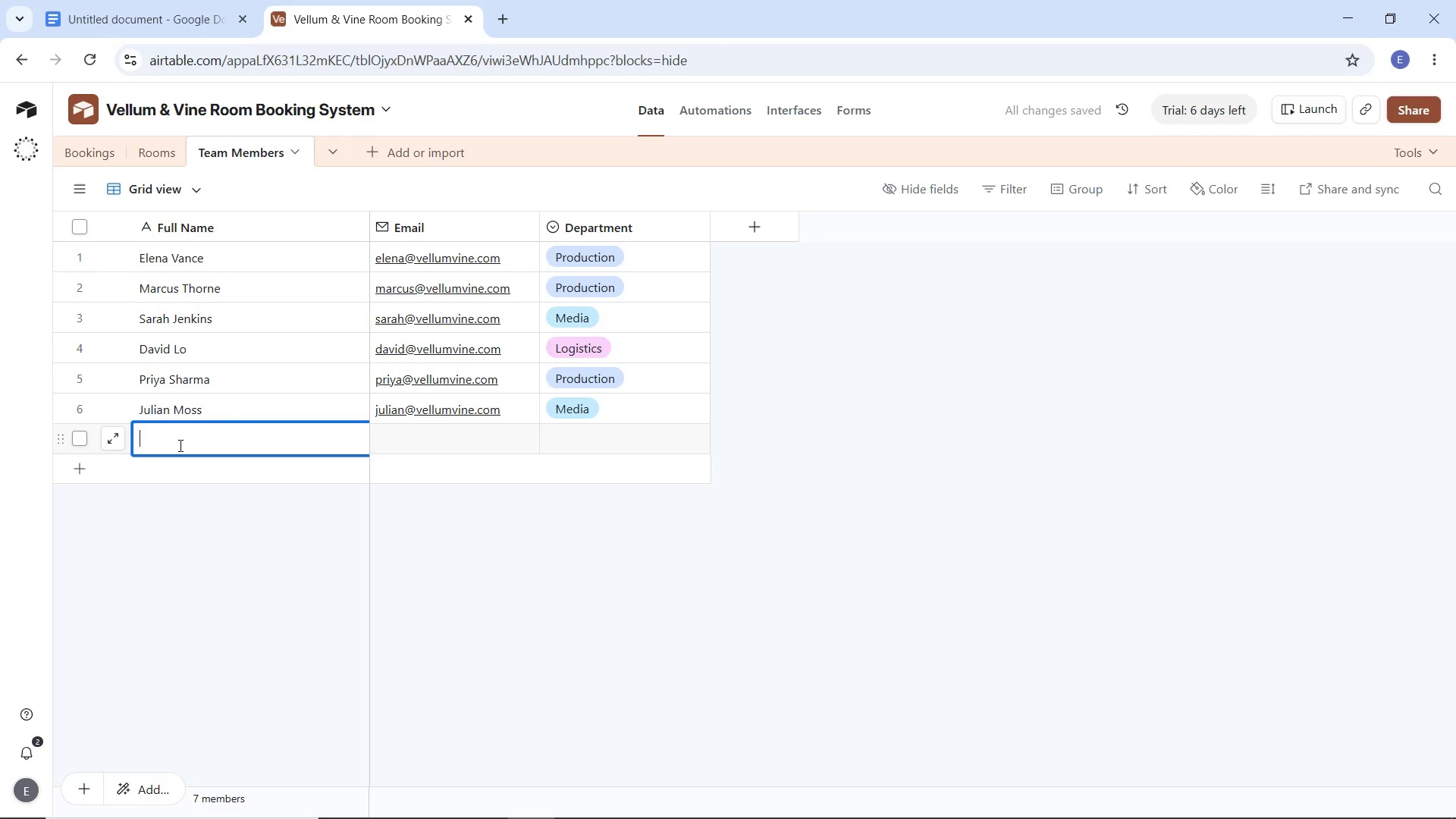 
type(Chloe Reed)
key(Tab)
type(chloe)
 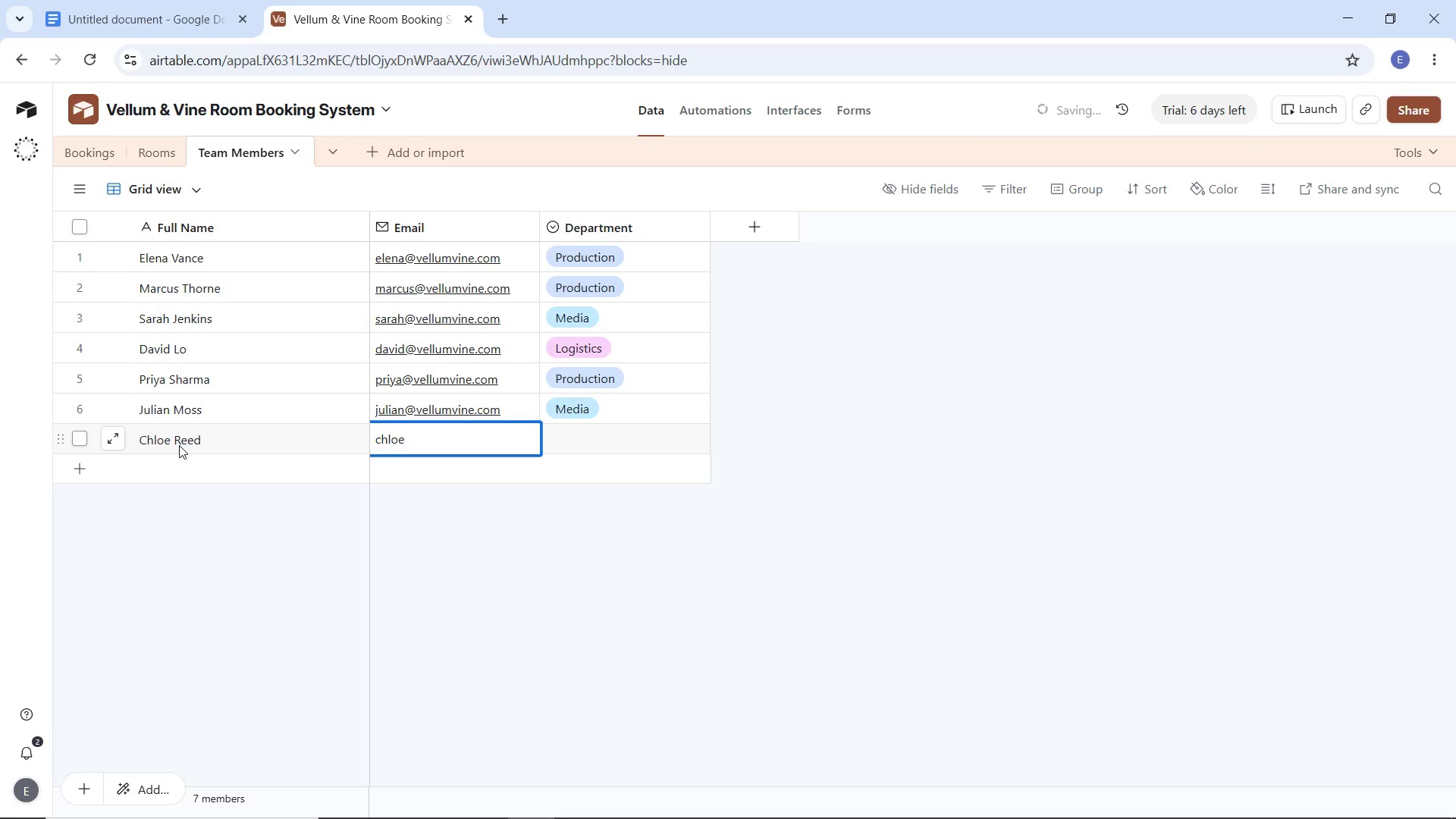 
key(Control+V)
 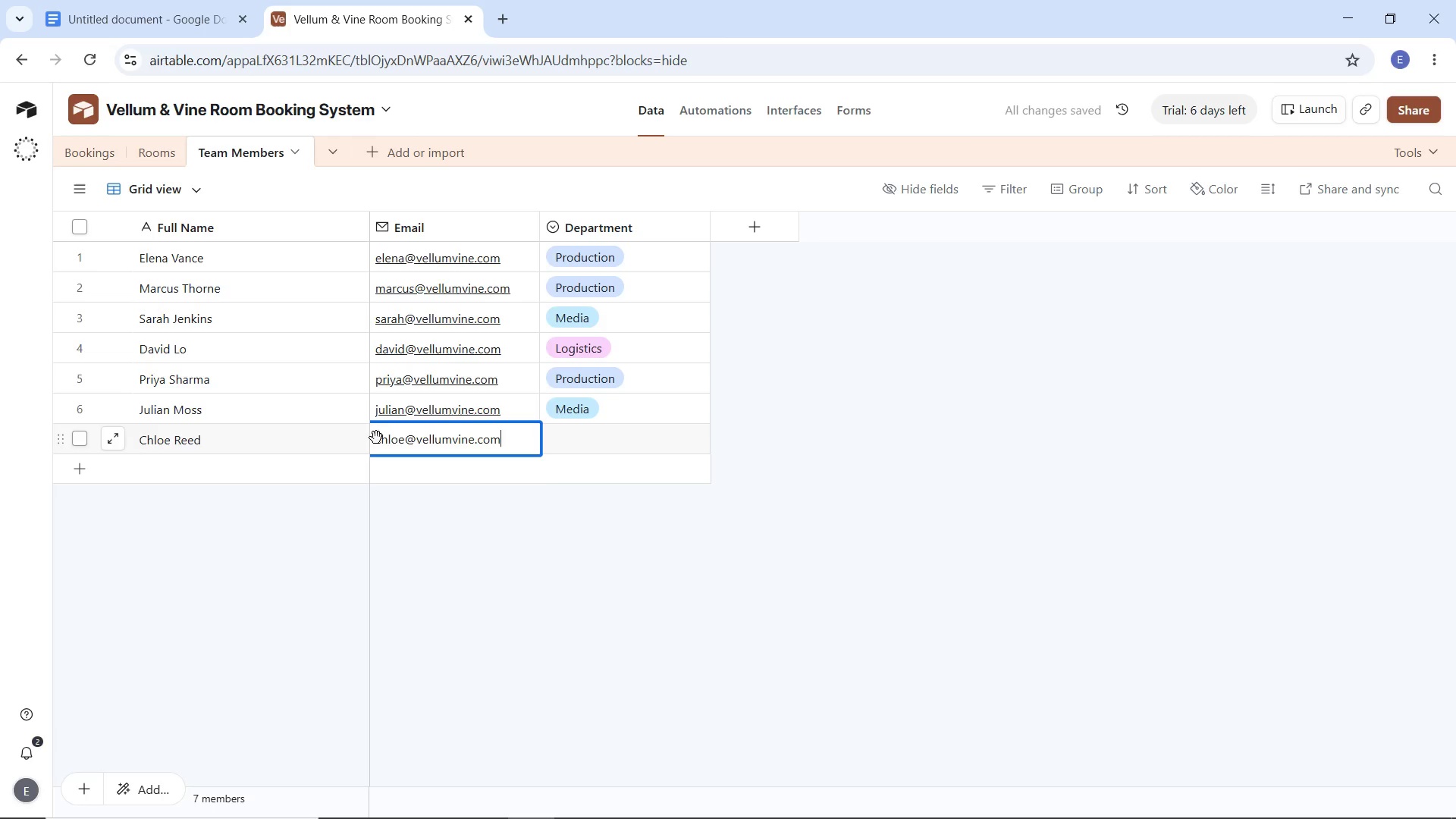 
left_click([595, 433])
 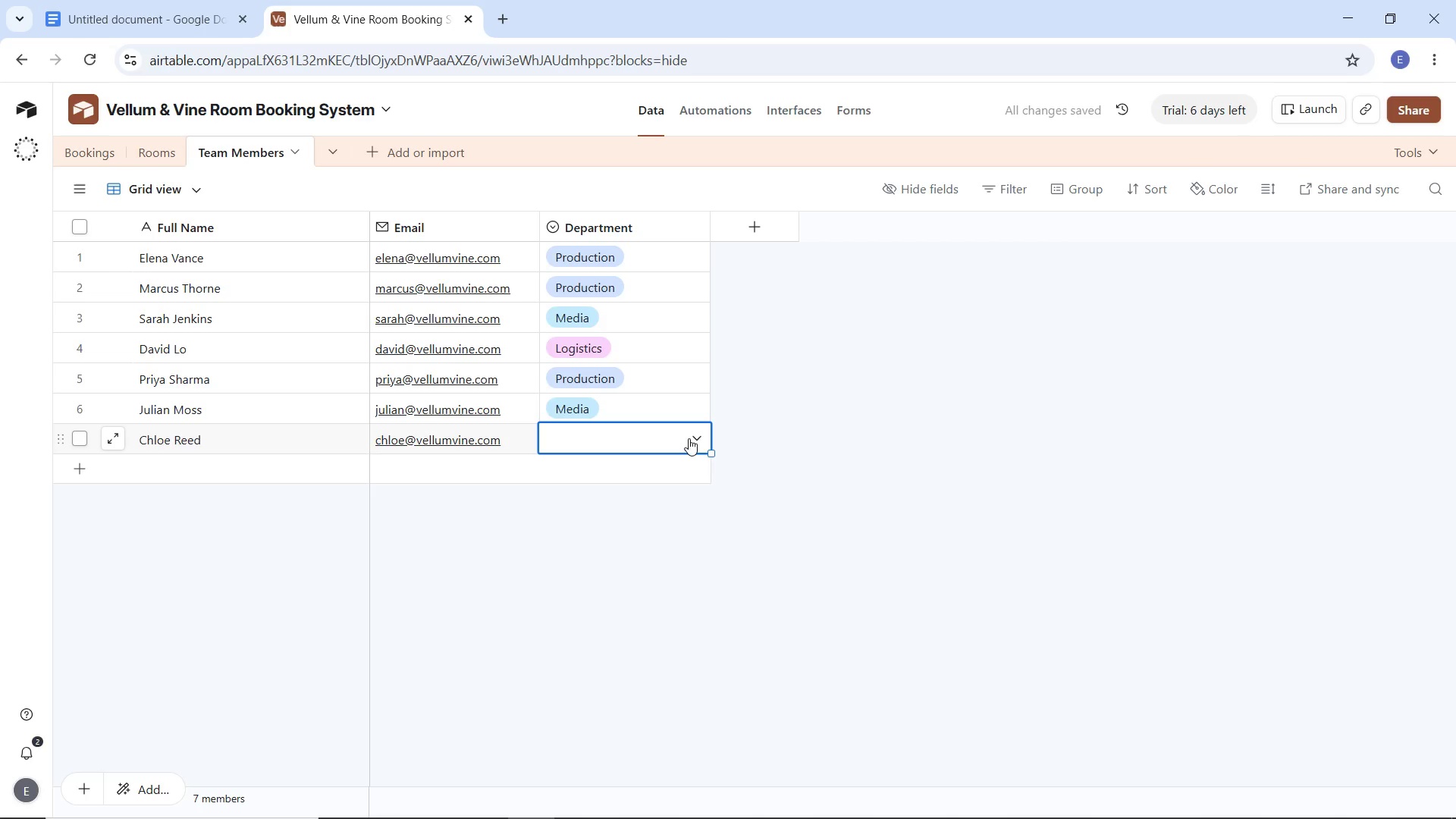 
left_click([689, 438])
 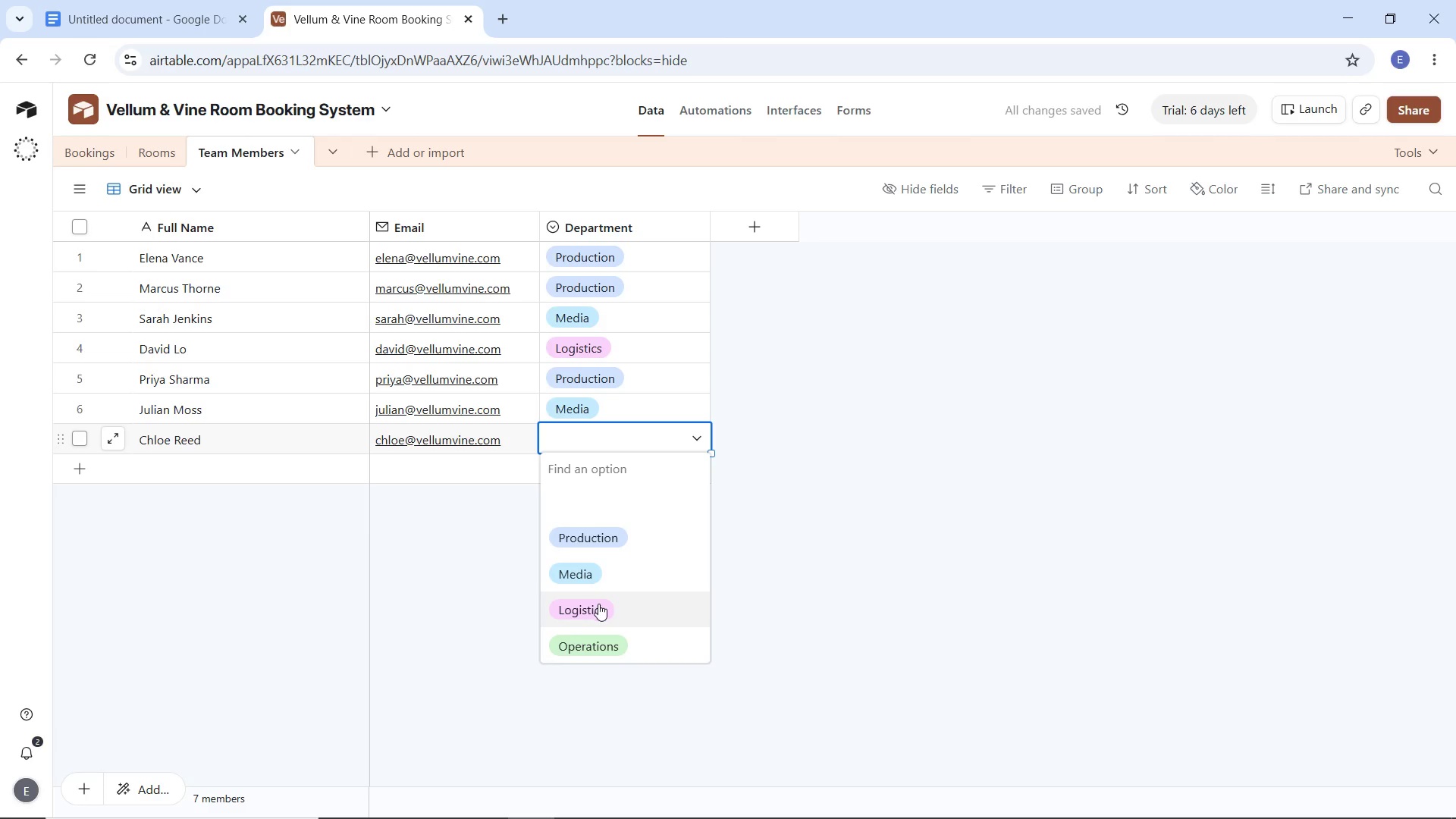 
left_click([601, 607])
 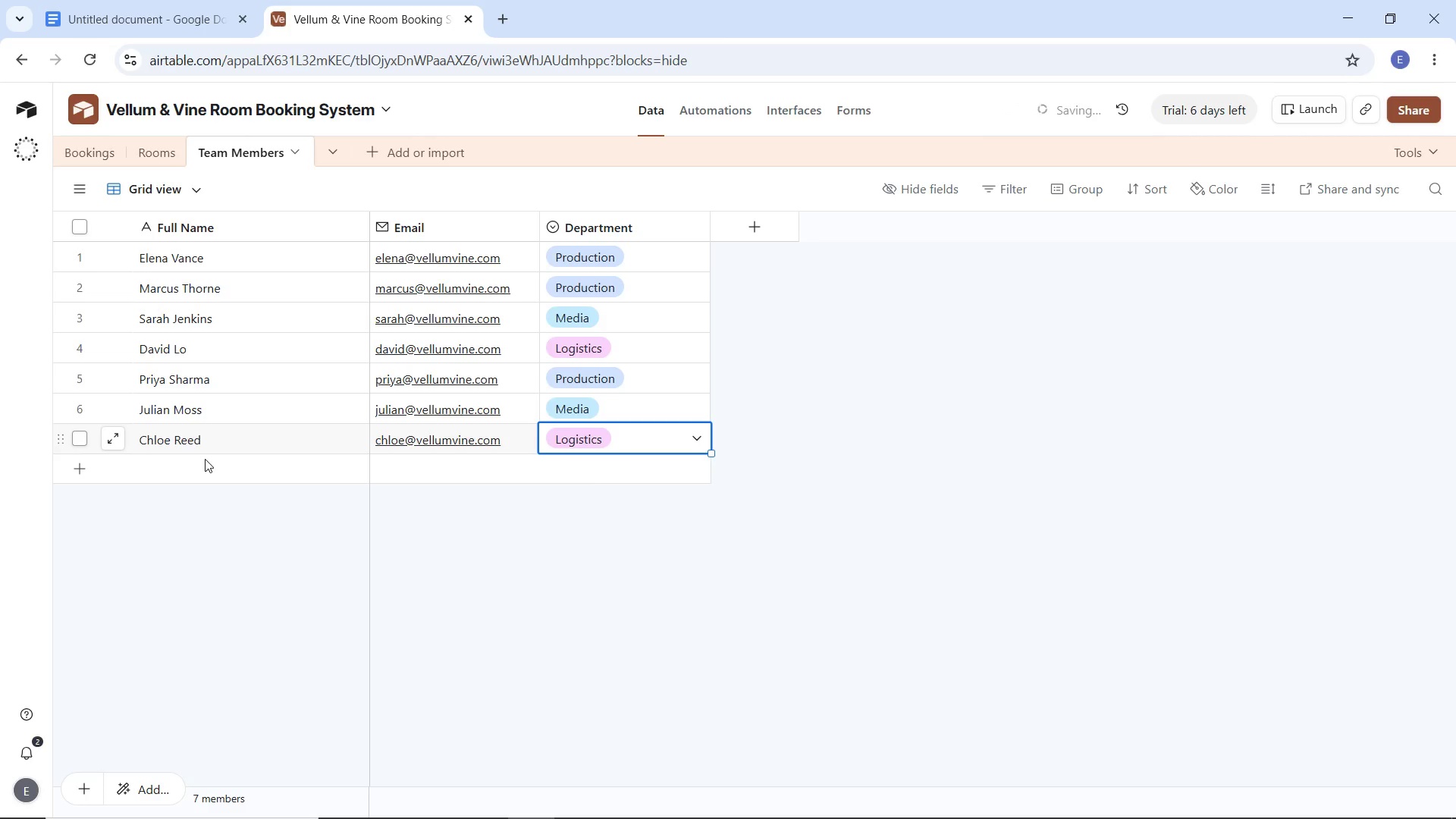 
double_click([206, 465])
 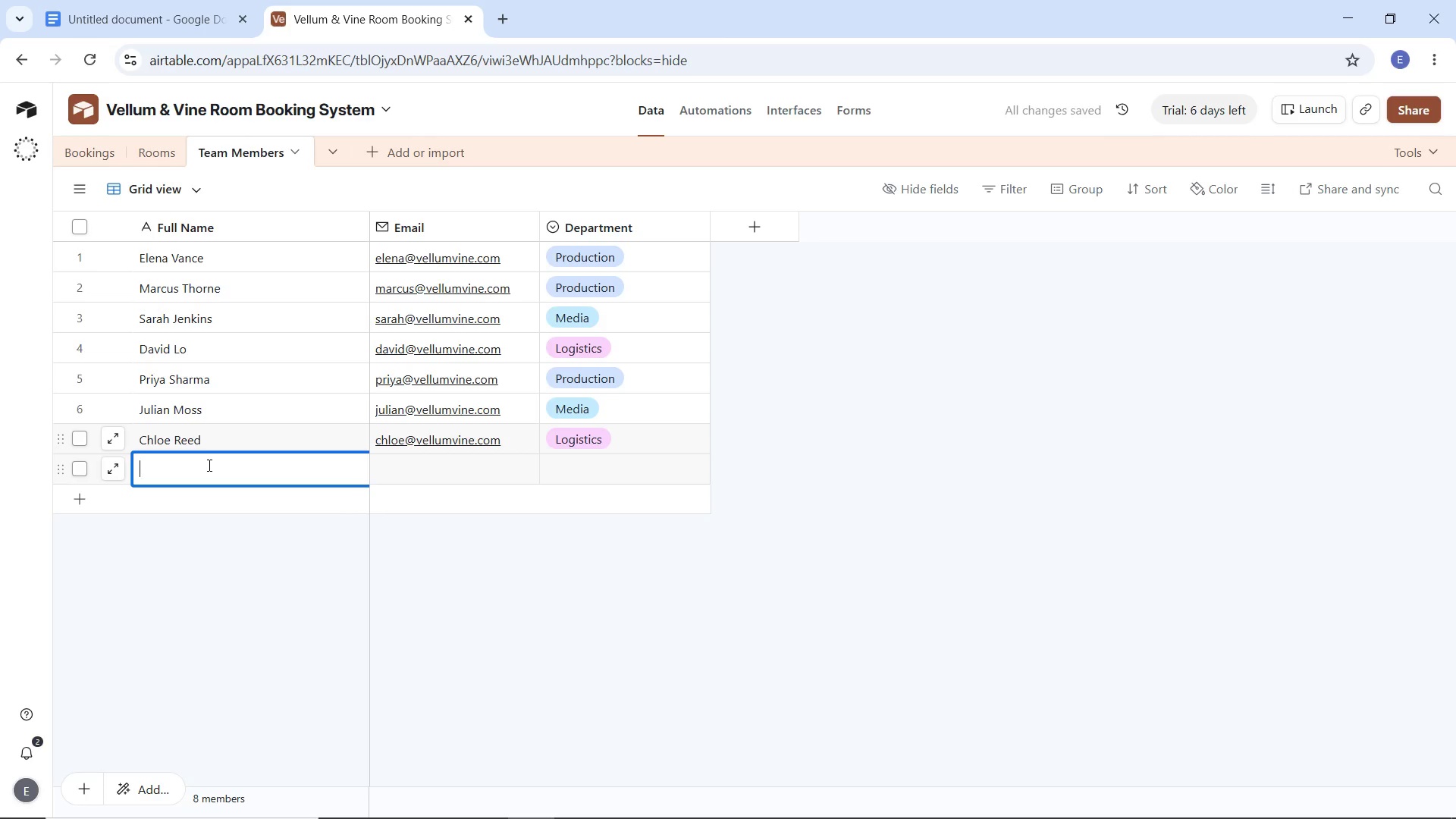 
type(Sam Rivera)
key(Tab)
type(sam)
 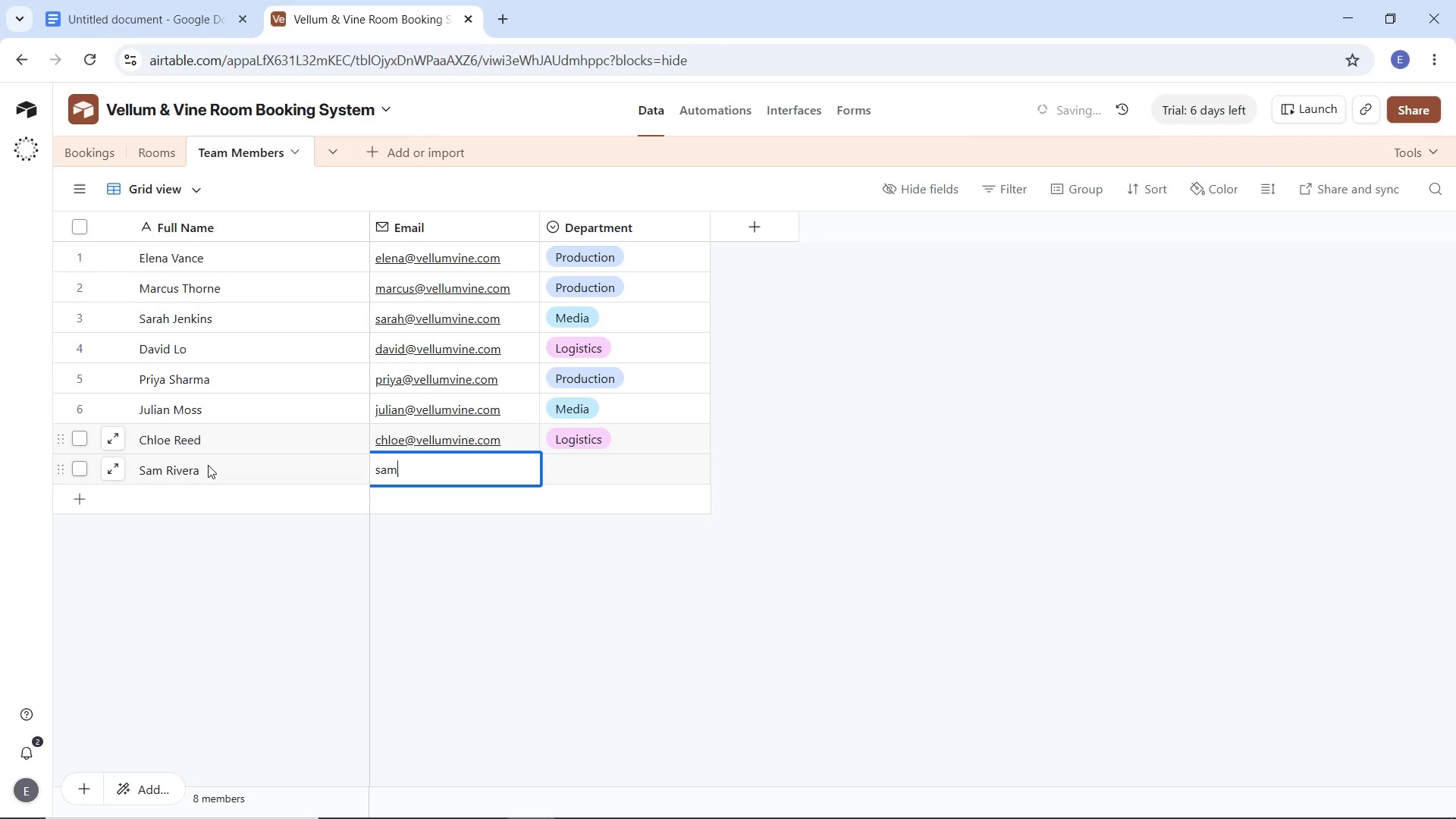 
key(Control+V)
 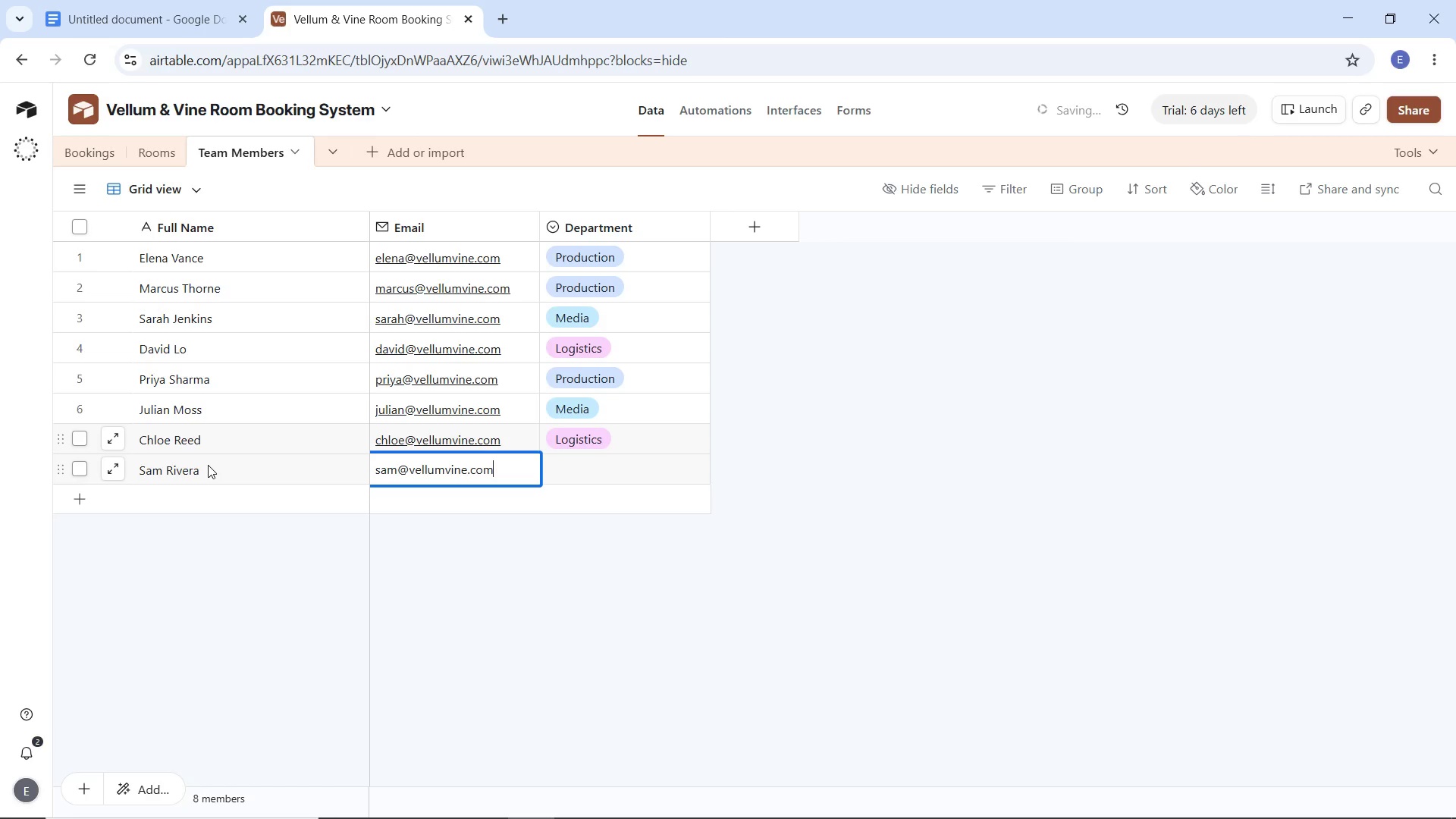 
key(Tab)
 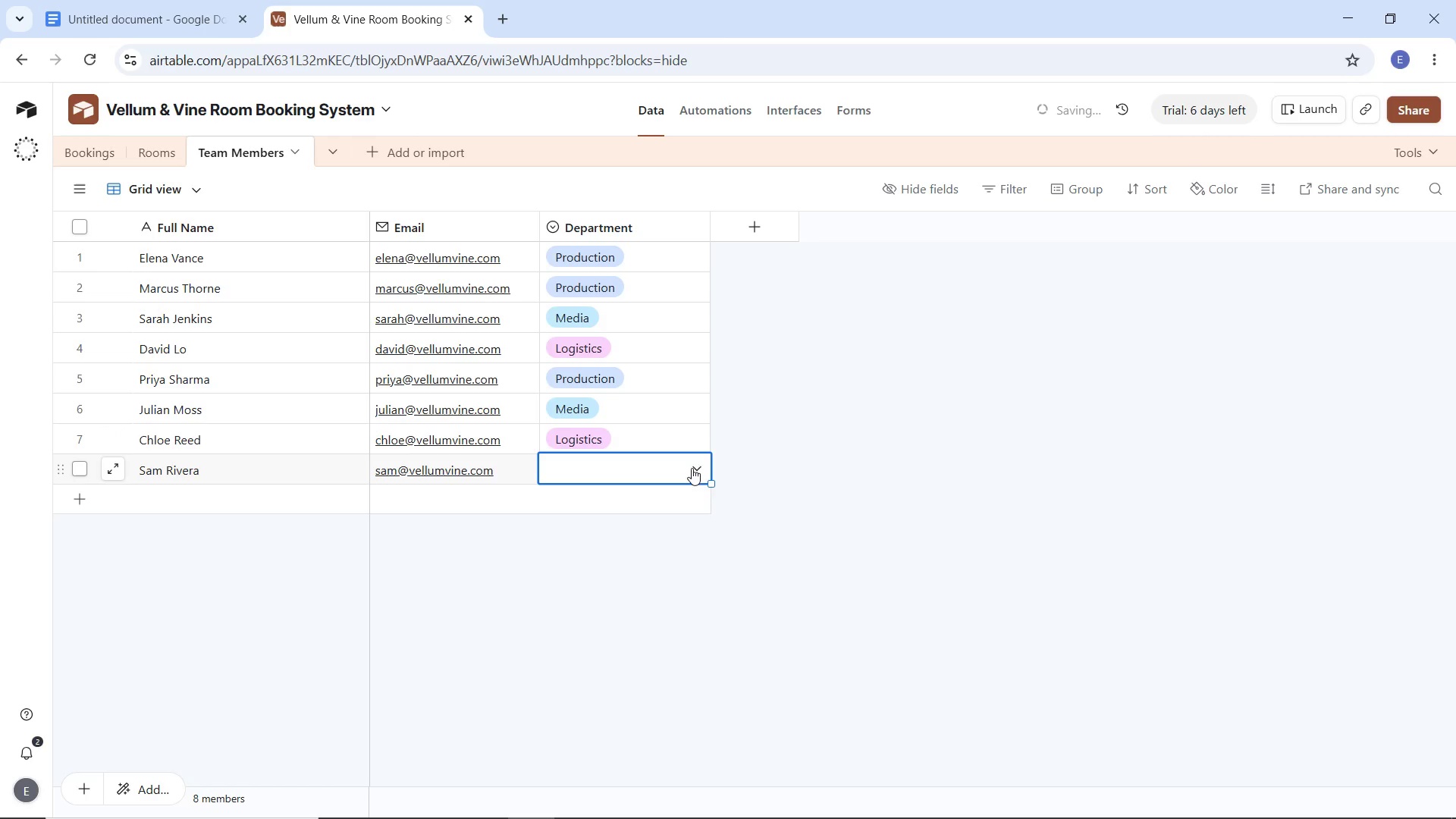 
left_click([700, 461])
 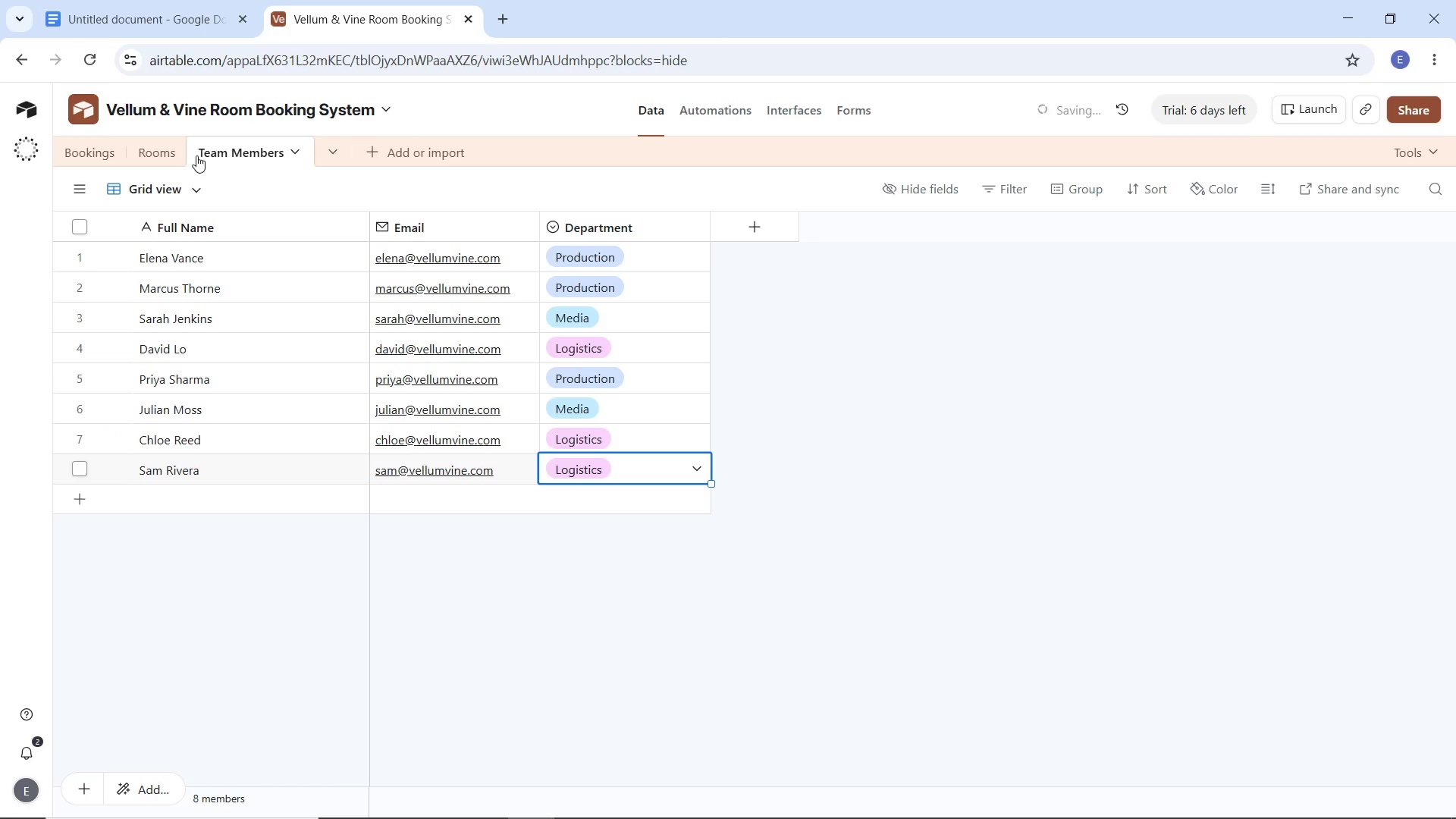 
left_click([100, 144])
 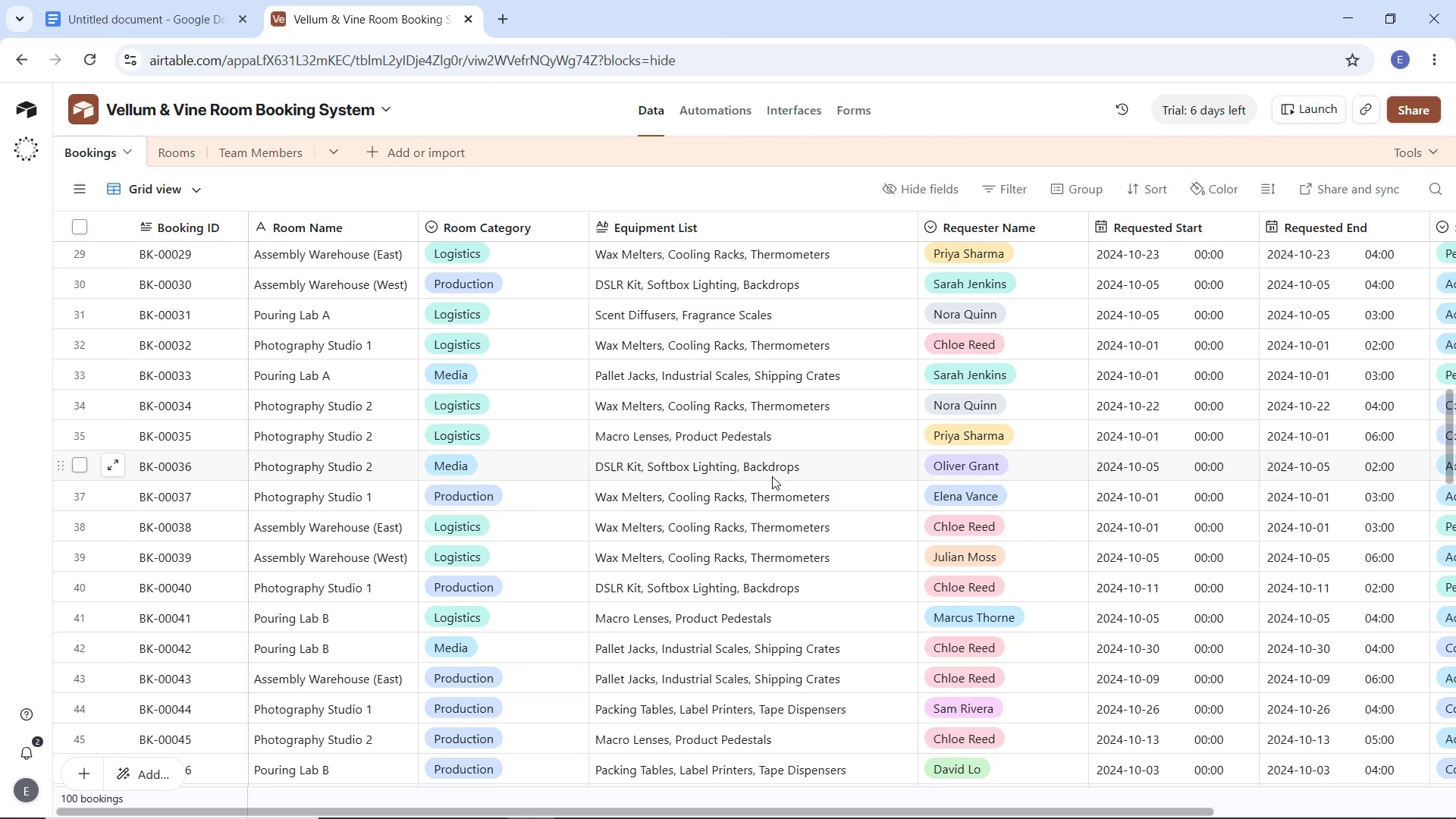 
wait(6.94)
 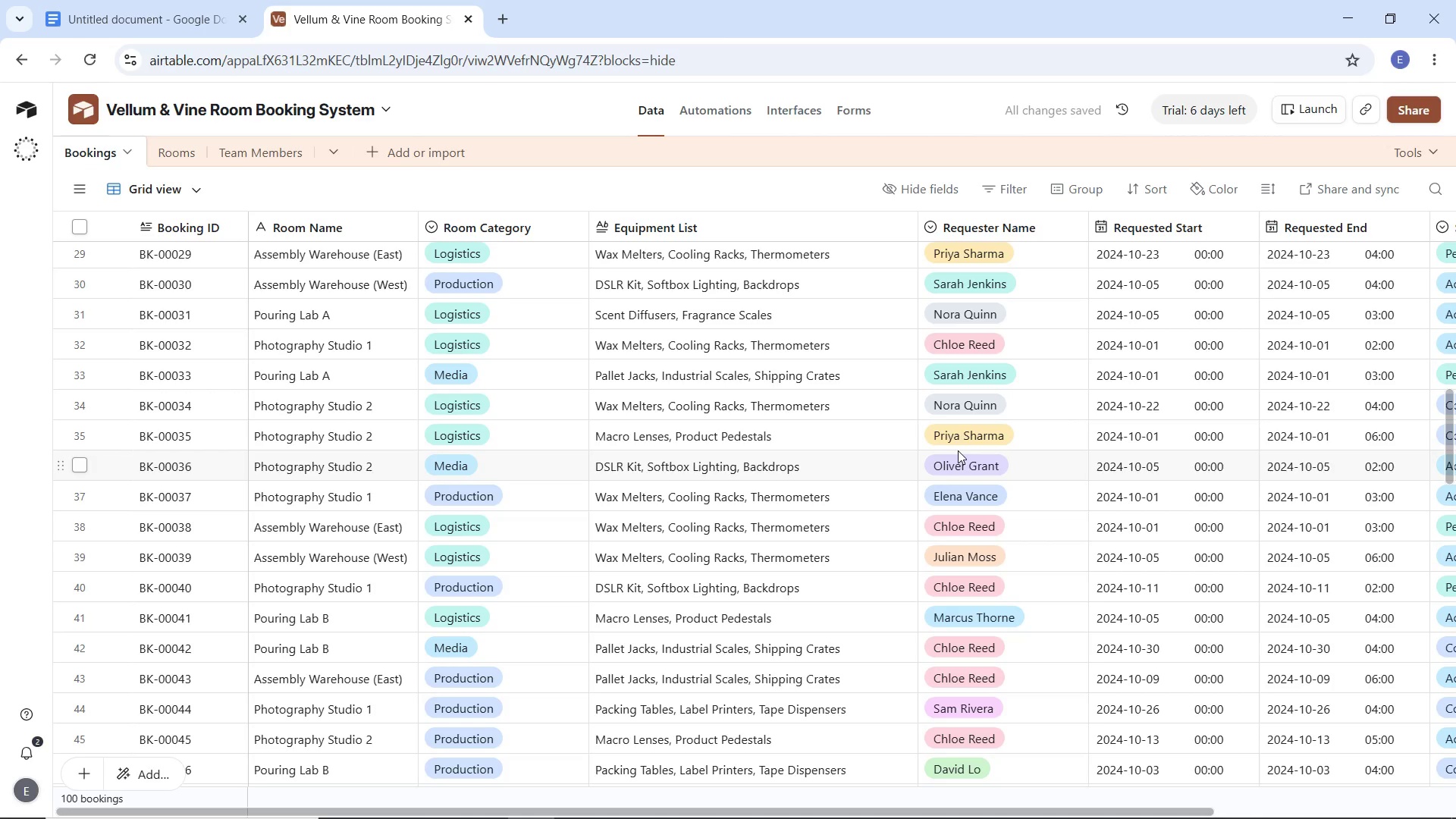 
scroll: coordinate [780, 548], scroll_direction: down, amount: 9.0
 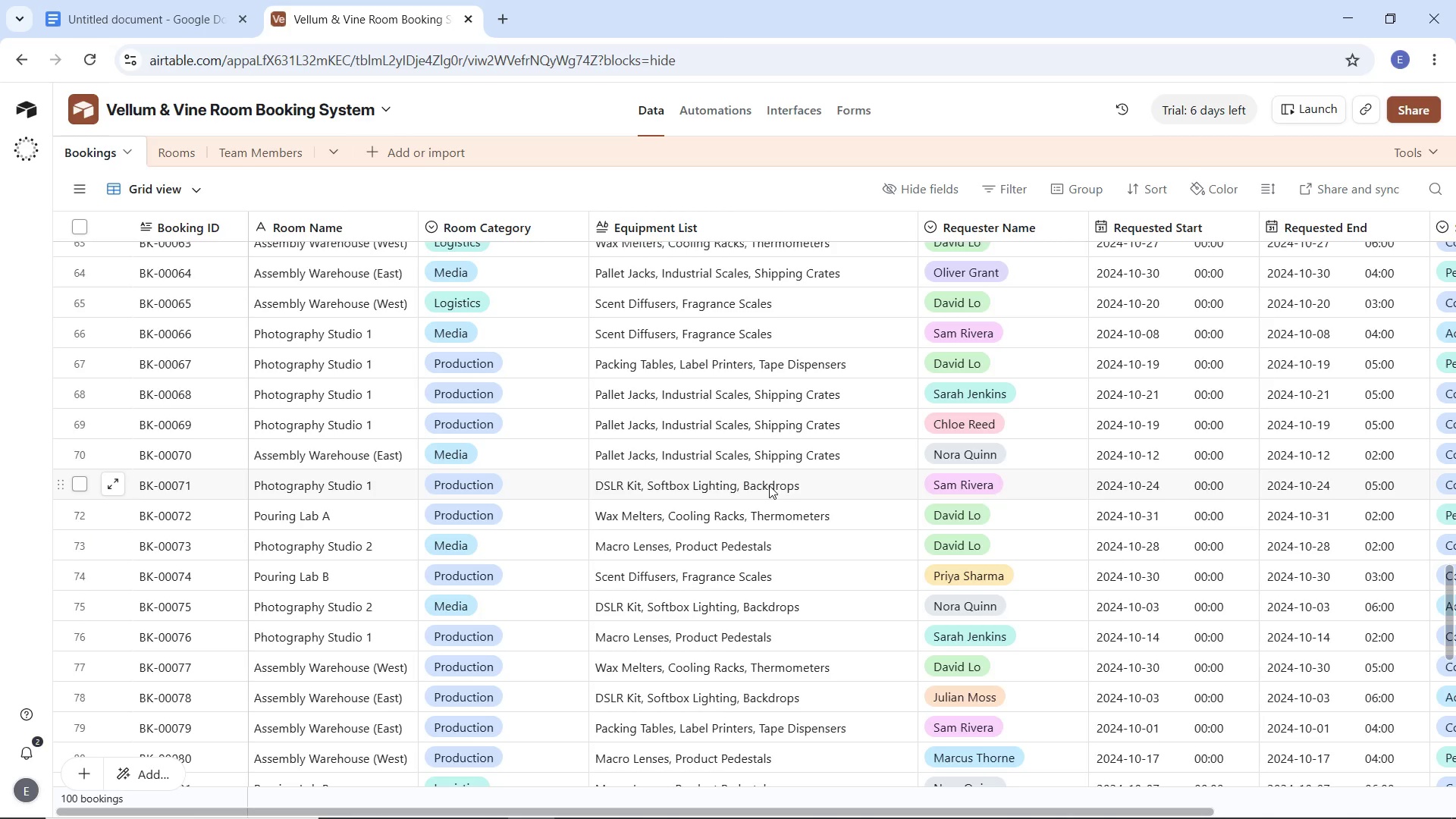 
wait(6.07)
 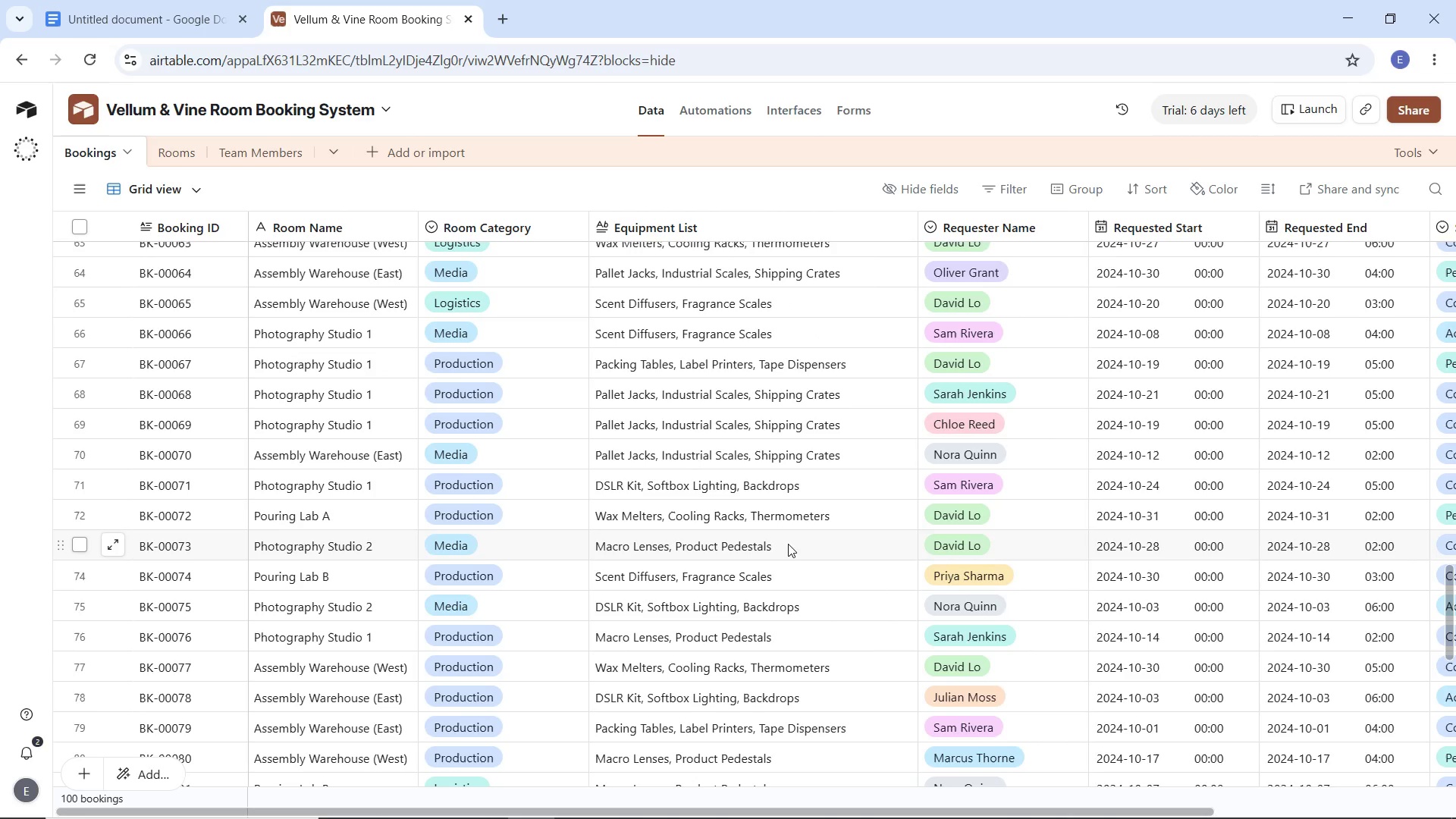 
scroll: coordinate [811, 493], scroll_direction: down, amount: 4.0
 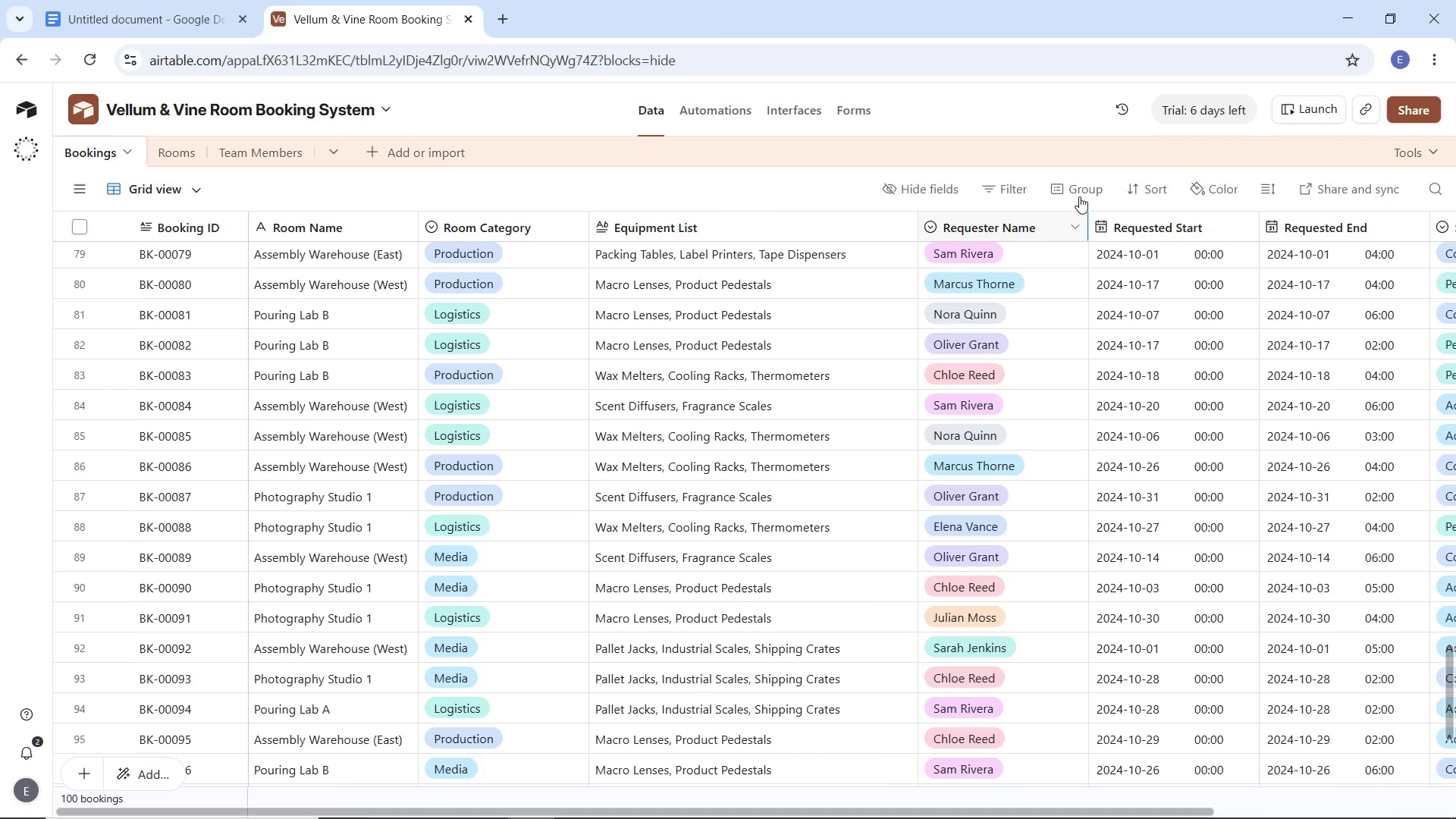 
left_click([1011, 182])
 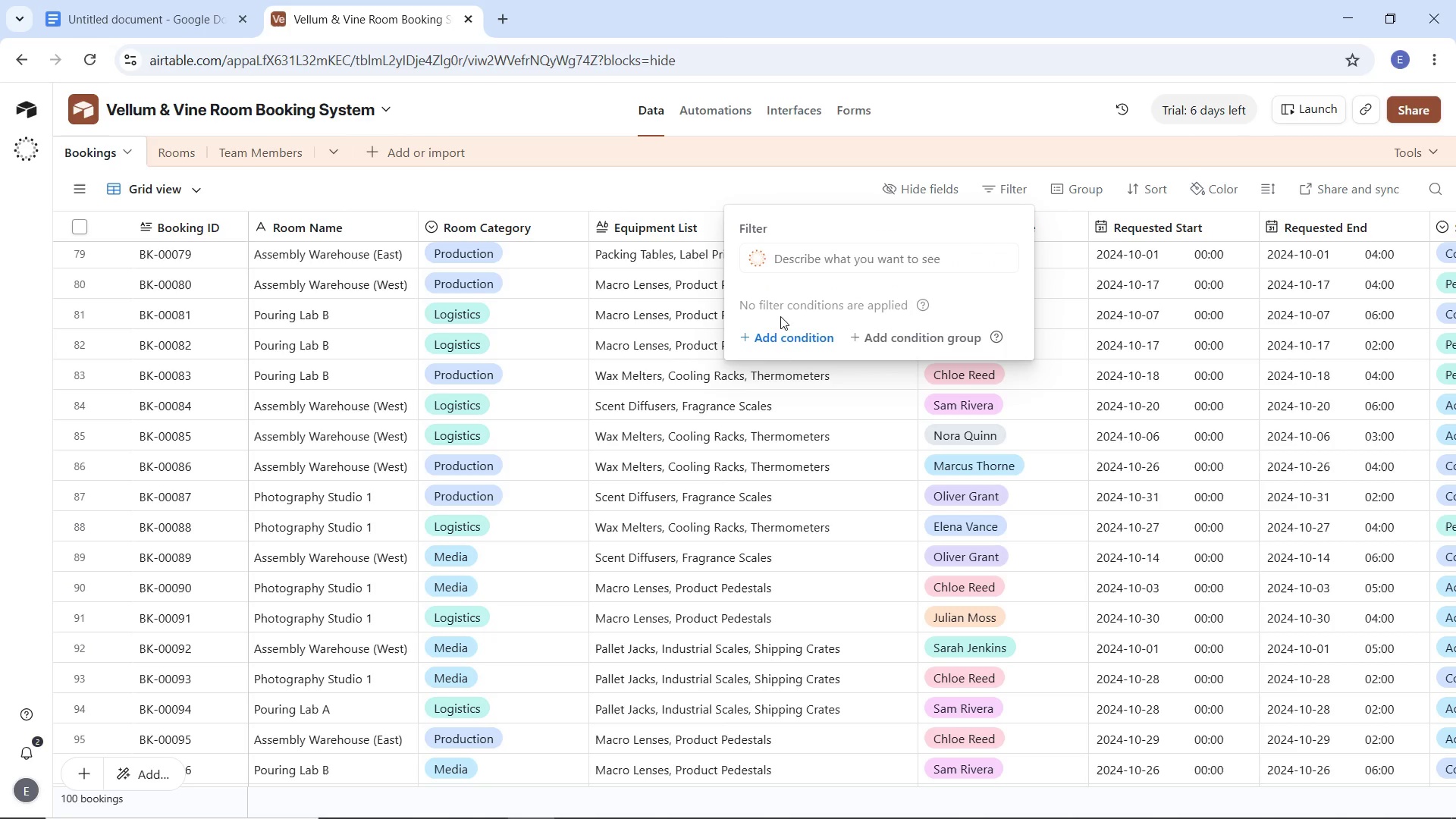 
left_click([780, 338])
 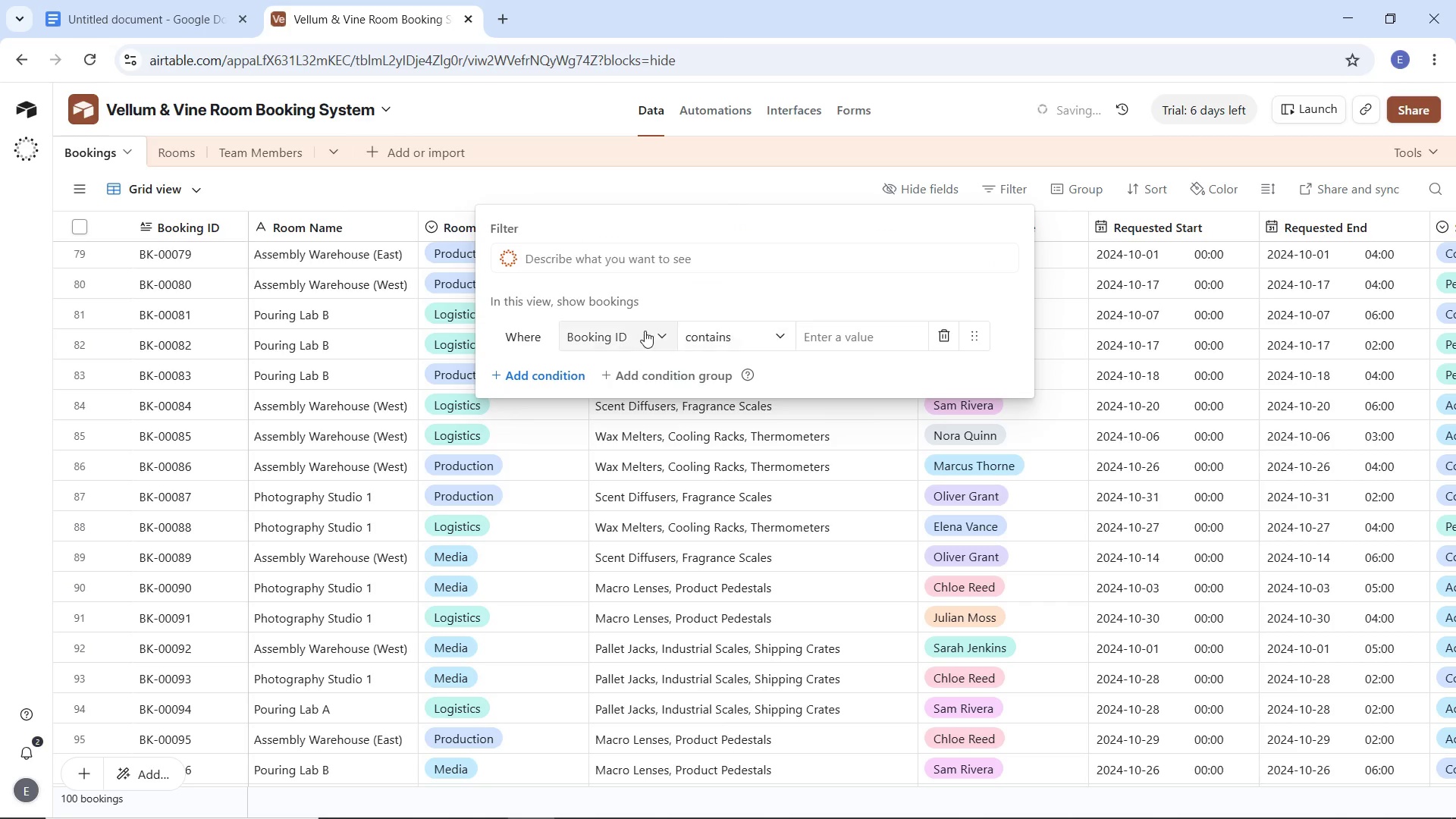 
left_click([645, 330])
 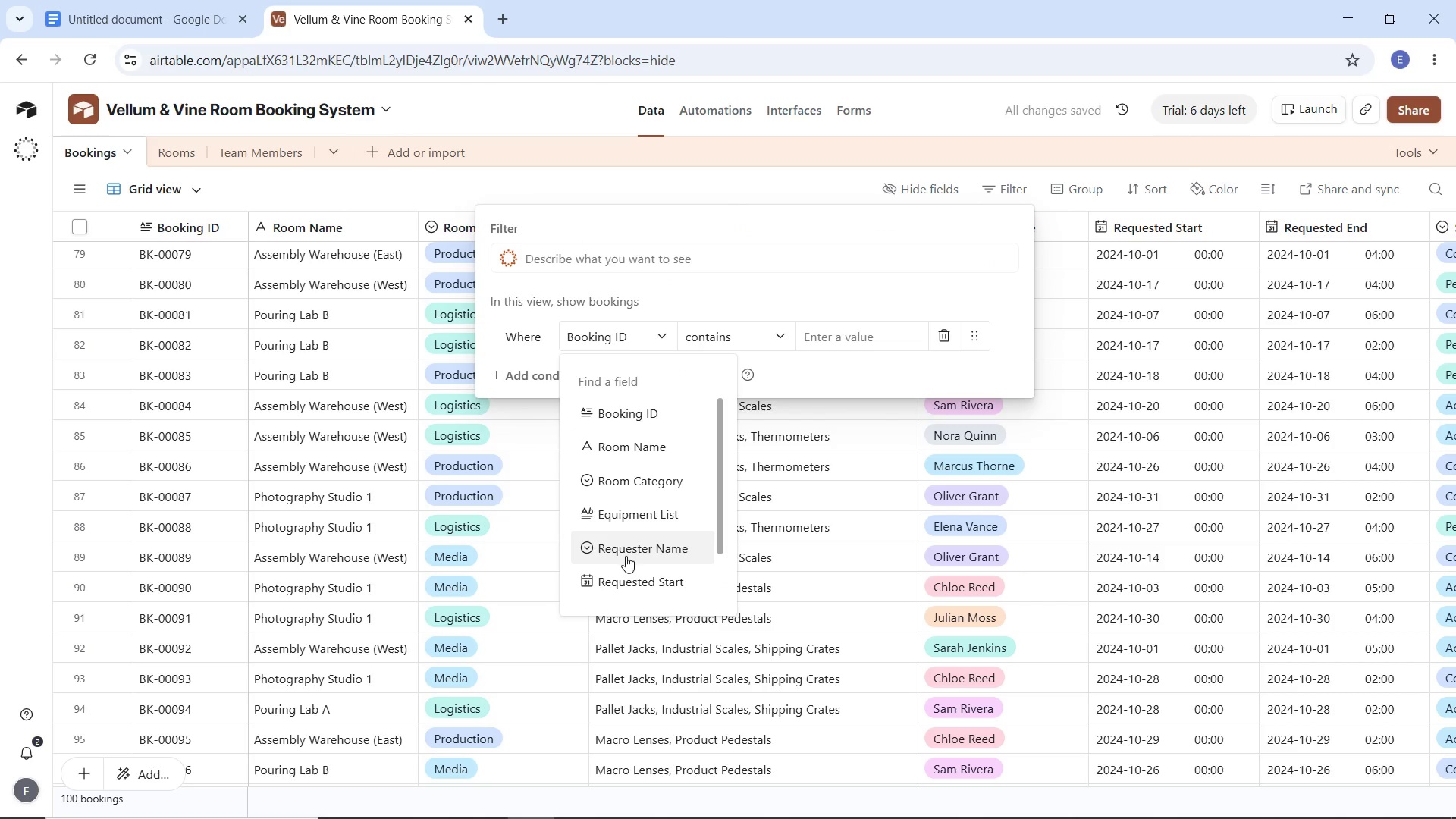 
left_click([626, 557])
 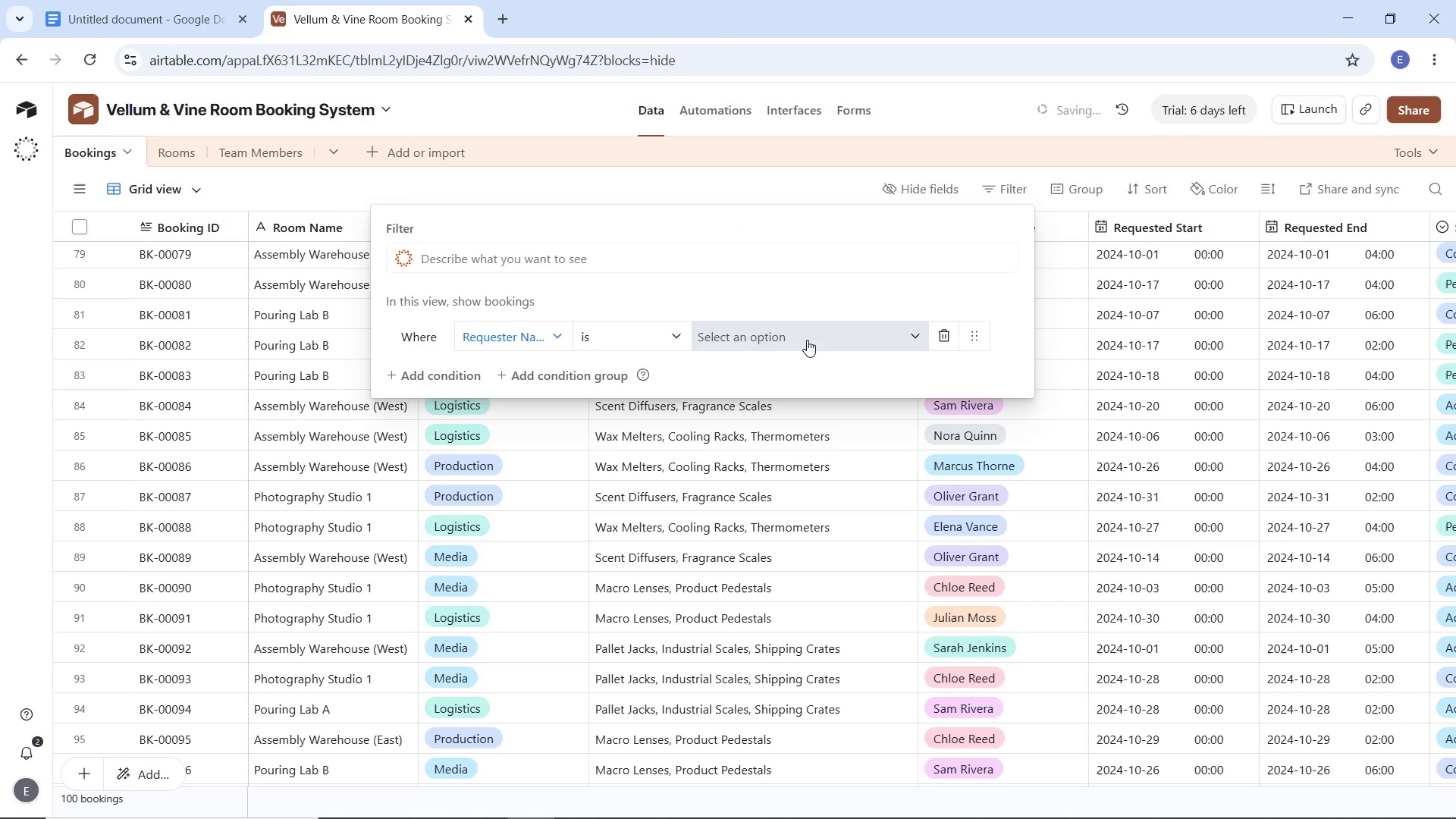 
left_click([808, 340])
 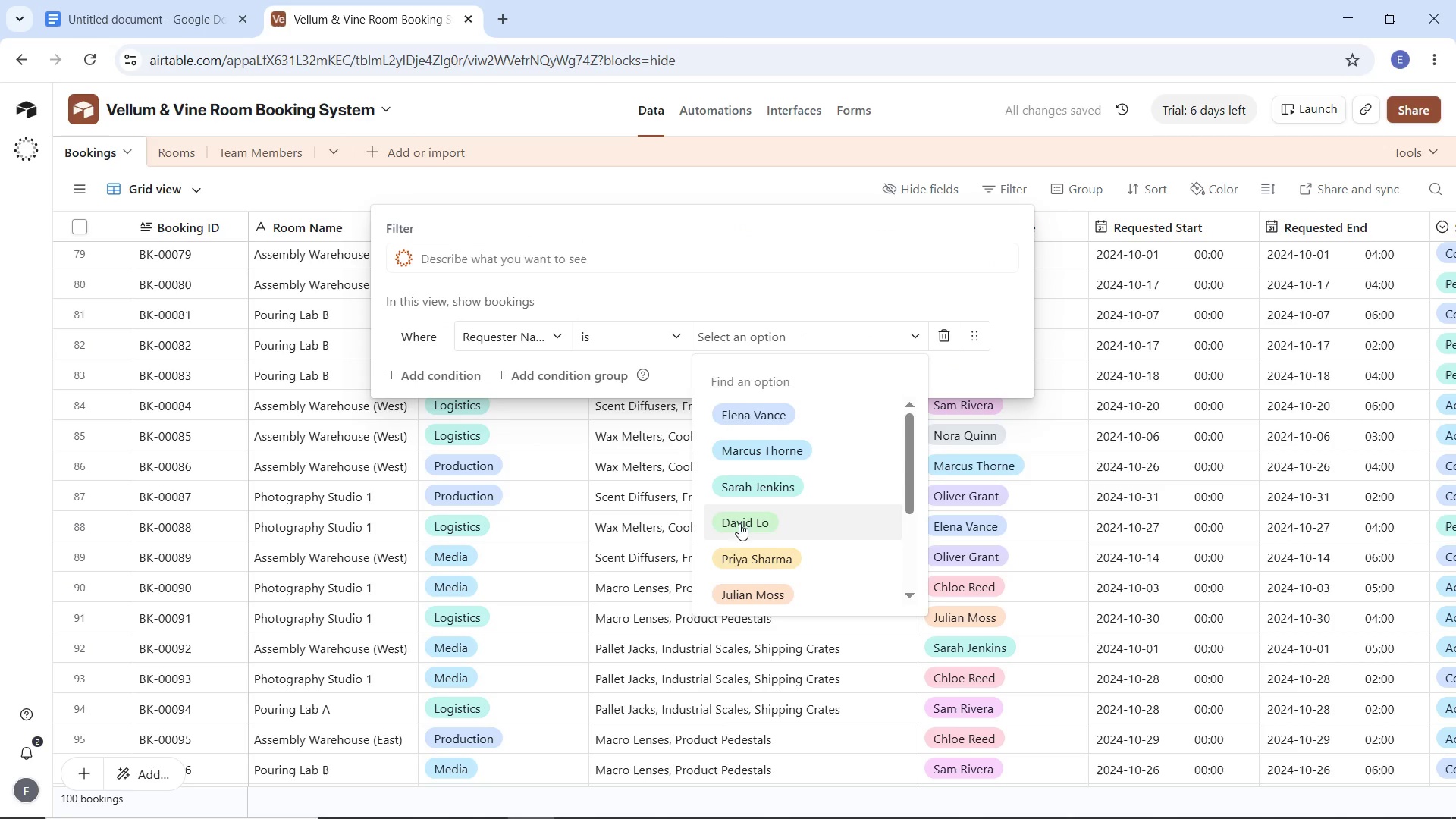 
scroll: coordinate [739, 518], scroll_direction: down, amount: 2.0
 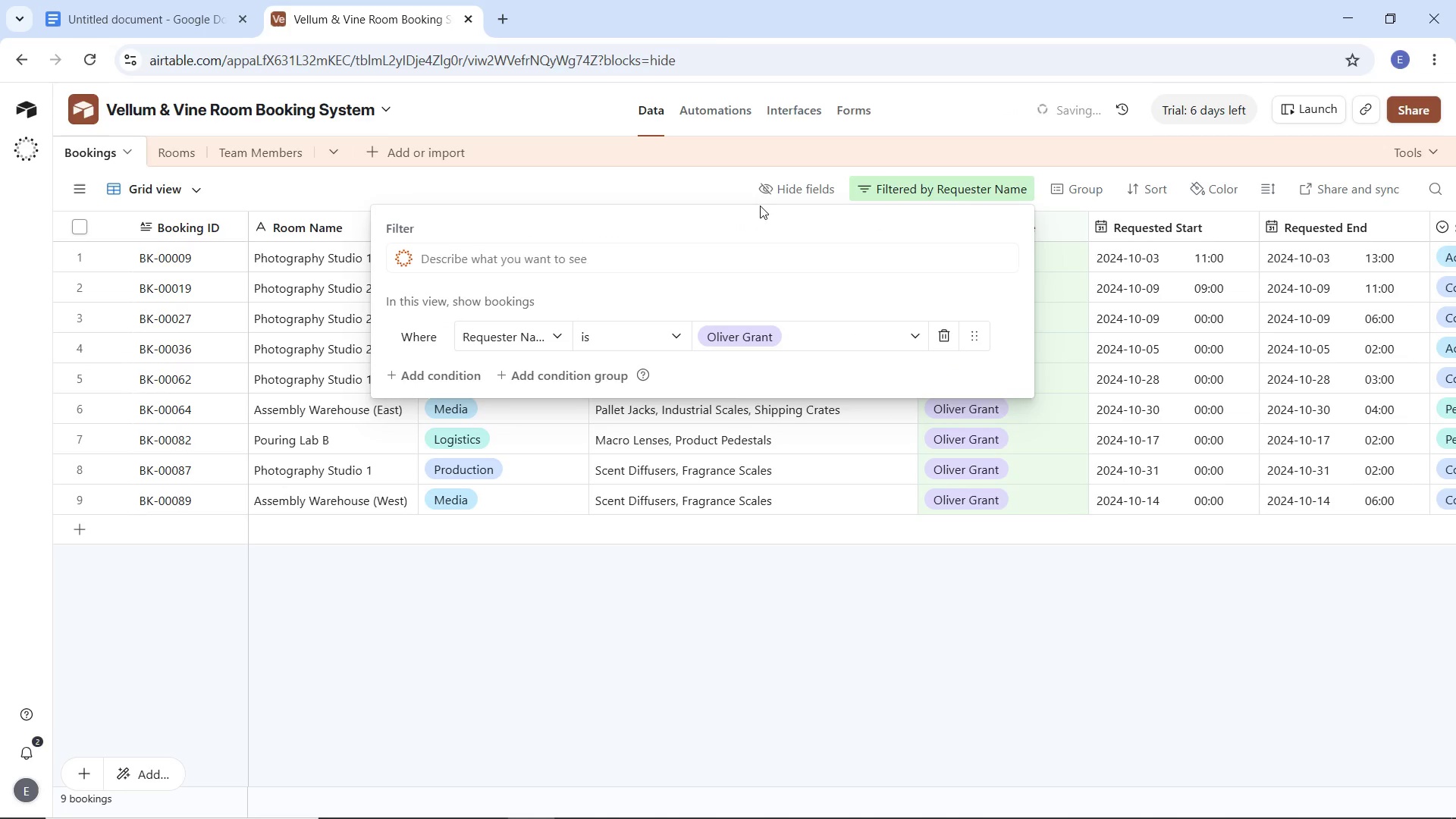 
left_click([700, 186])
 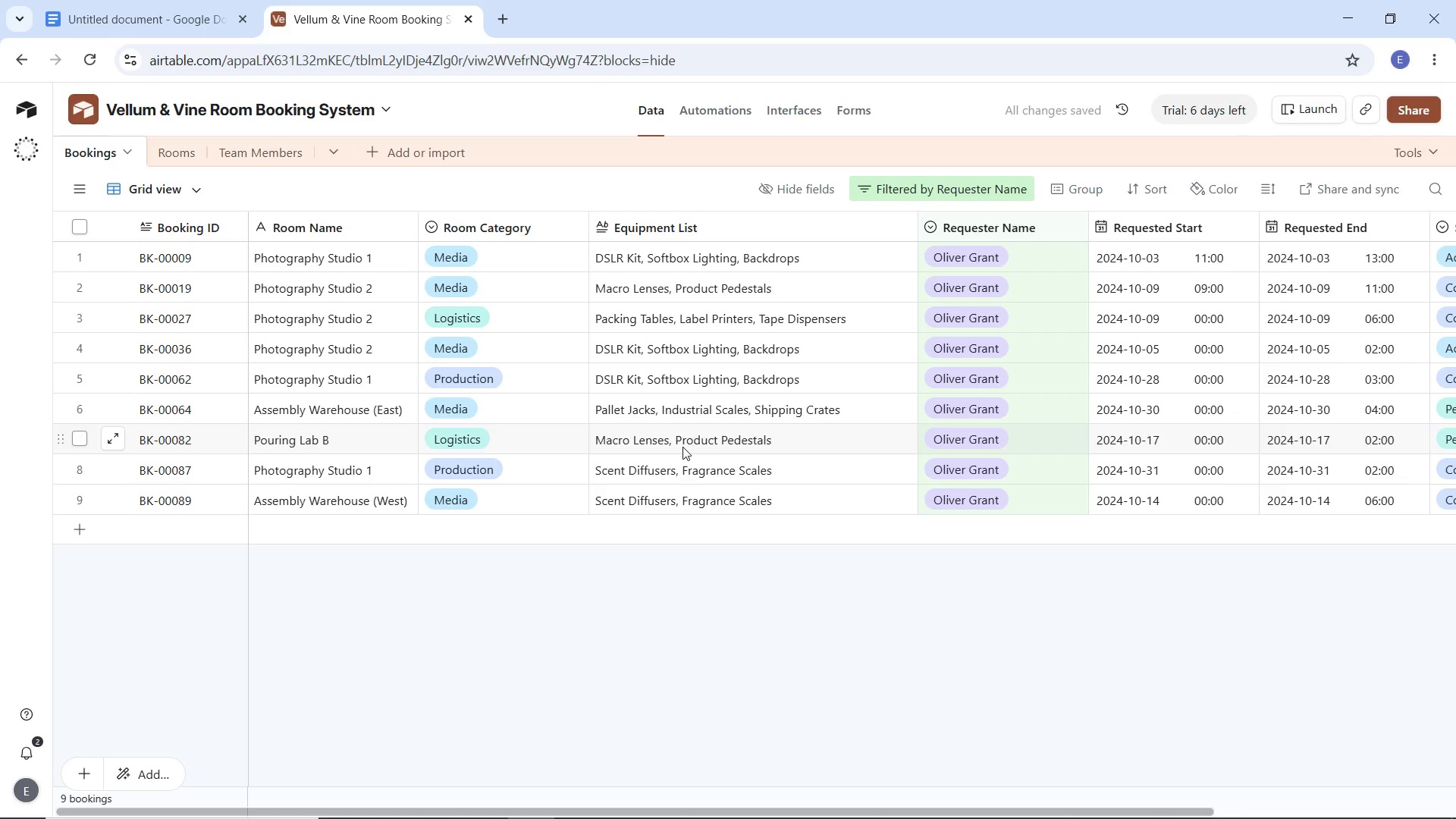 
wait(6.19)
 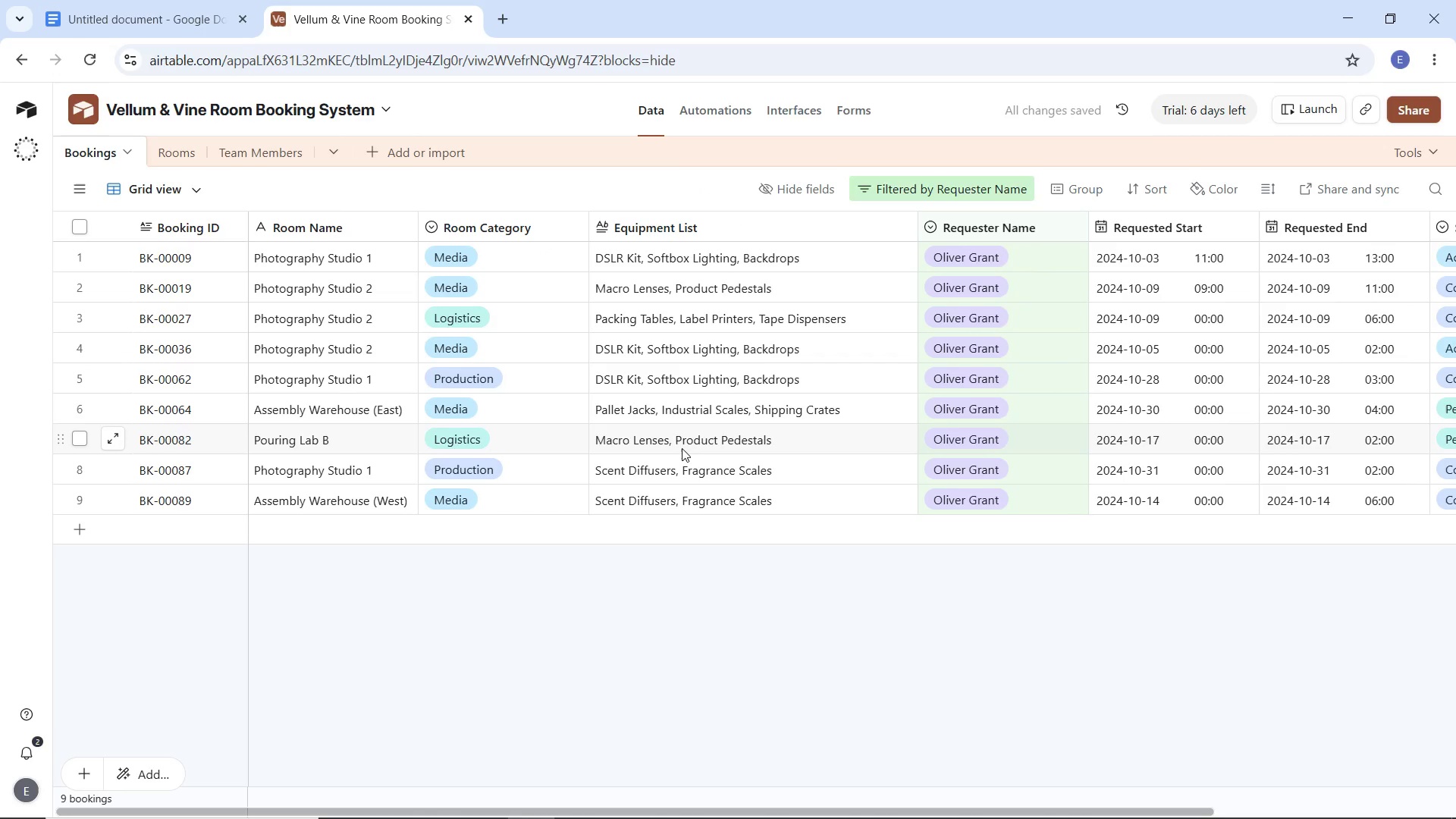 
left_click([927, 186])
 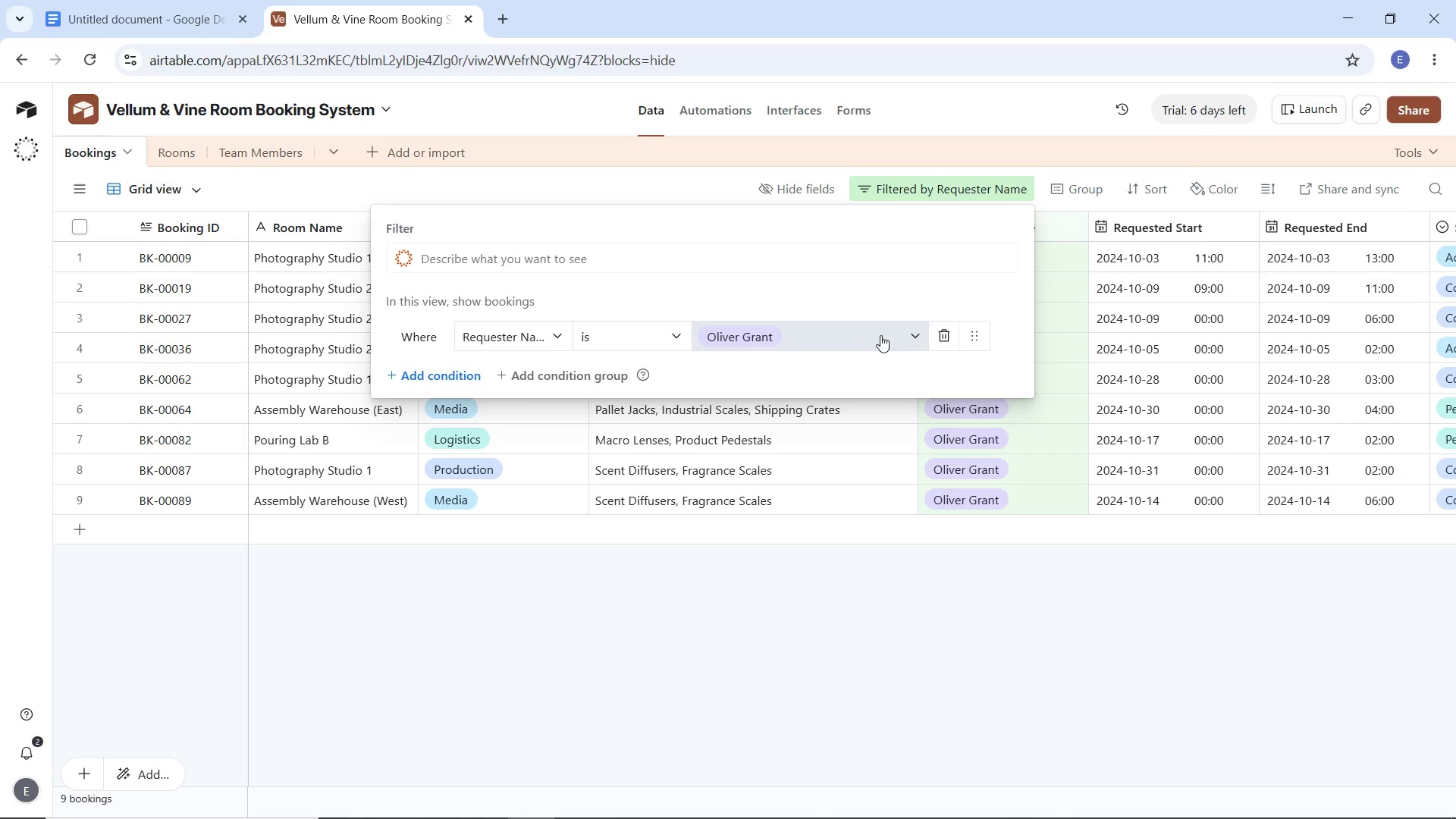 
left_click([912, 335])
 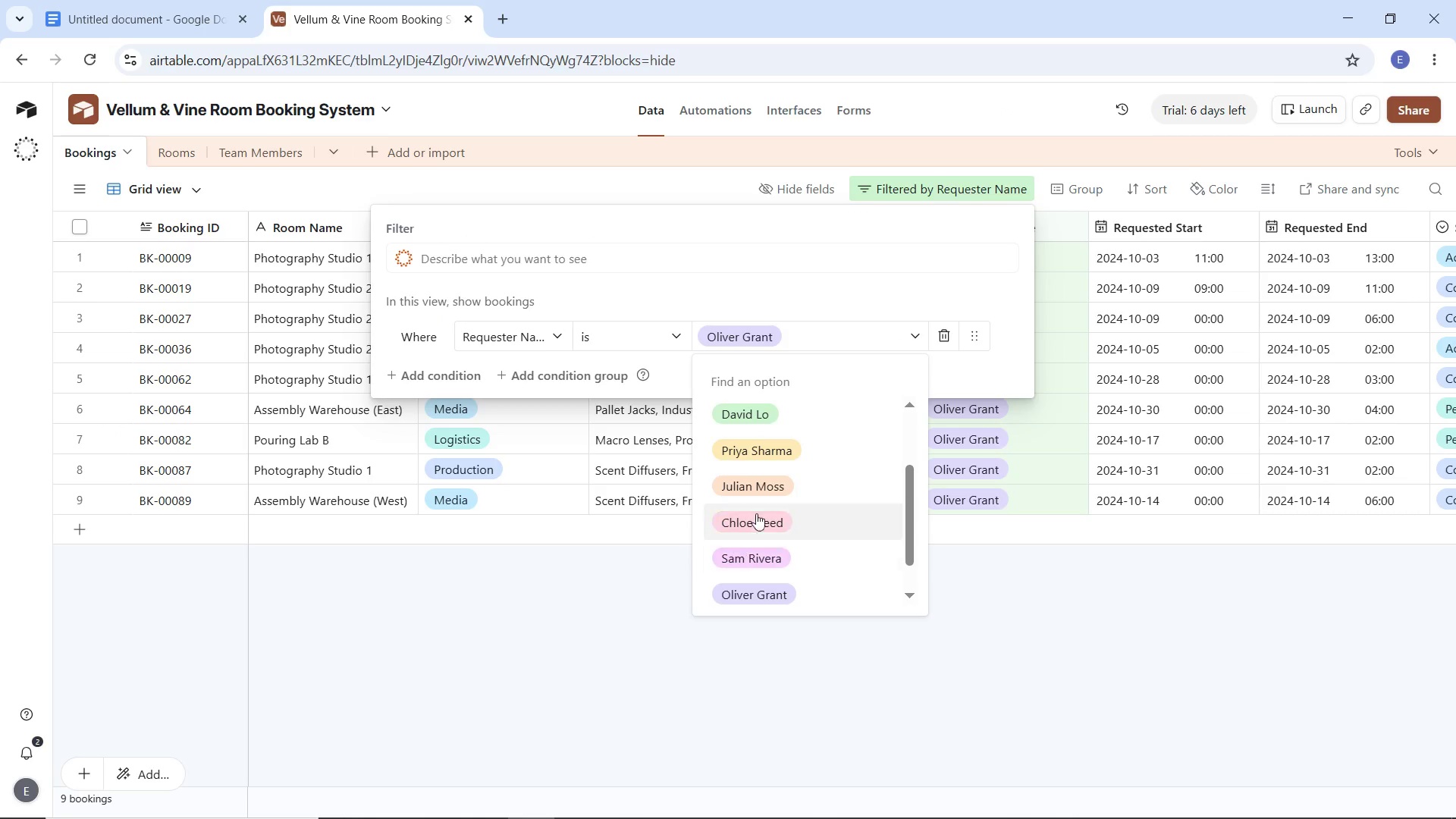 
scroll: coordinate [760, 475], scroll_direction: down, amount: 4.0
 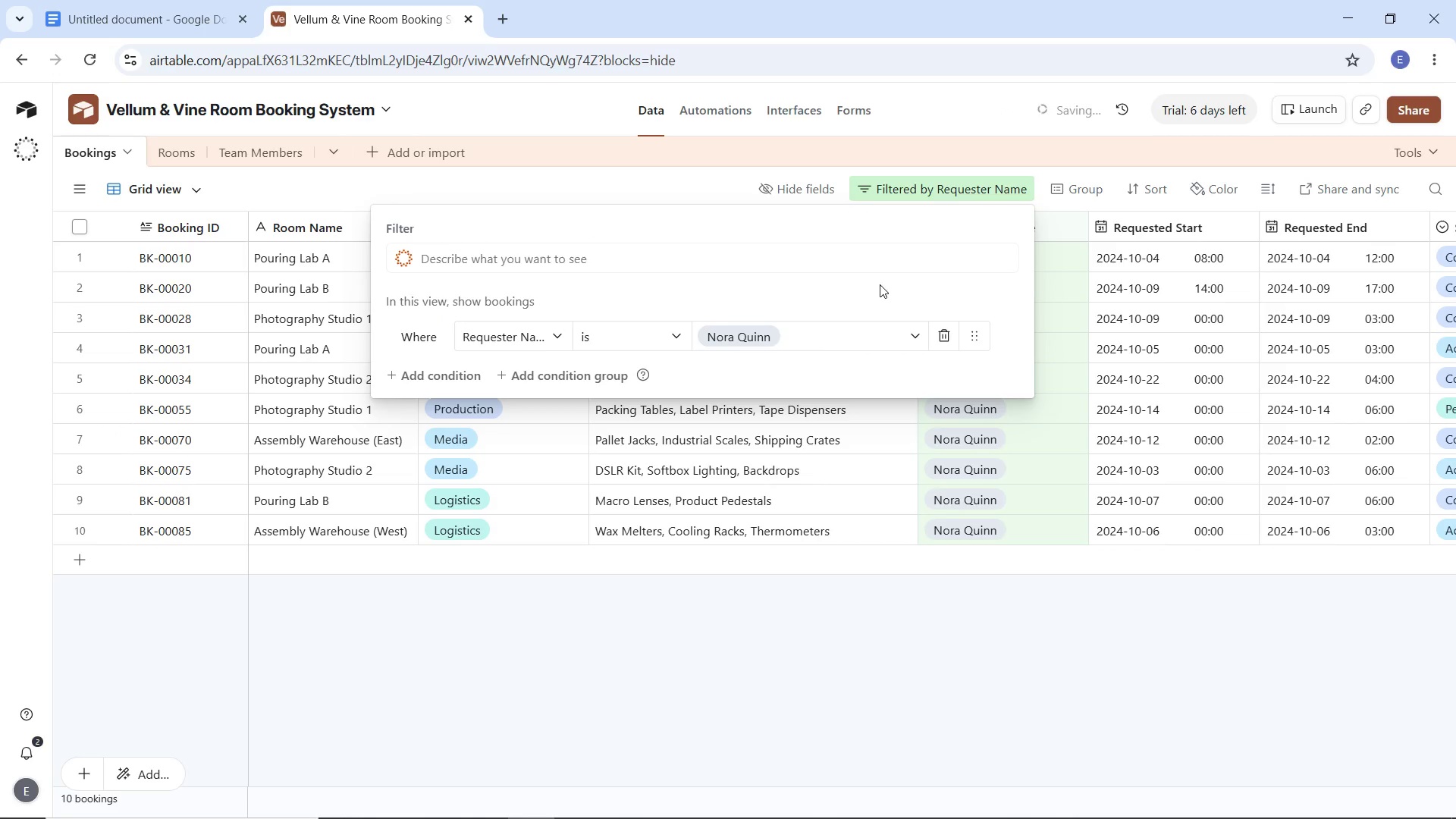 
left_click([777, 659])
 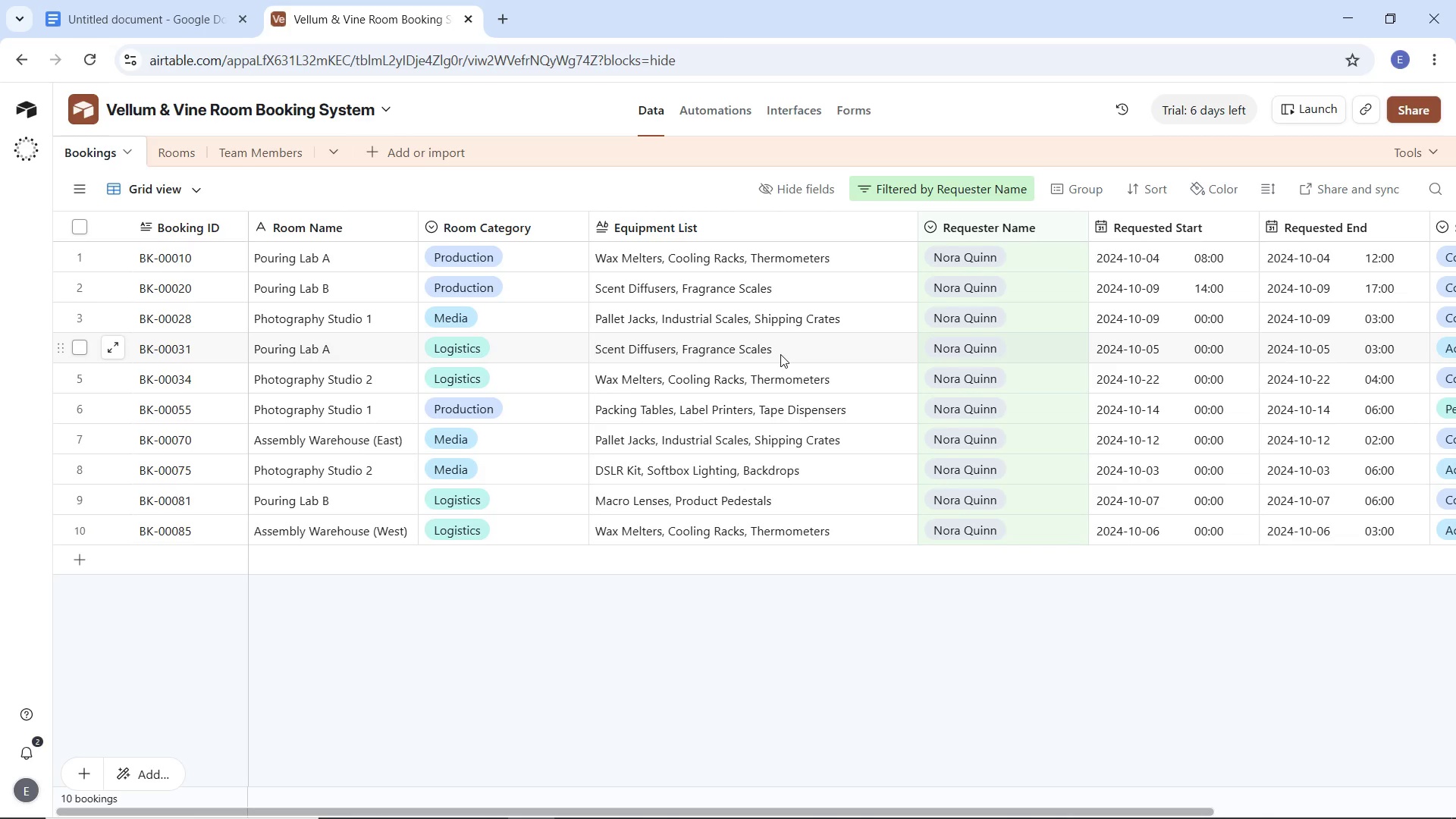 
wait(23.97)
 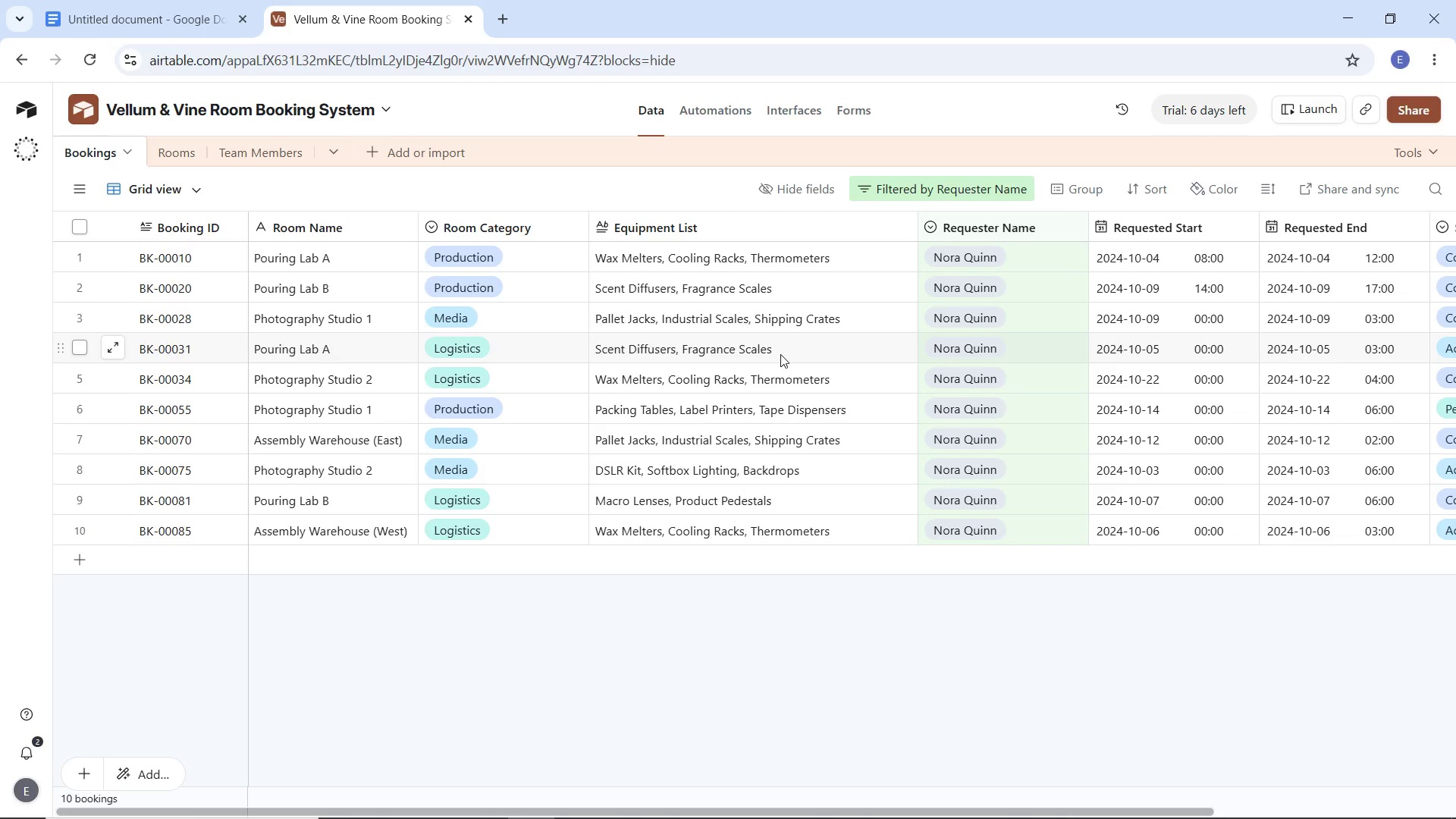 
left_click([996, 189])
 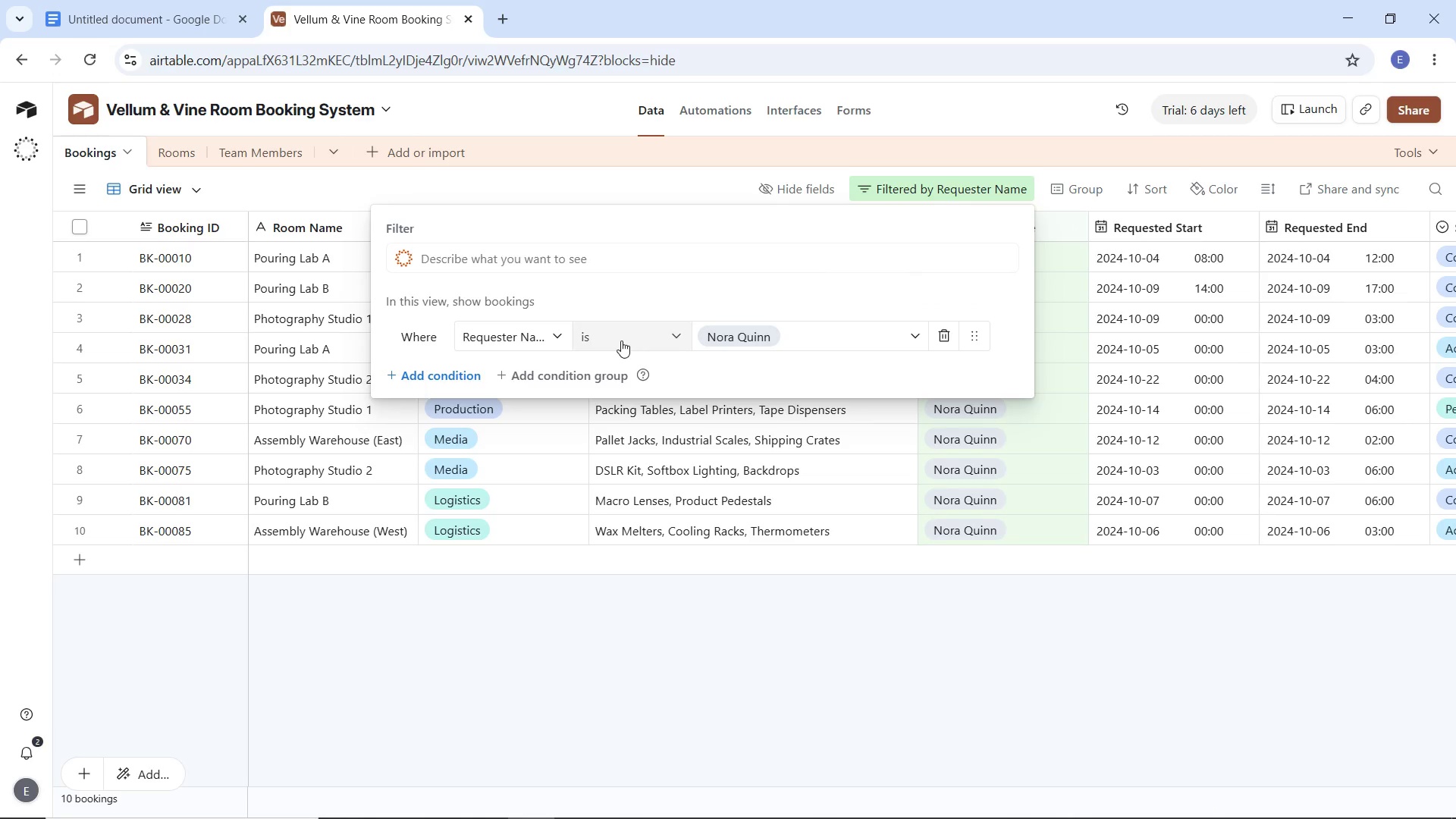 
left_click([544, 337])
 